 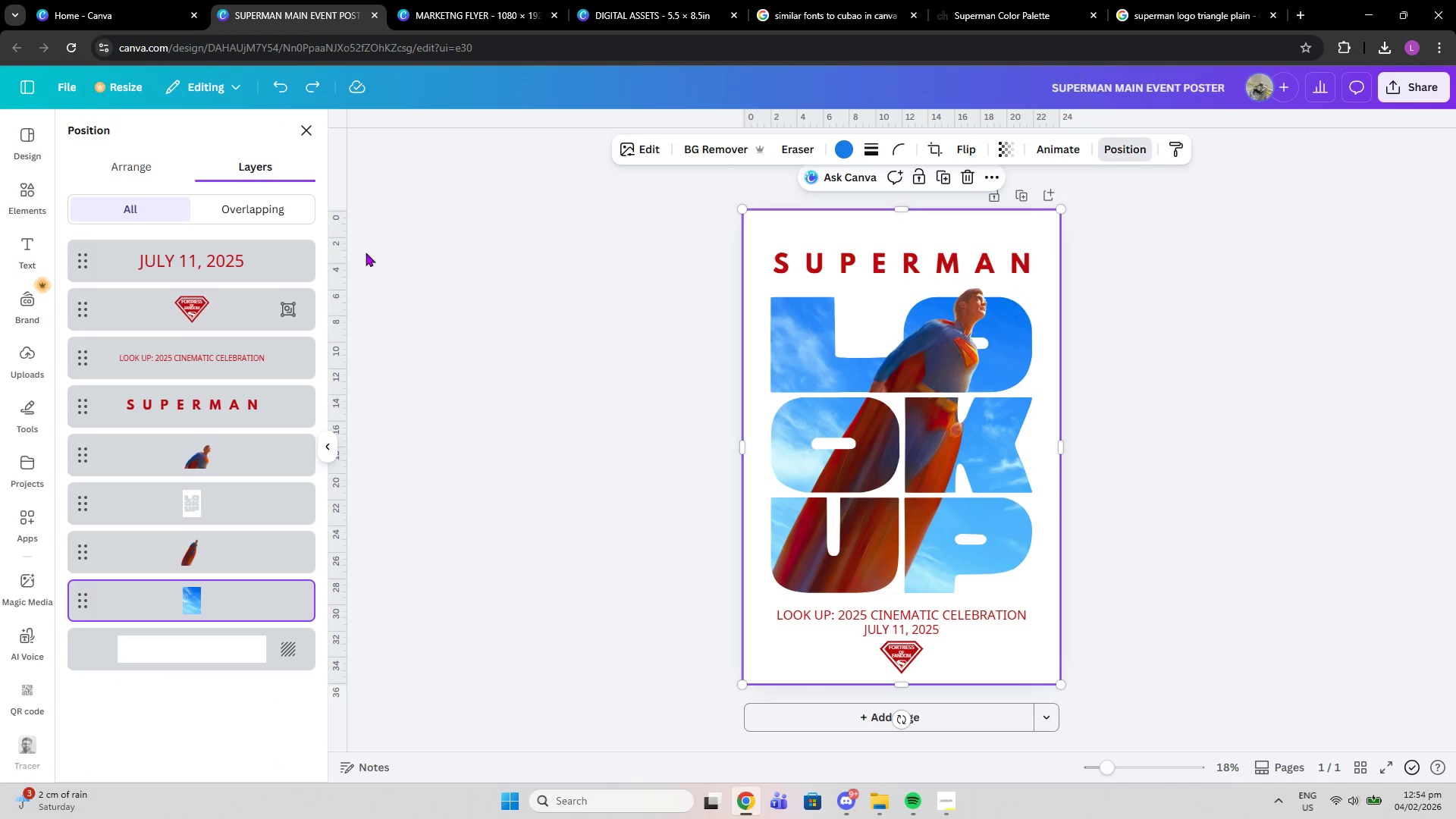 
left_click([617, 269])
 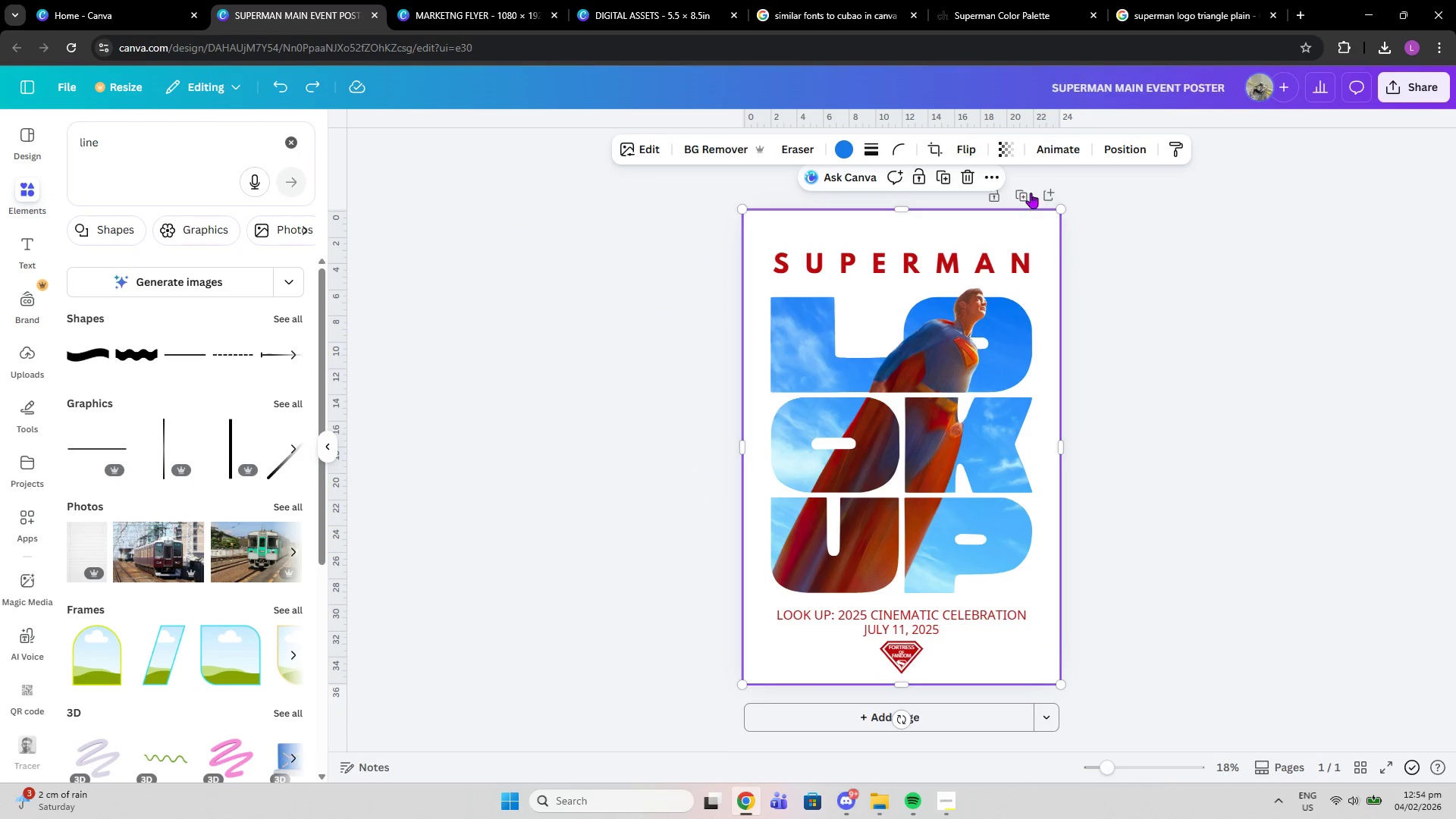 
left_click([1027, 192])
 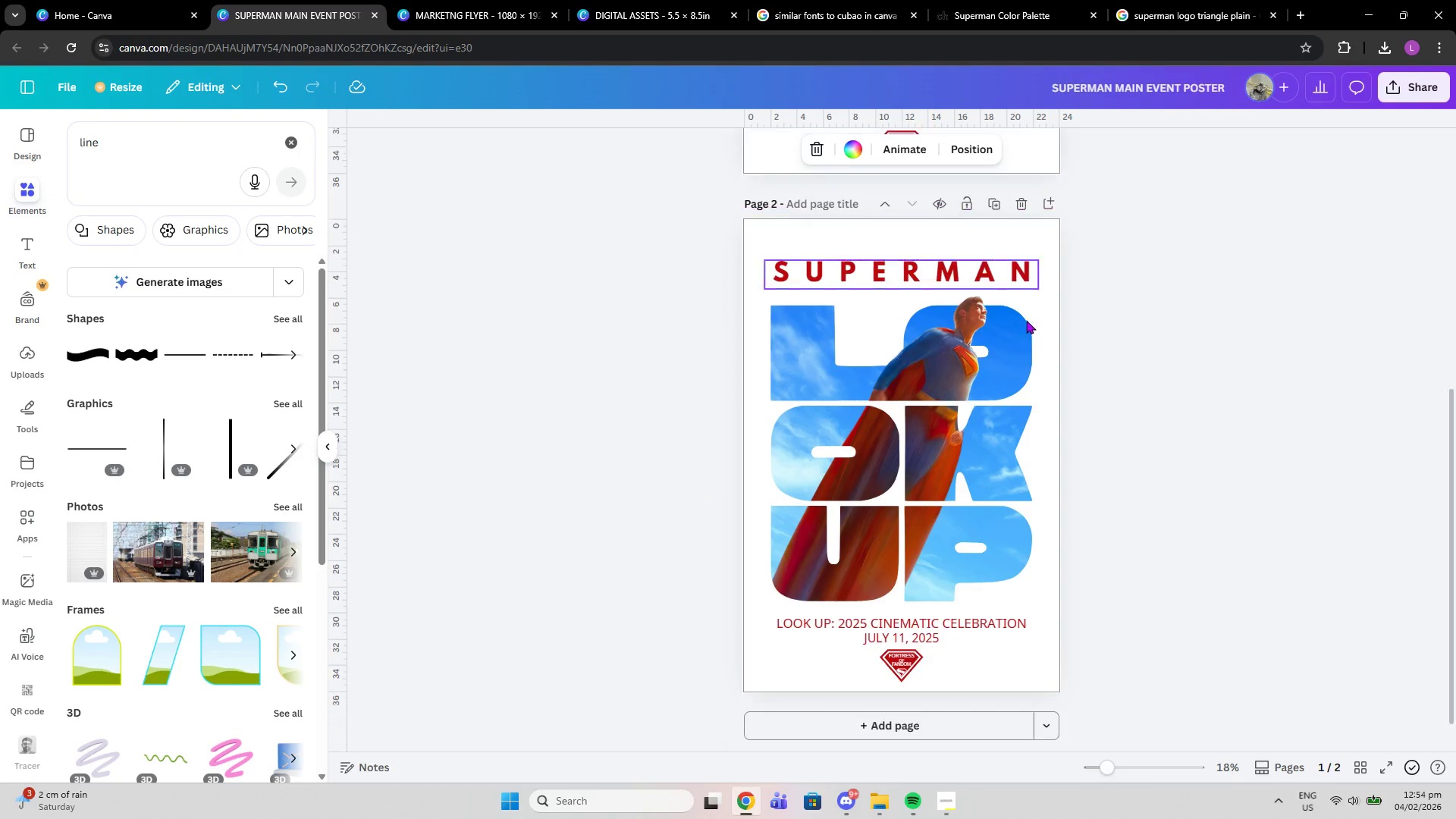 
scroll: coordinate [1026, 320], scroll_direction: down, amount: 1.0
 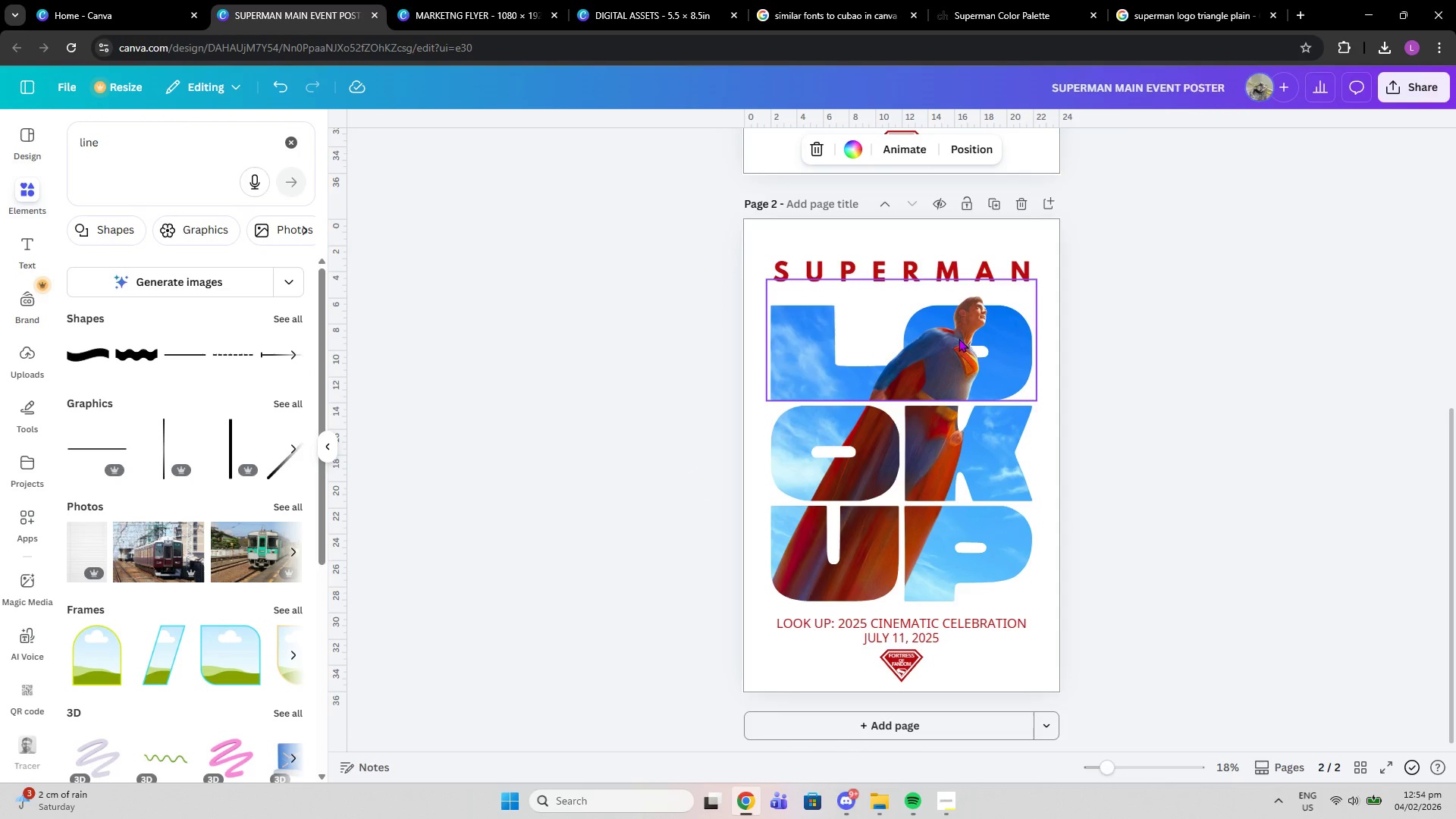 
left_click([959, 338])
 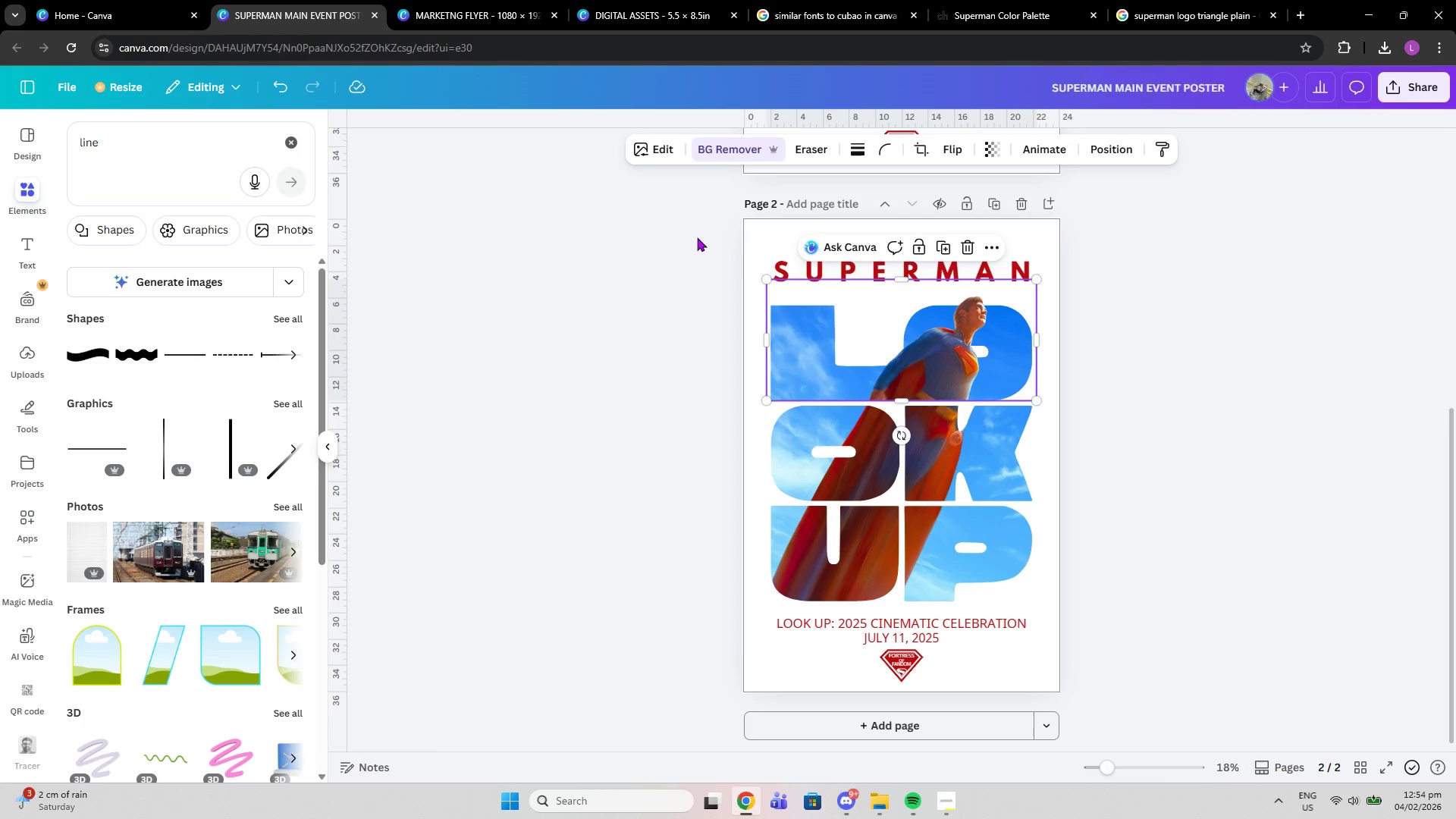 
left_click([689, 232])
 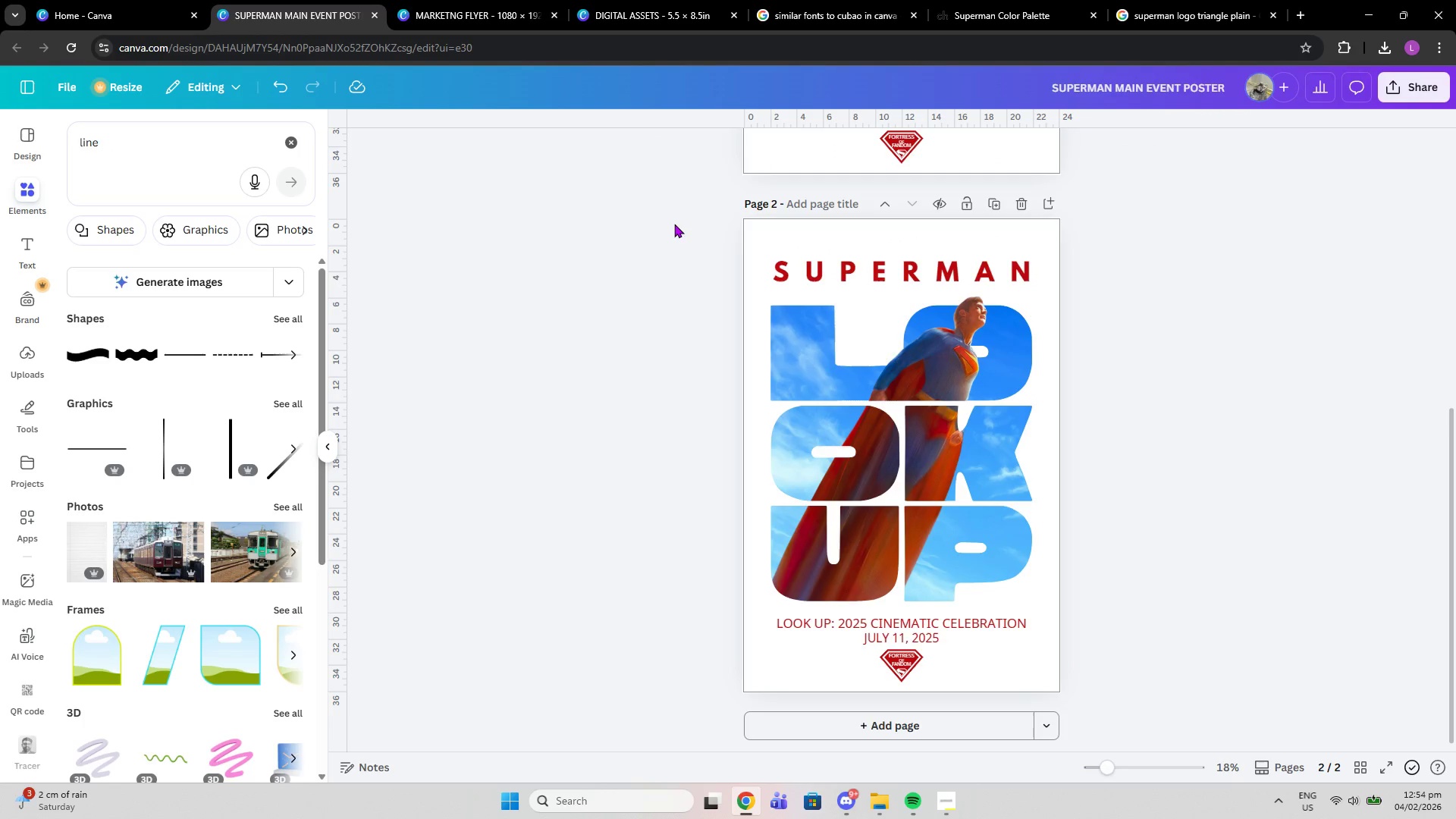 
left_click_drag(start_coordinate=[674, 224], to_coordinate=[1120, 695])
 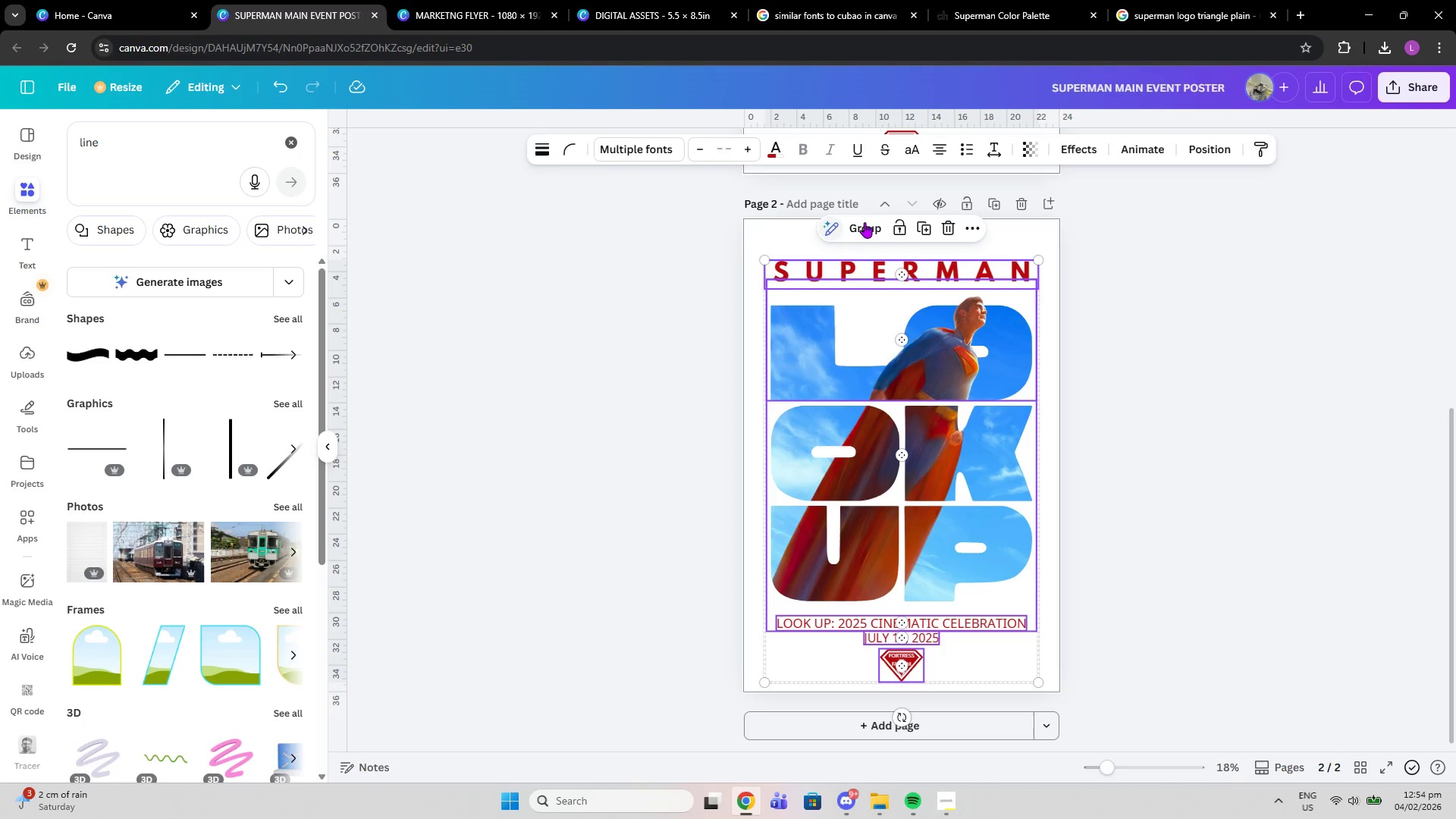 
left_click([864, 222])
 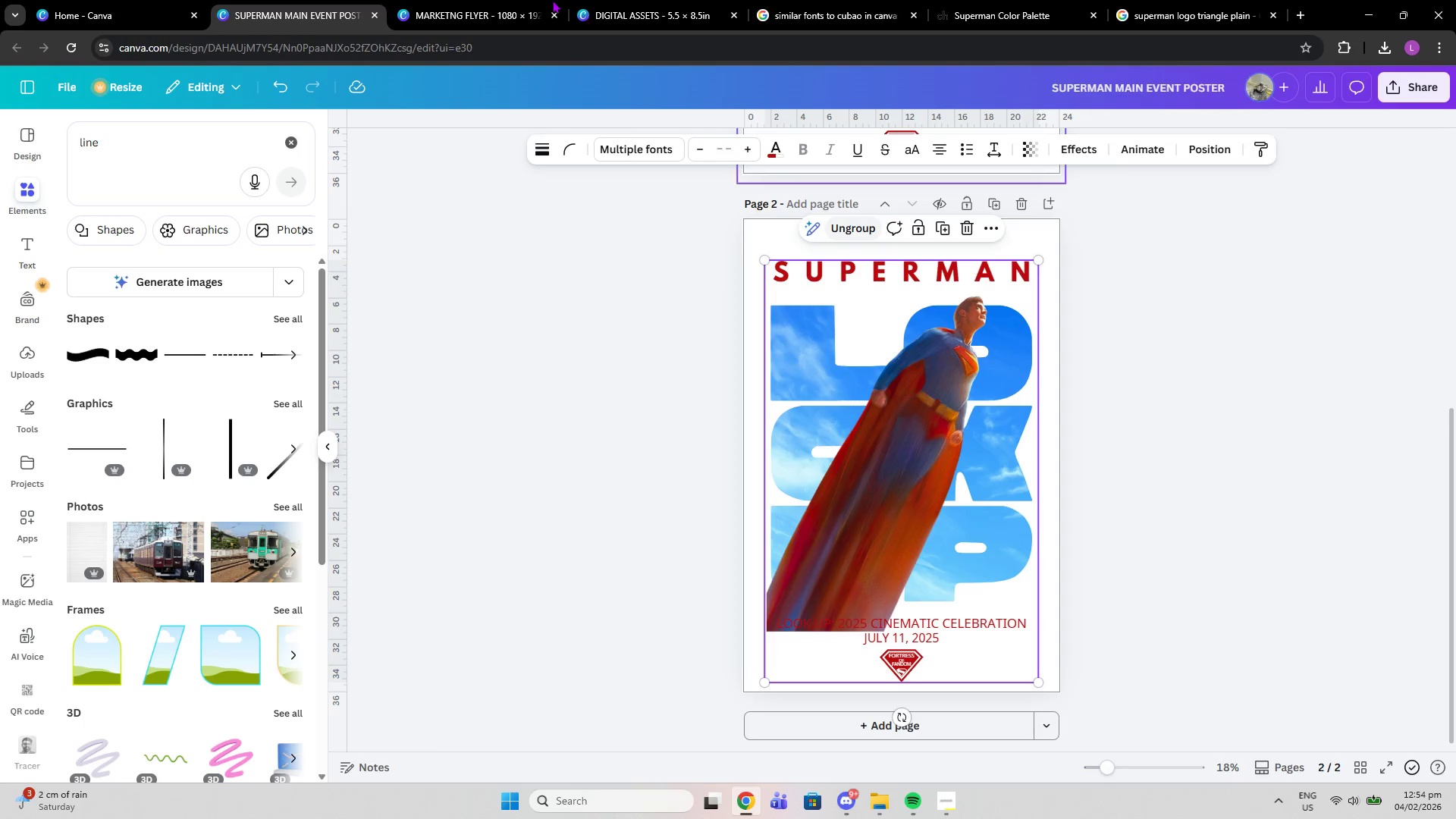 
left_click([491, 0])
 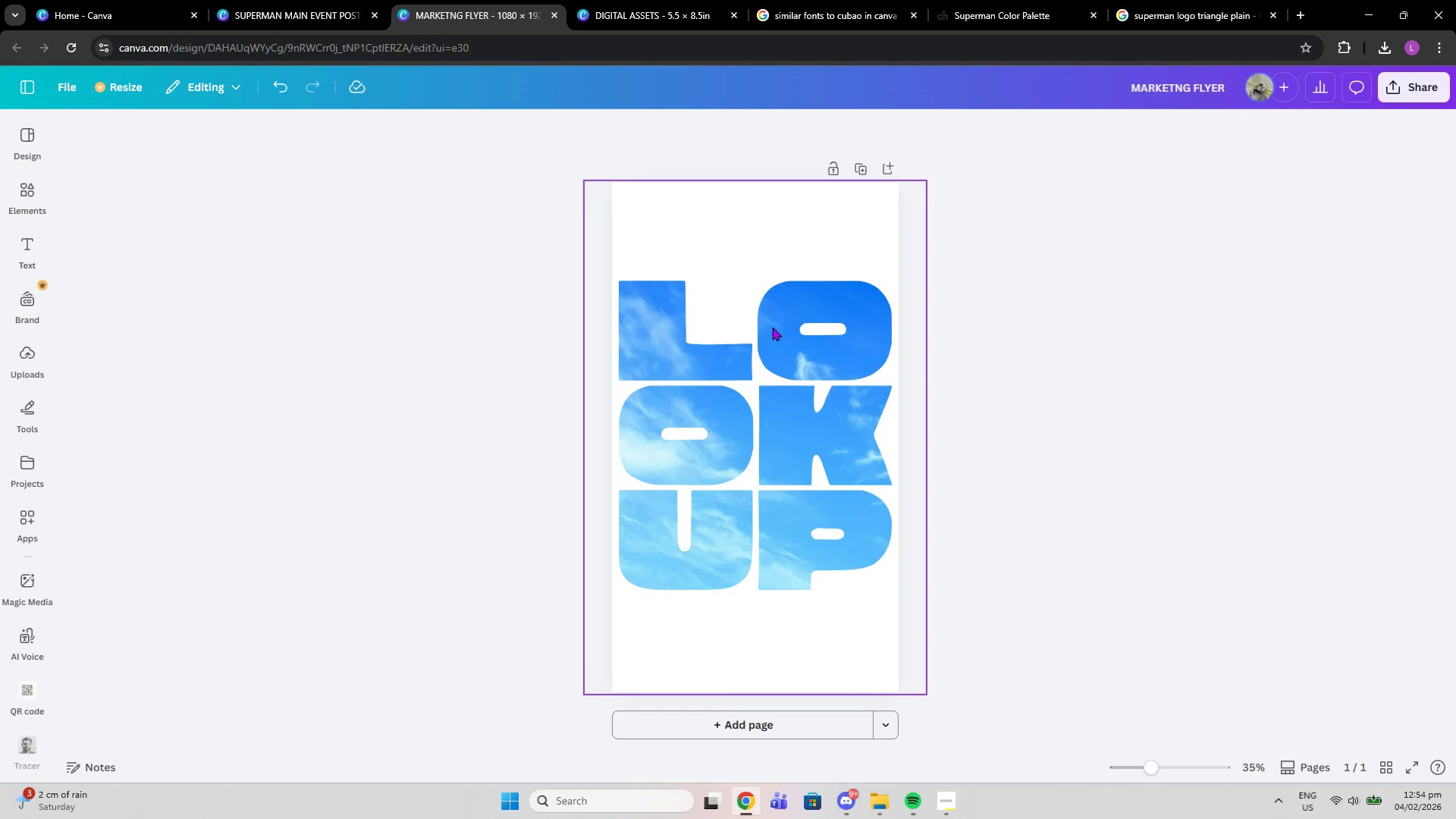 
left_click([772, 327])
 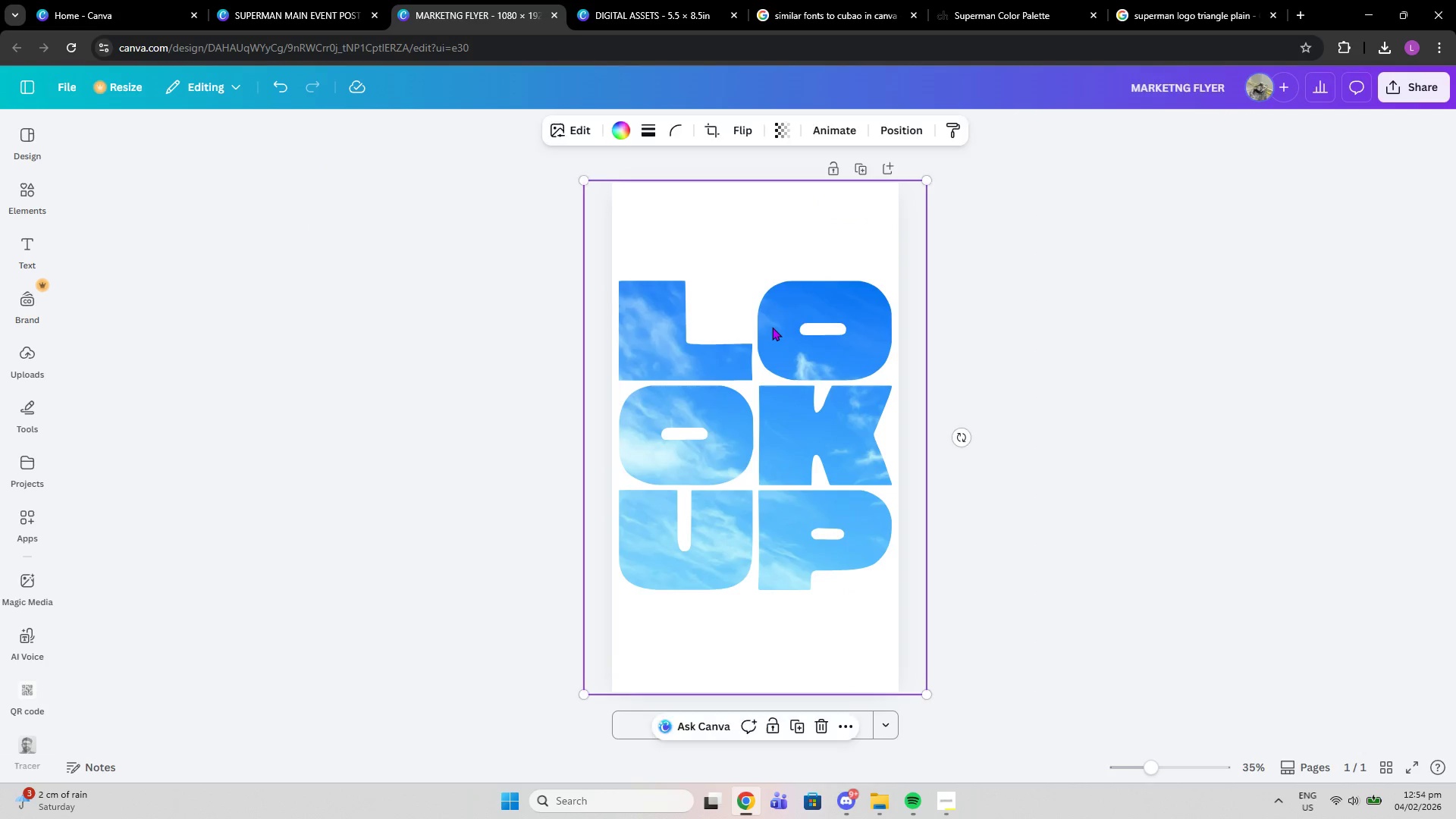 
key(Control+V)
 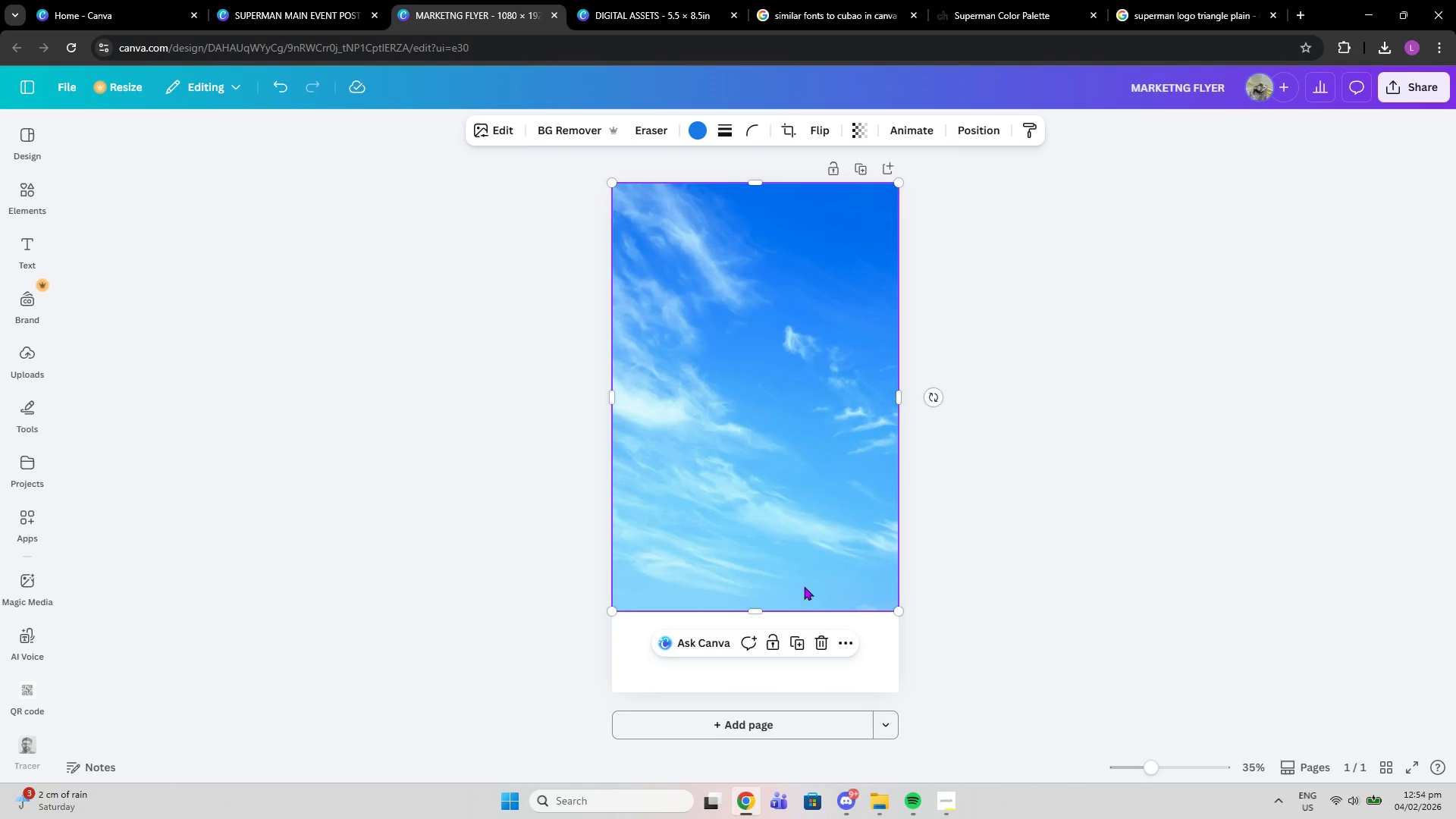 
left_click([823, 645])
 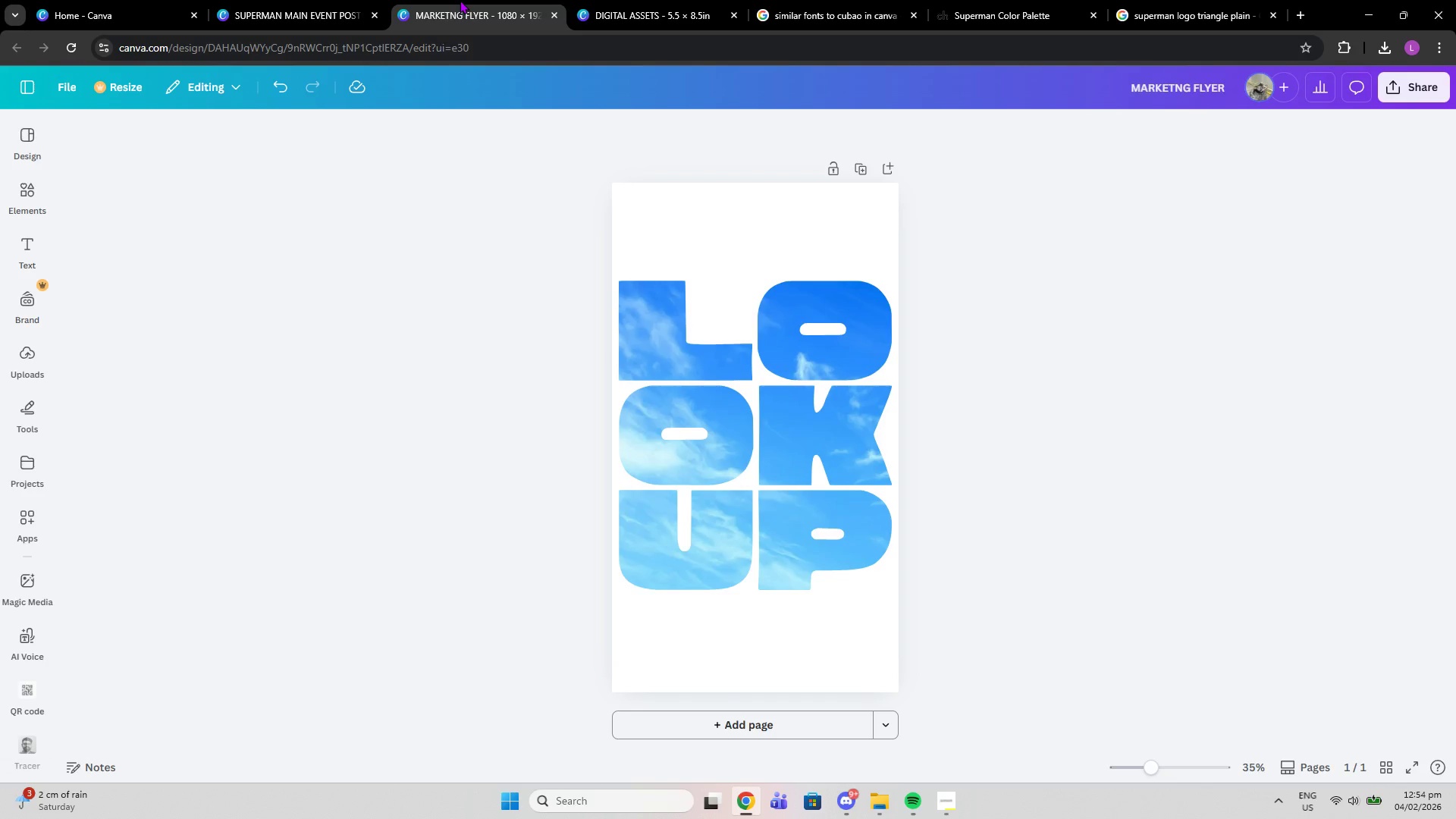 
left_click([328, 0])
 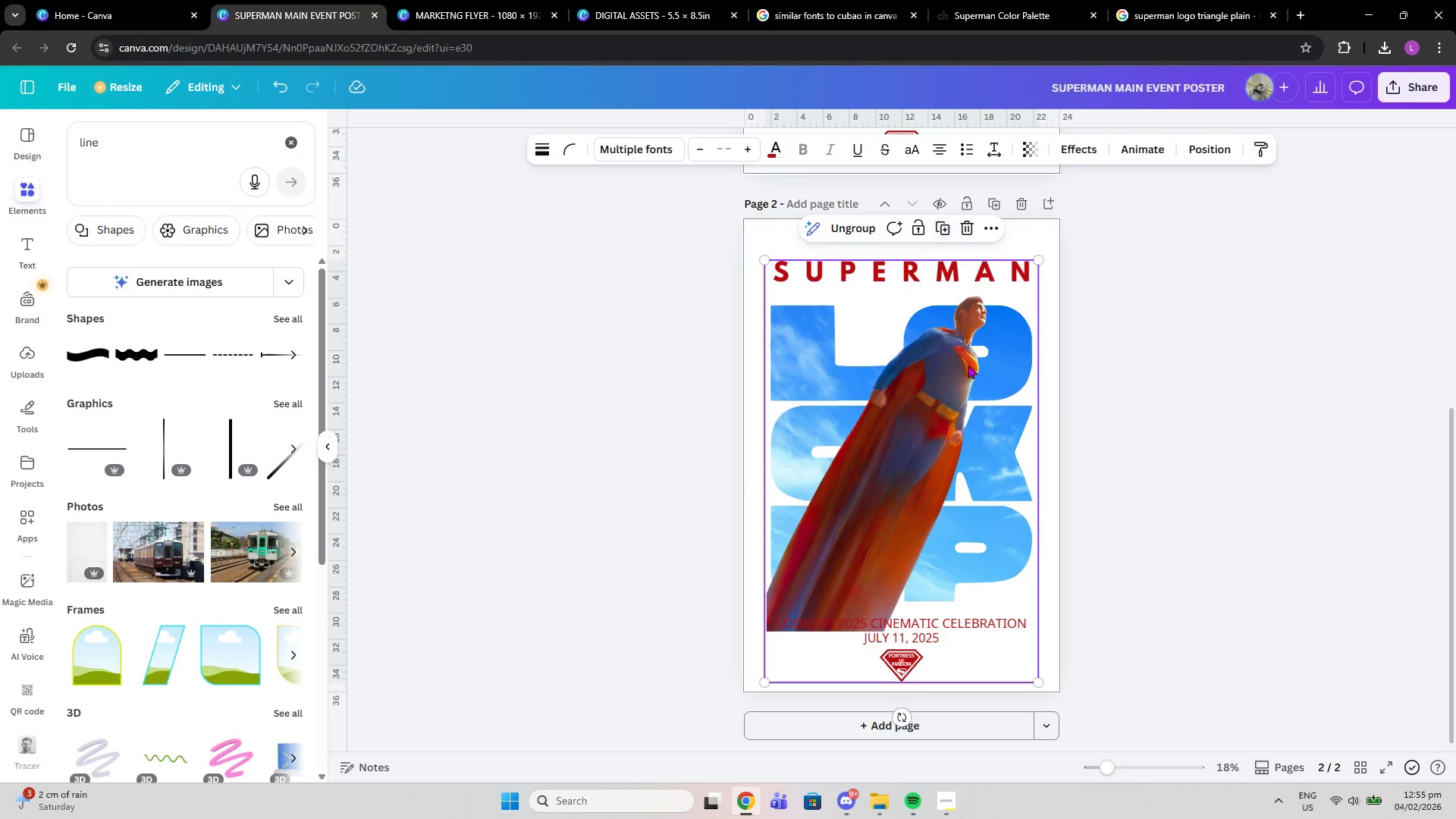 
left_click([1144, 388])
 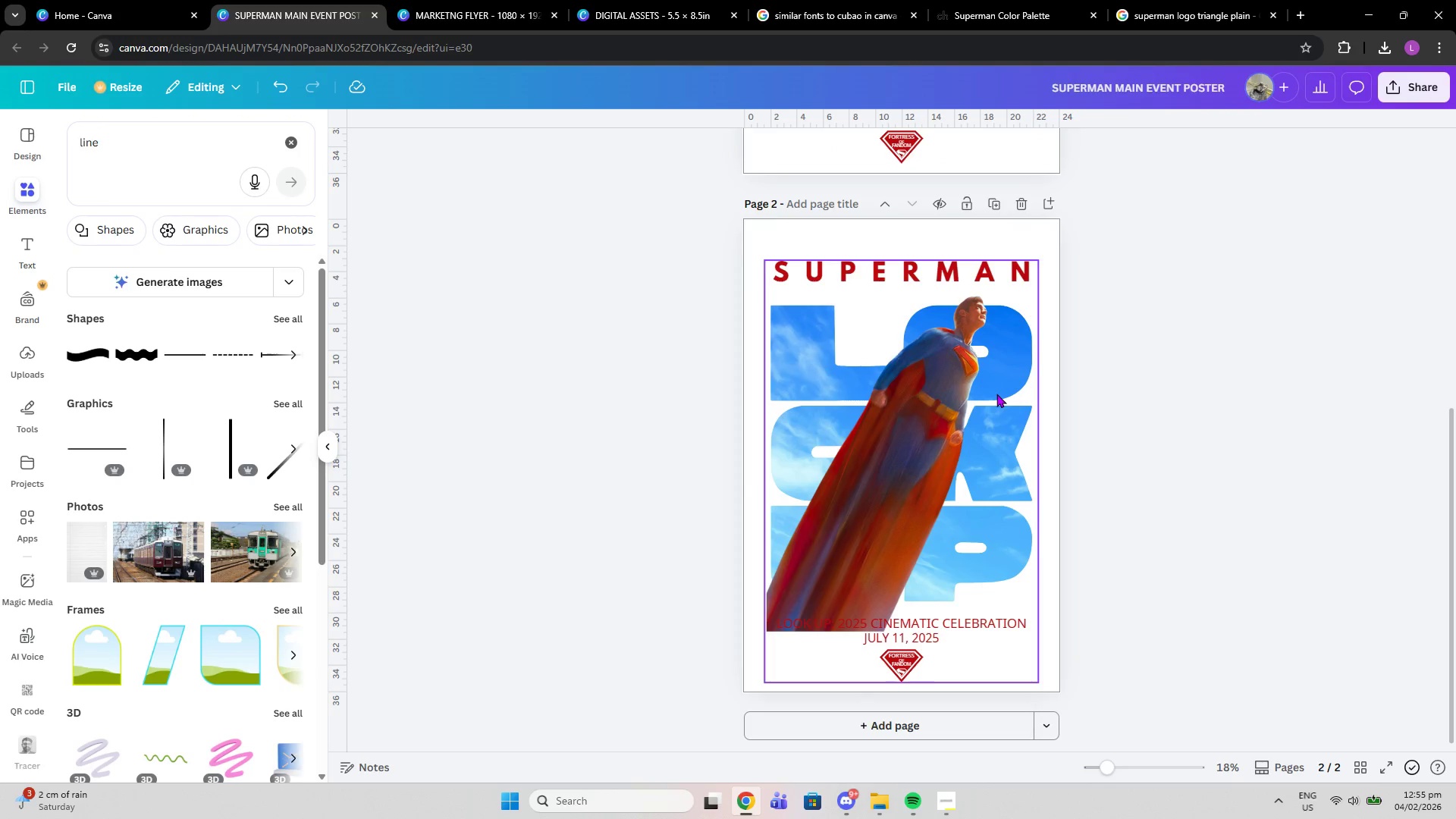 
left_click([996, 394])
 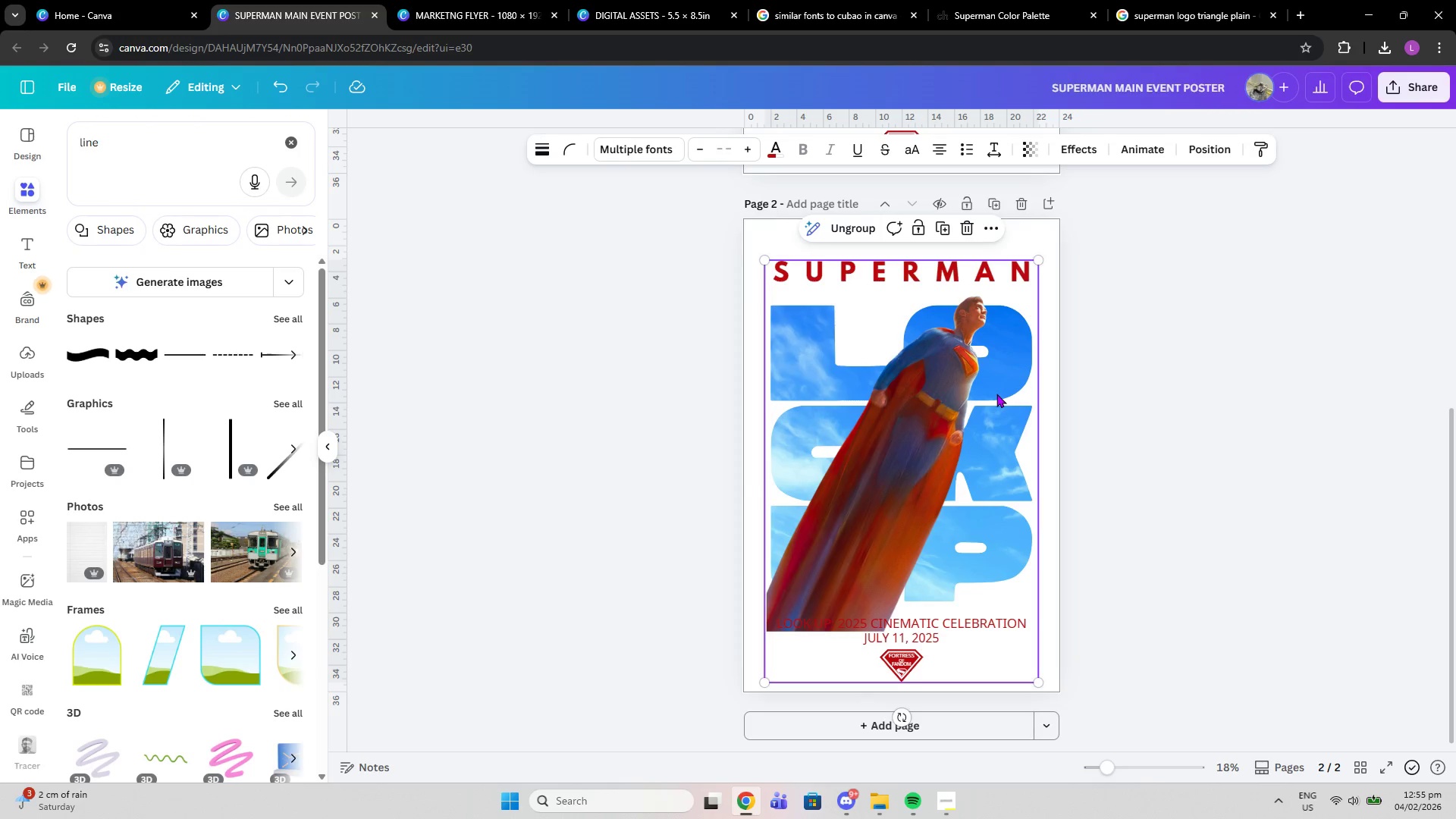 
key(Control+C)
 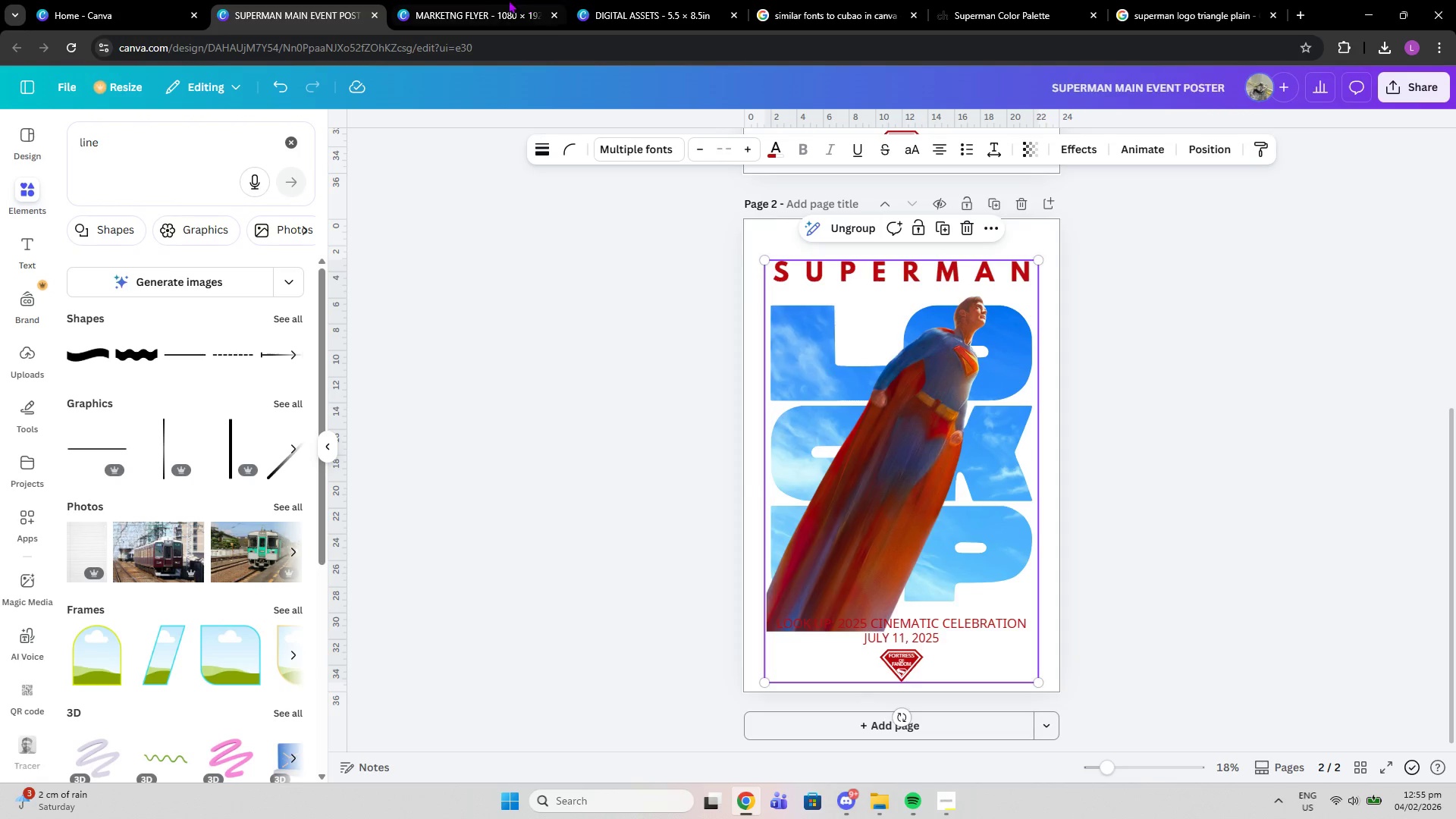 
left_click([479, 0])
 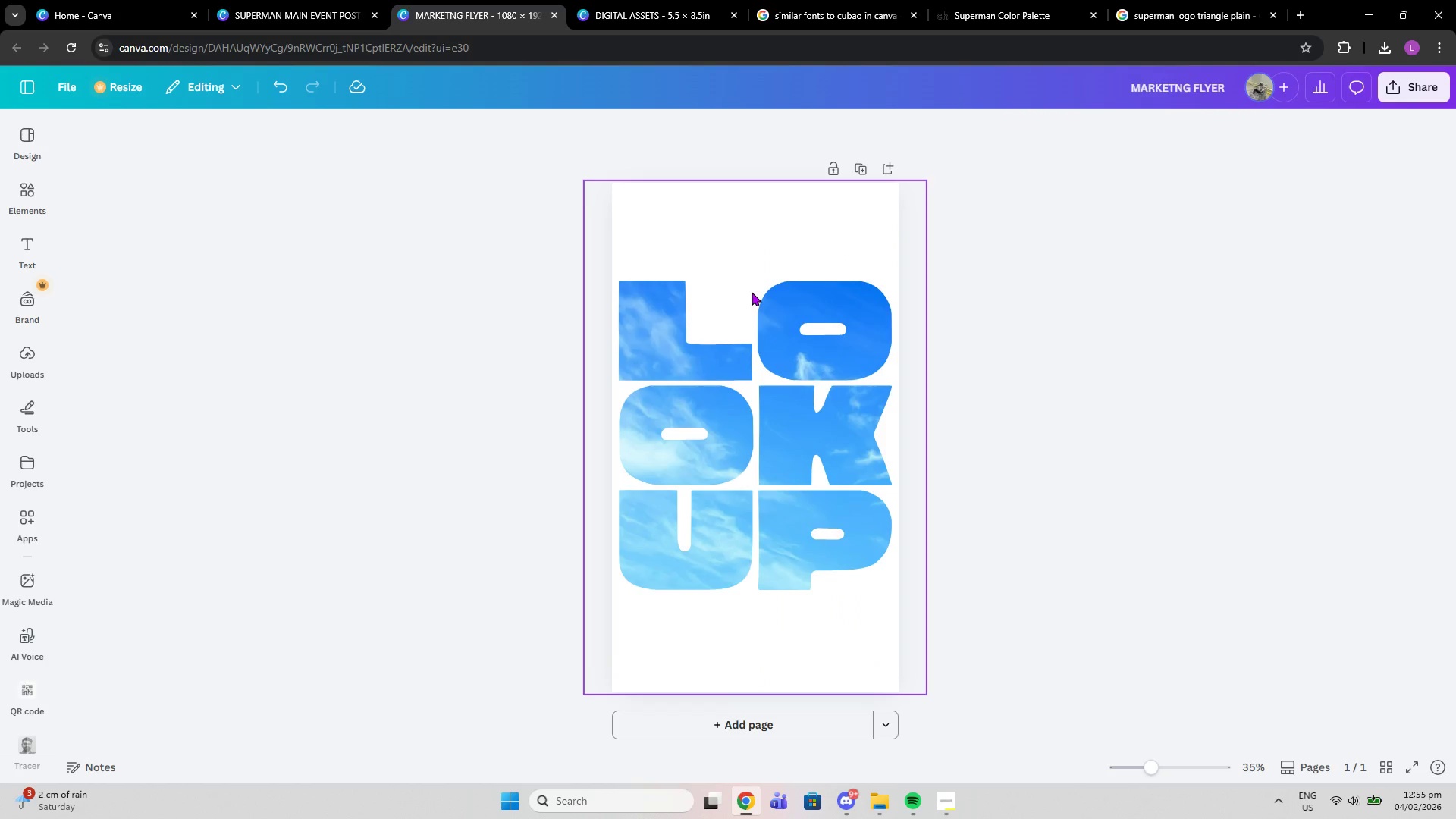 
left_click([752, 292])
 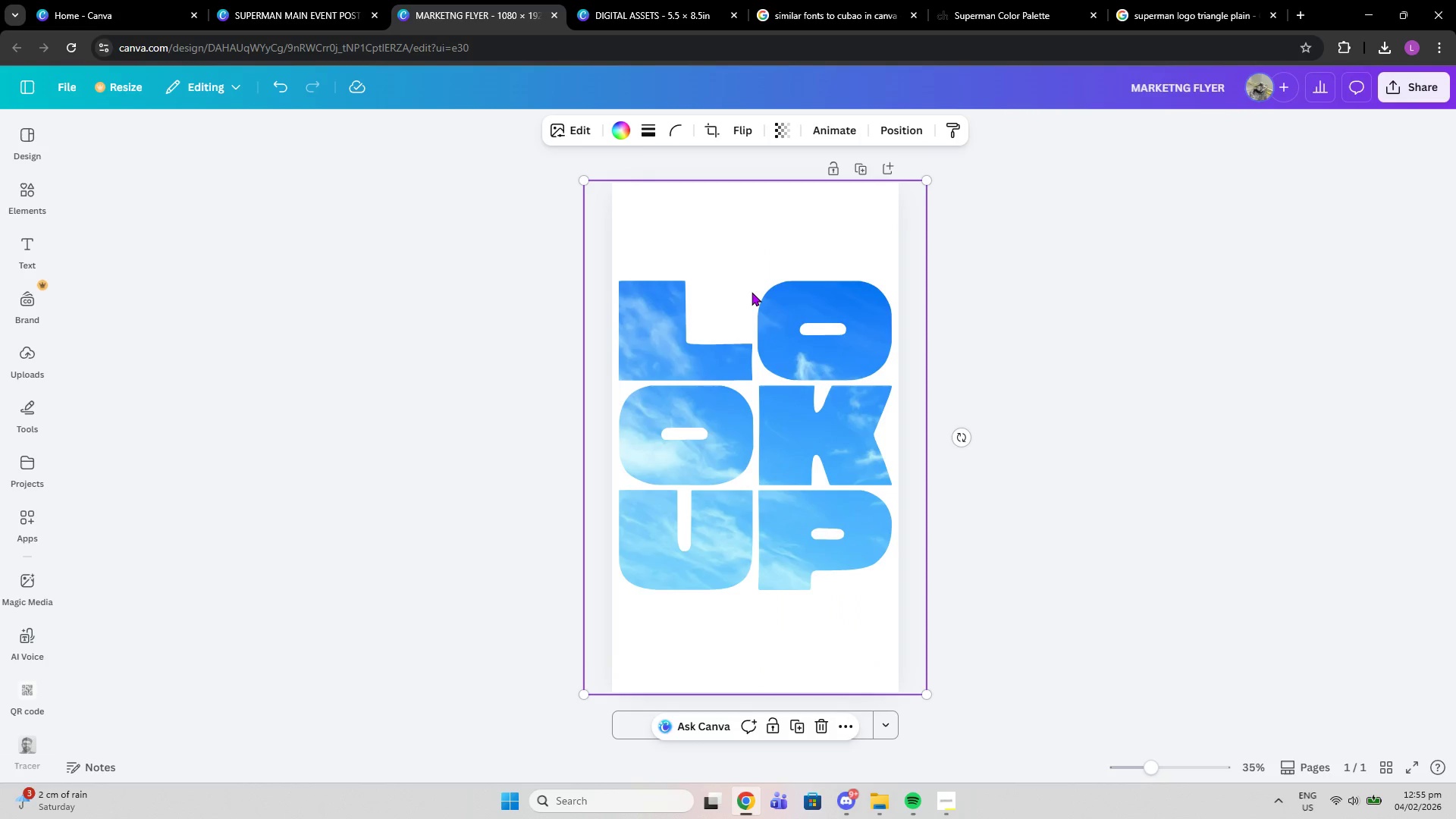 
key(Control+V)
 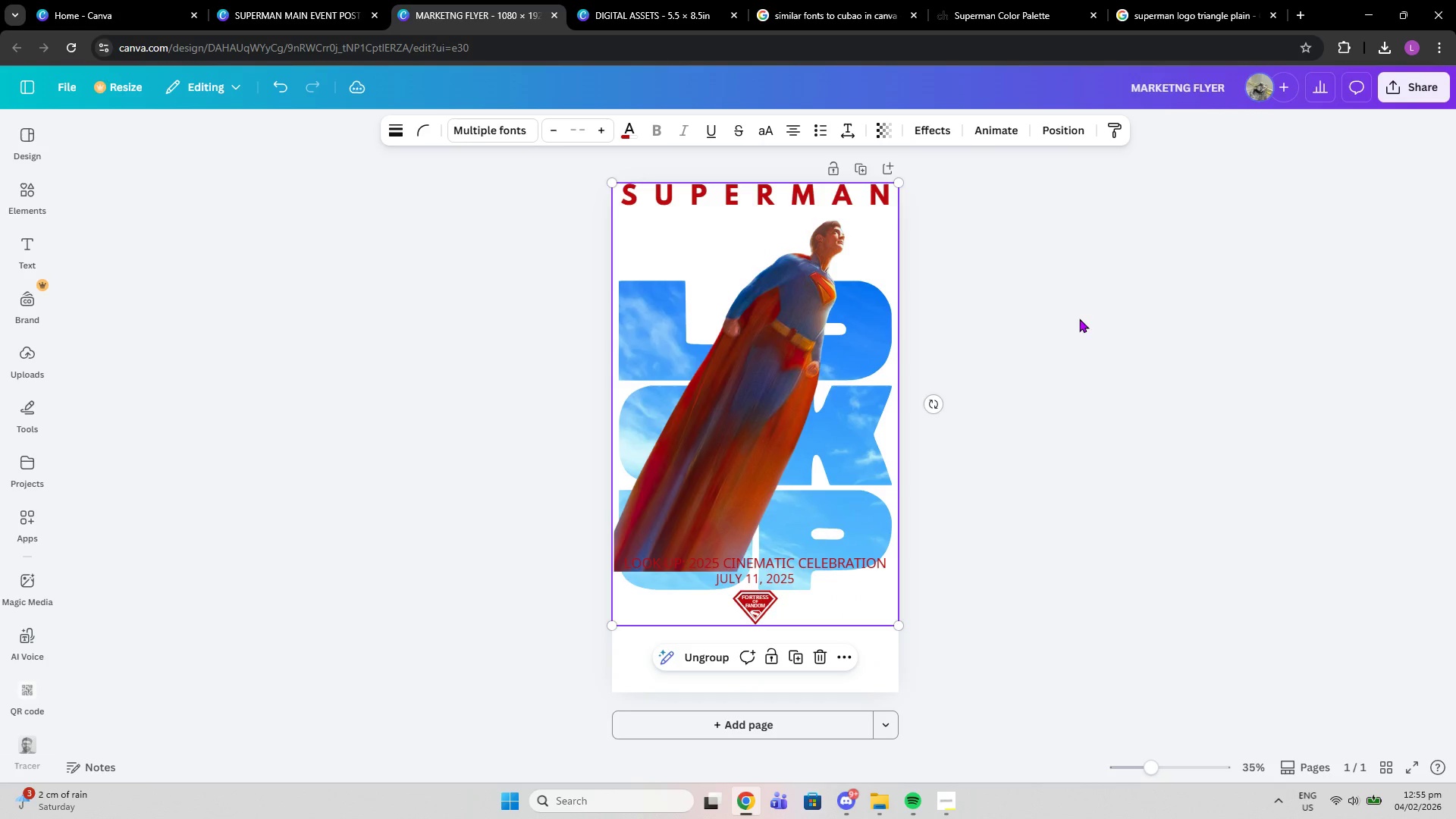 
left_click_drag(start_coordinate=[783, 290], to_coordinate=[784, 347])
 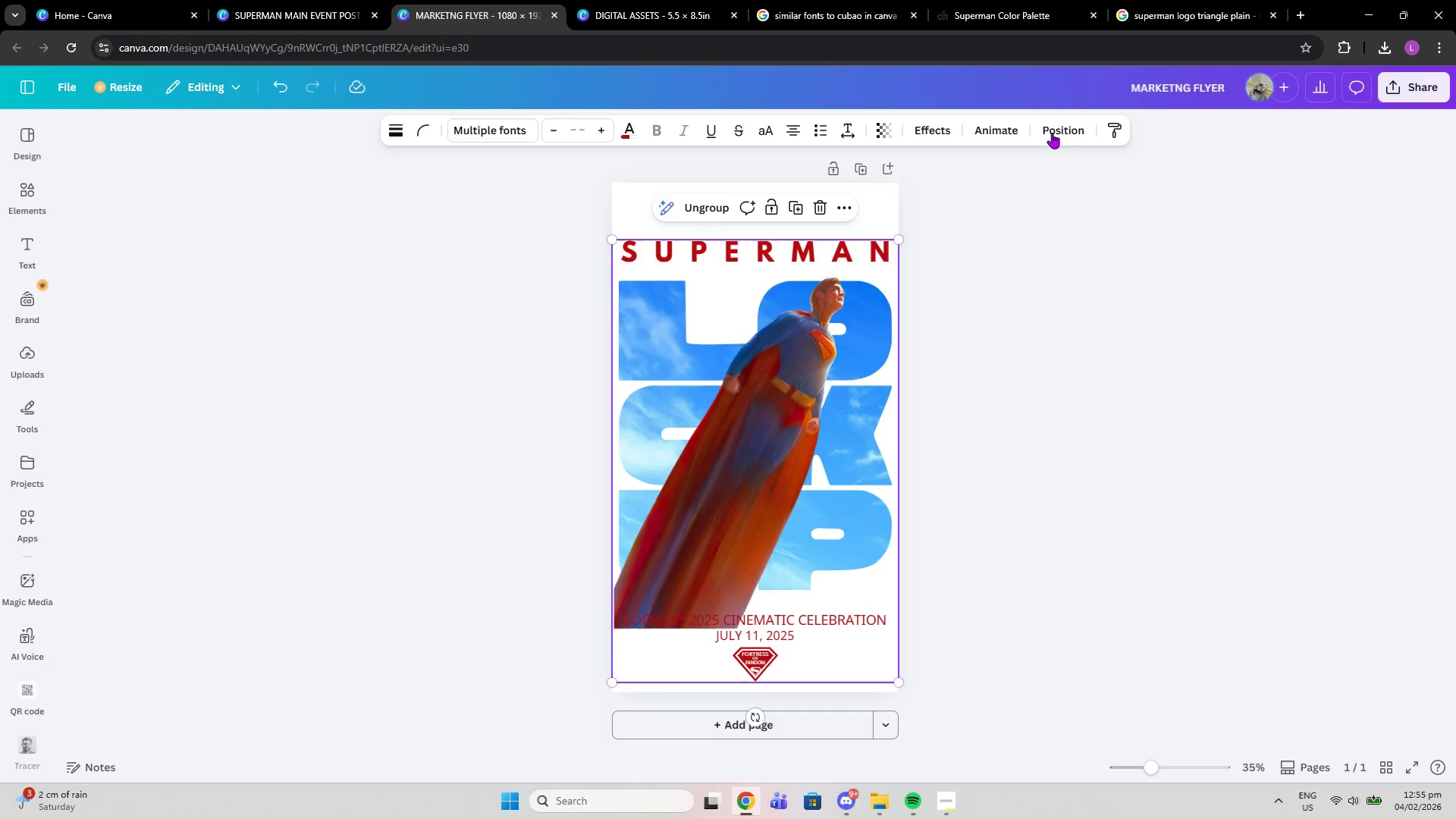 
left_click([1052, 133])
 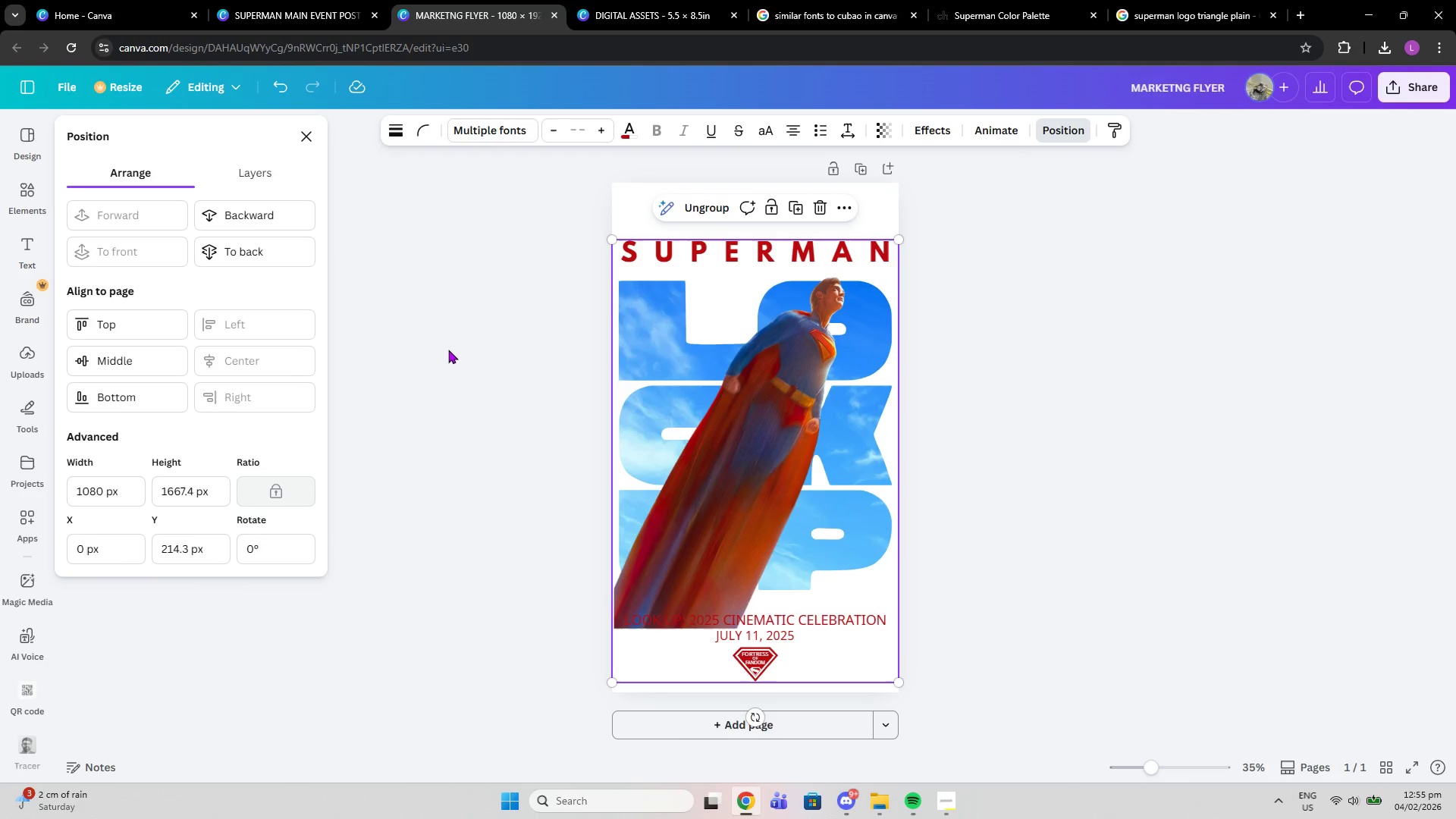 
left_click_drag(start_coordinate=[704, 408], to_coordinate=[704, 403])
 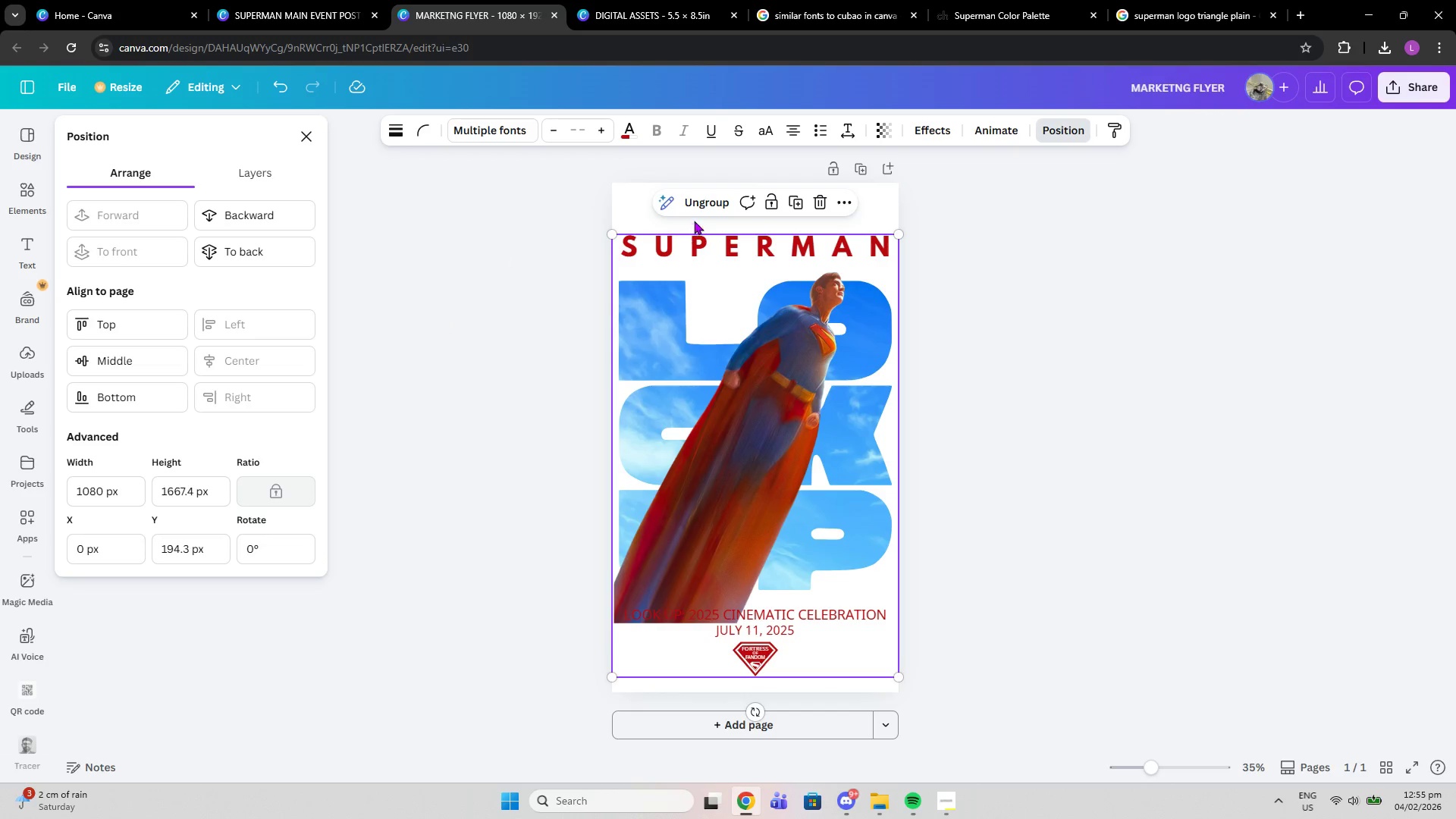 
left_click([704, 213])
 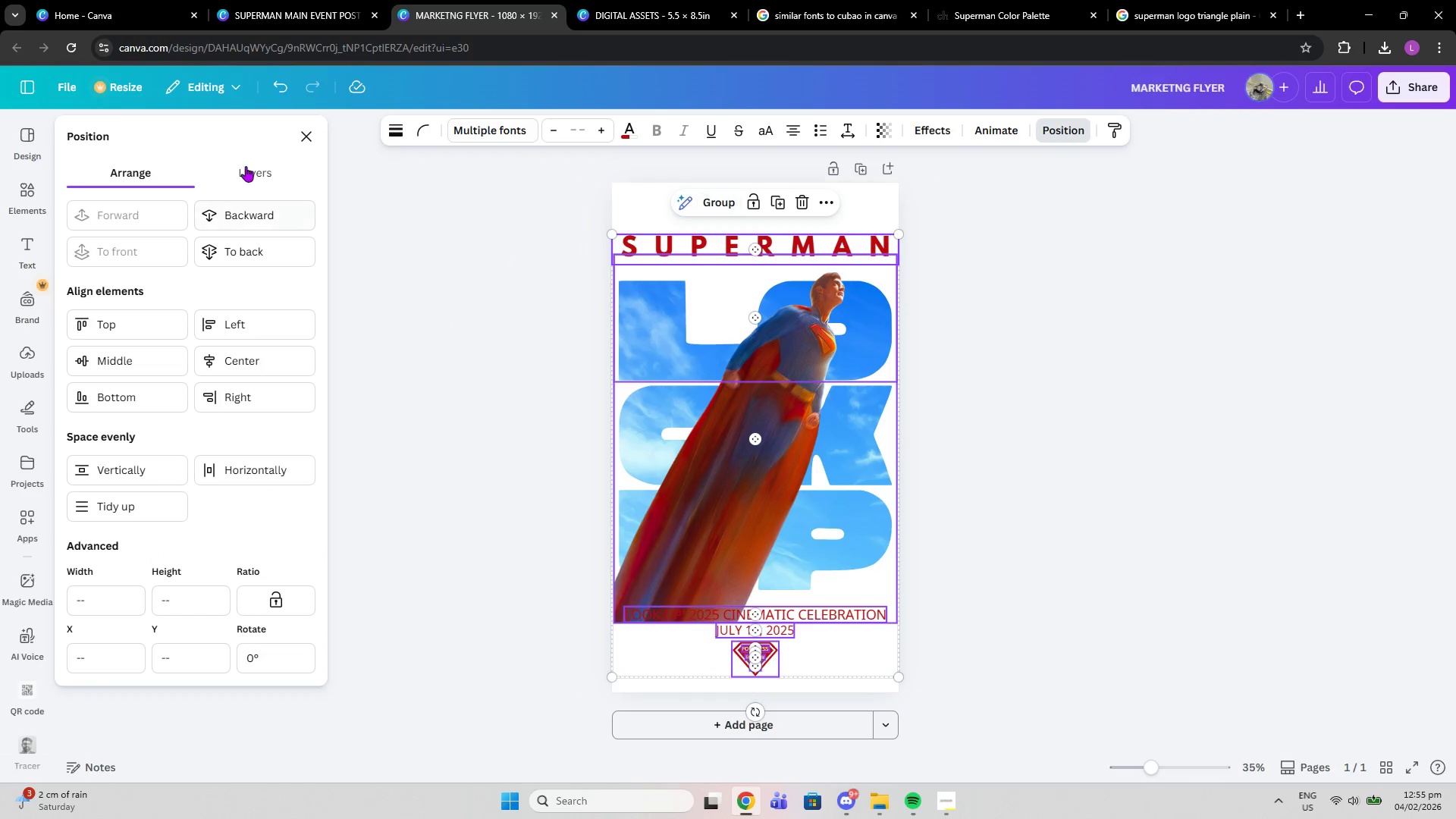 
left_click([243, 165])
 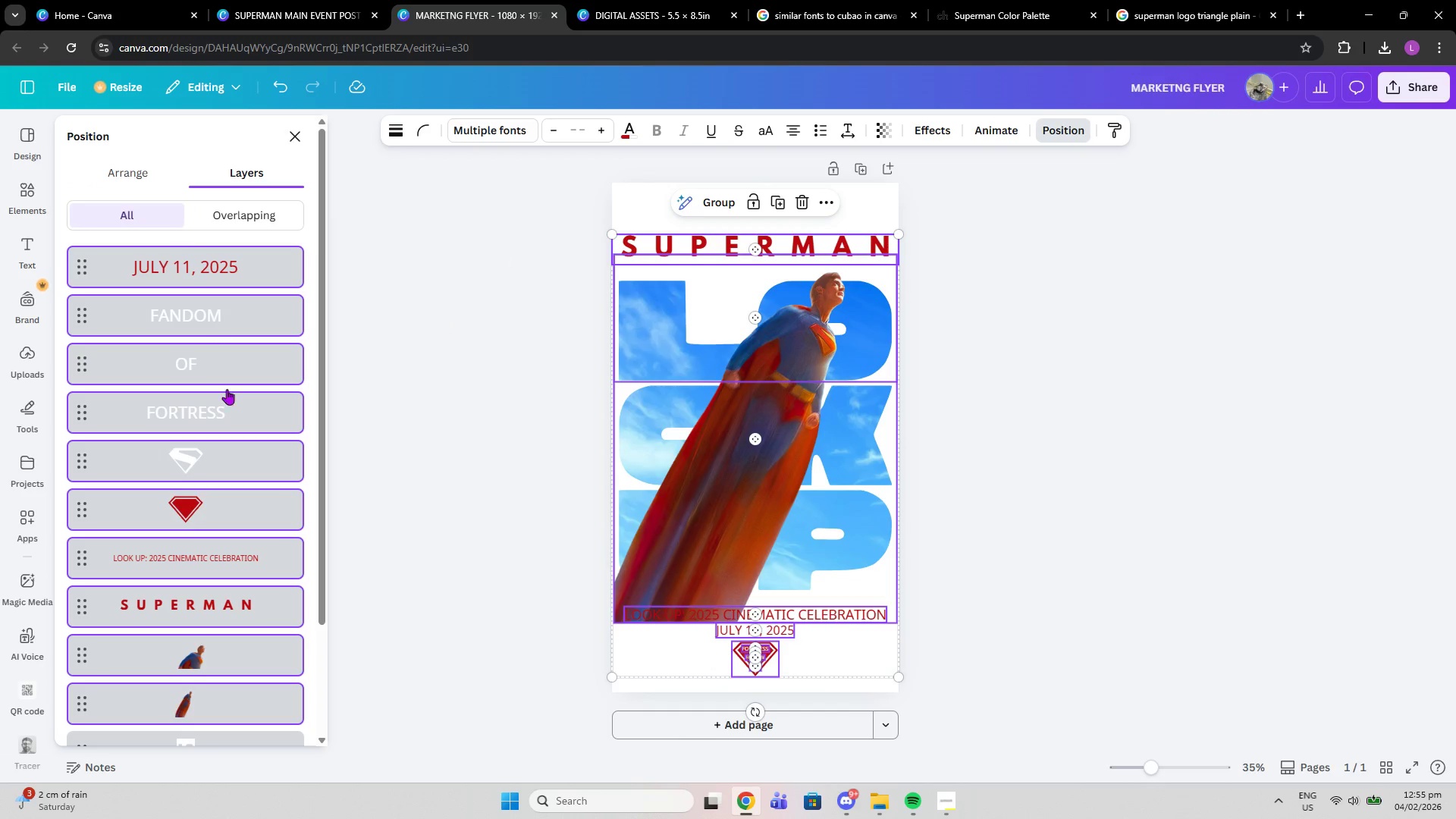 
scroll: coordinate [231, 424], scroll_direction: down, amount: 3.0
 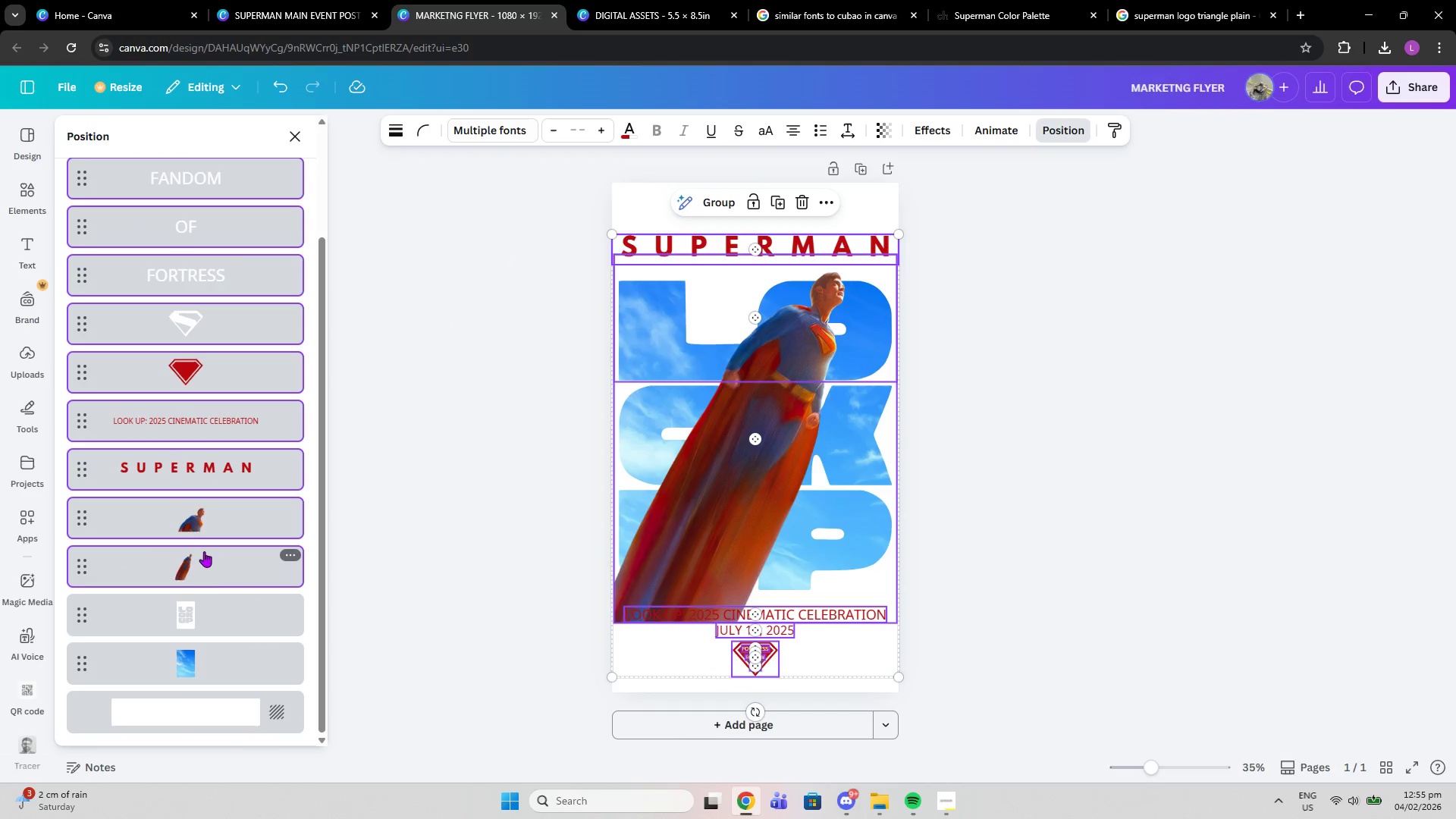 
left_click_drag(start_coordinate=[204, 550], to_coordinate=[196, 598])
 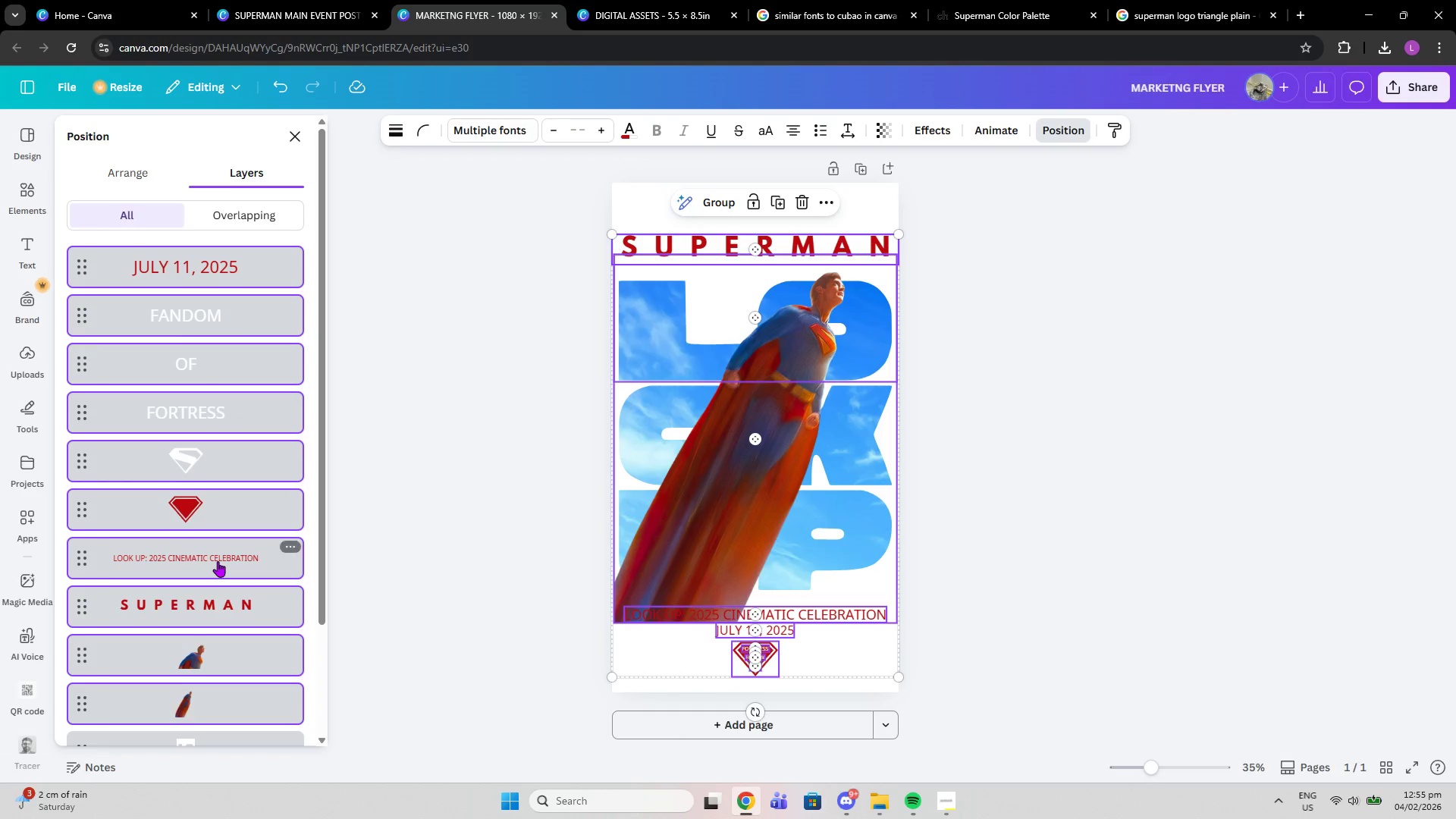 
scroll: coordinate [218, 561], scroll_direction: down, amount: 1.0
 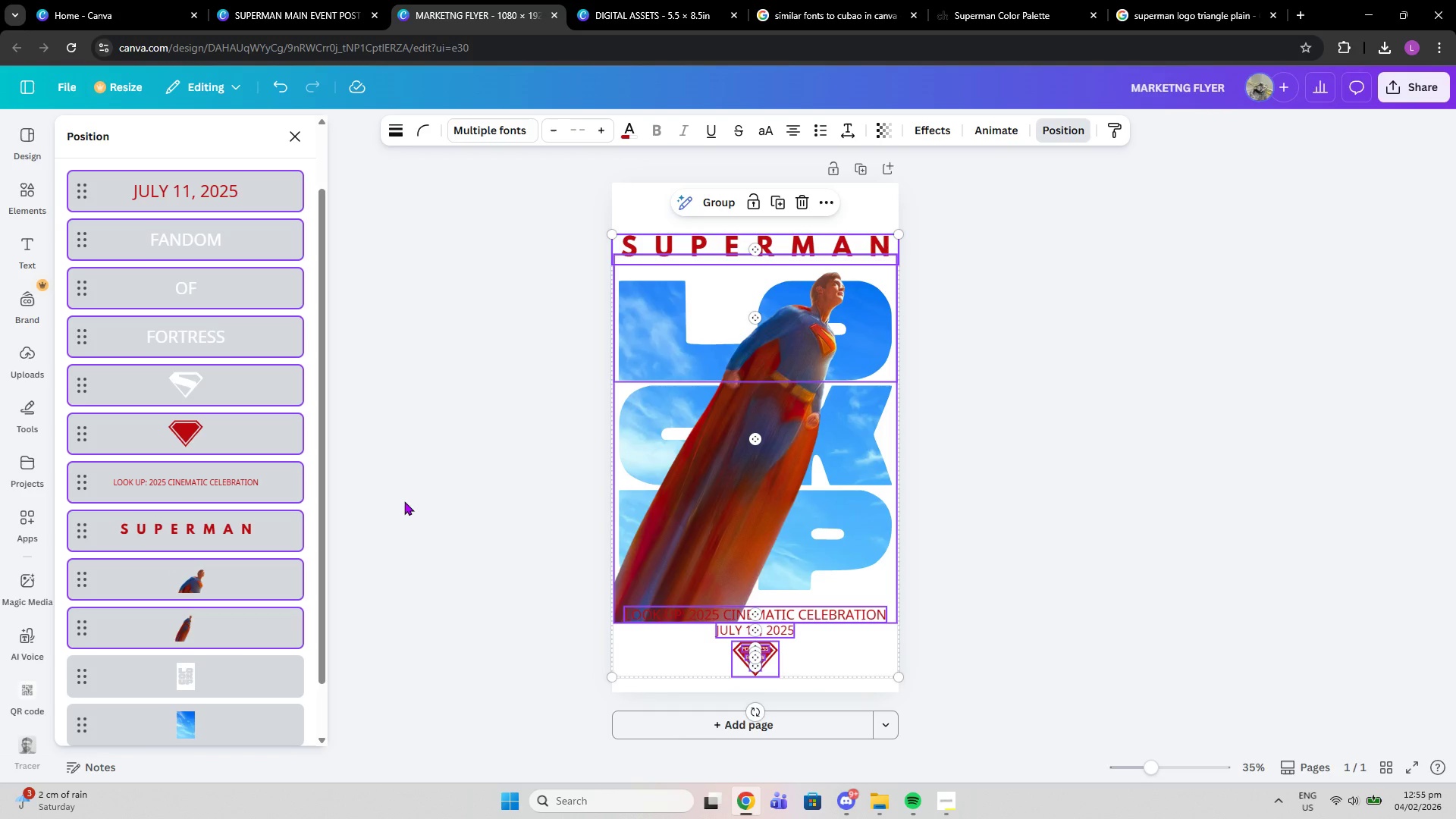 
left_click([404, 501])
 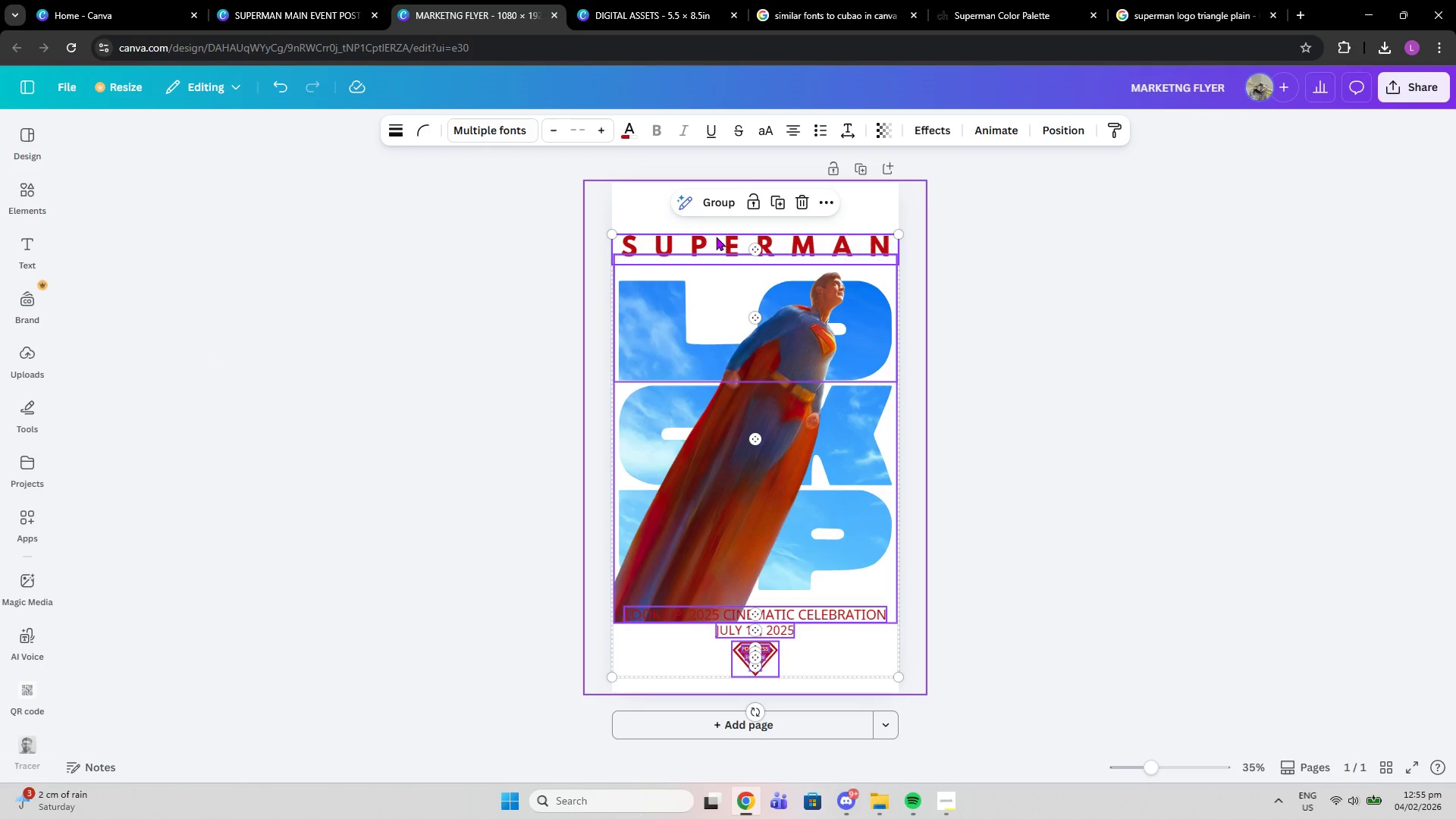 
left_click([460, 301])
 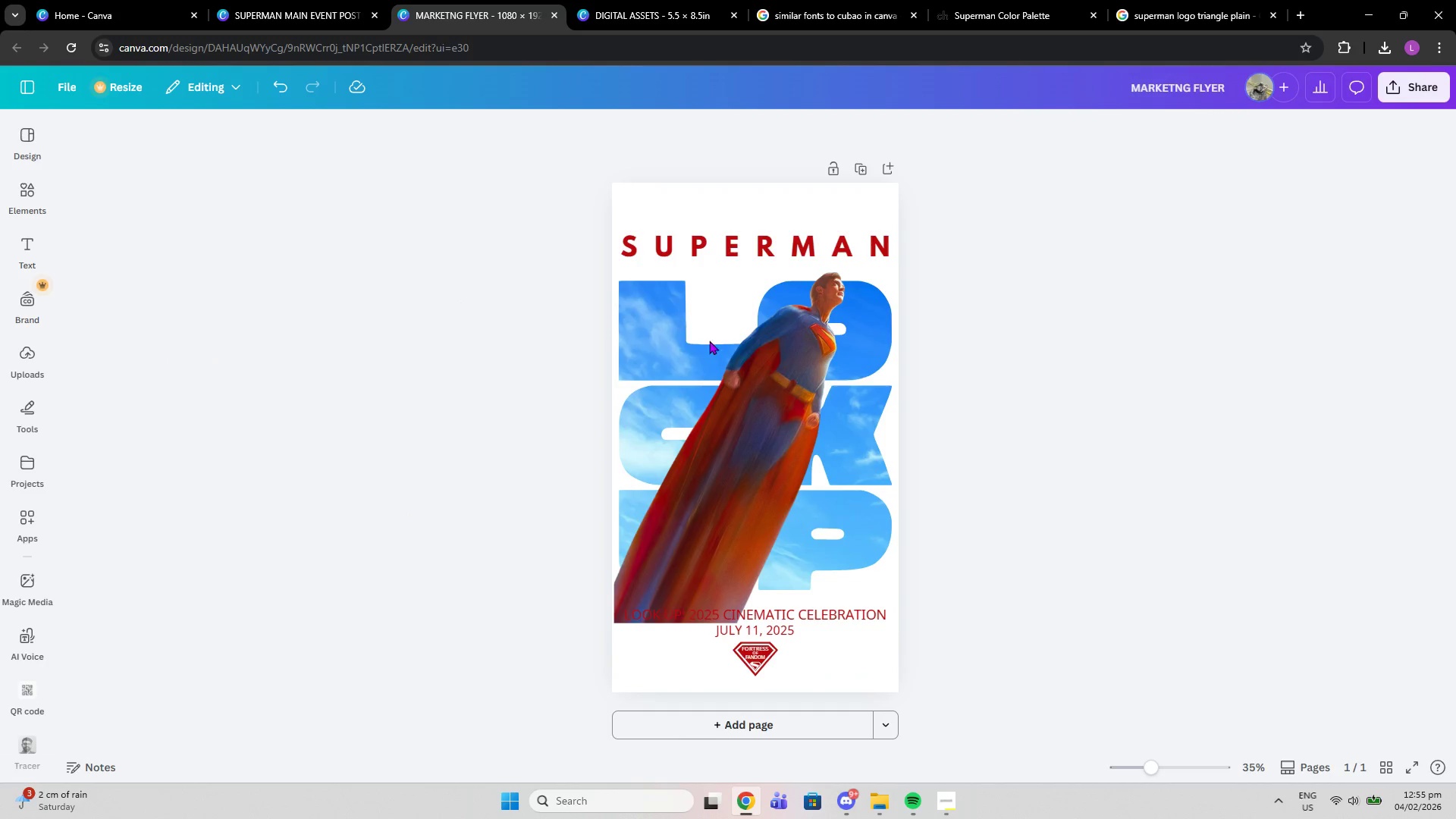 
left_click([709, 341])
 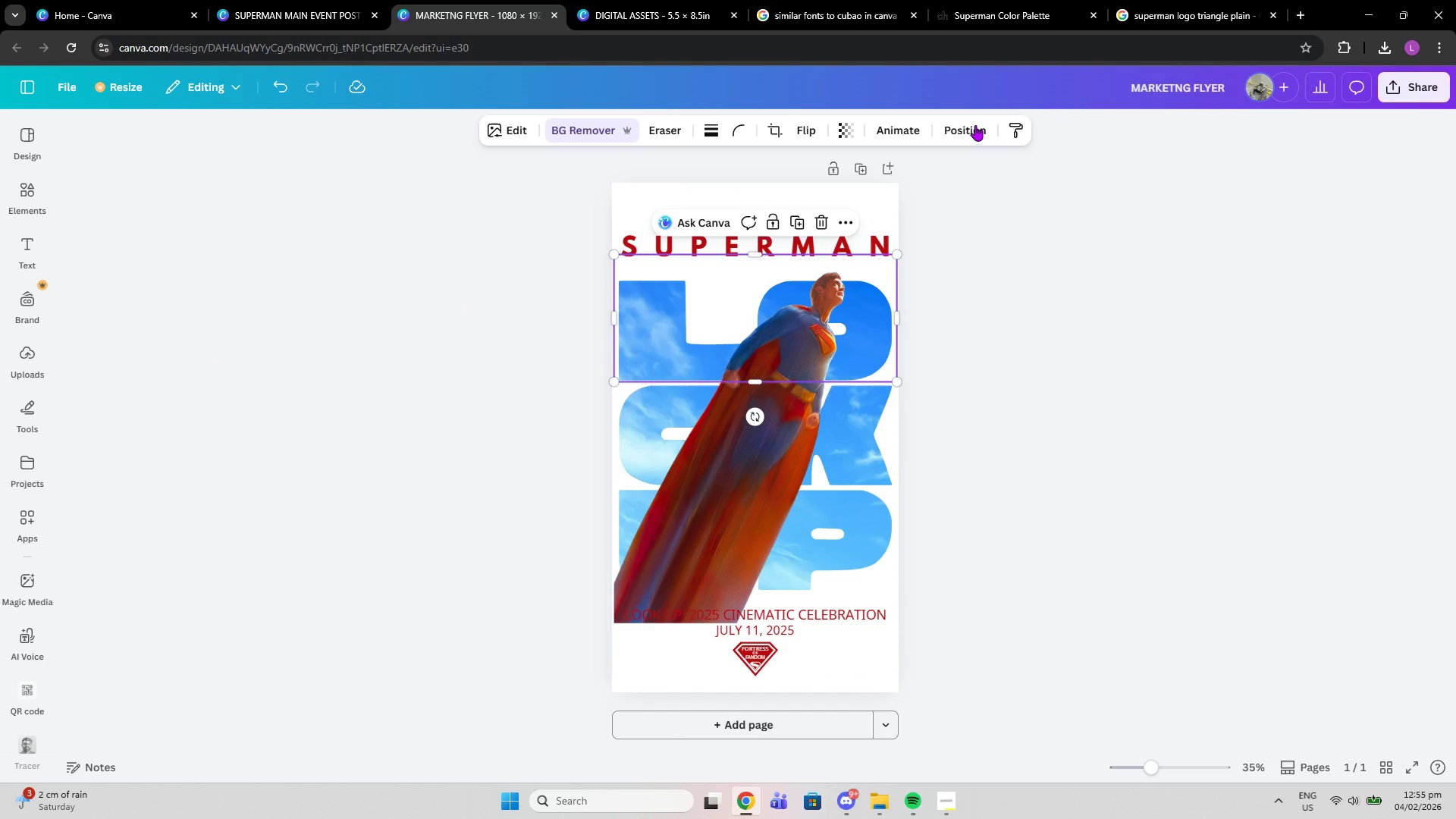 
left_click([975, 125])
 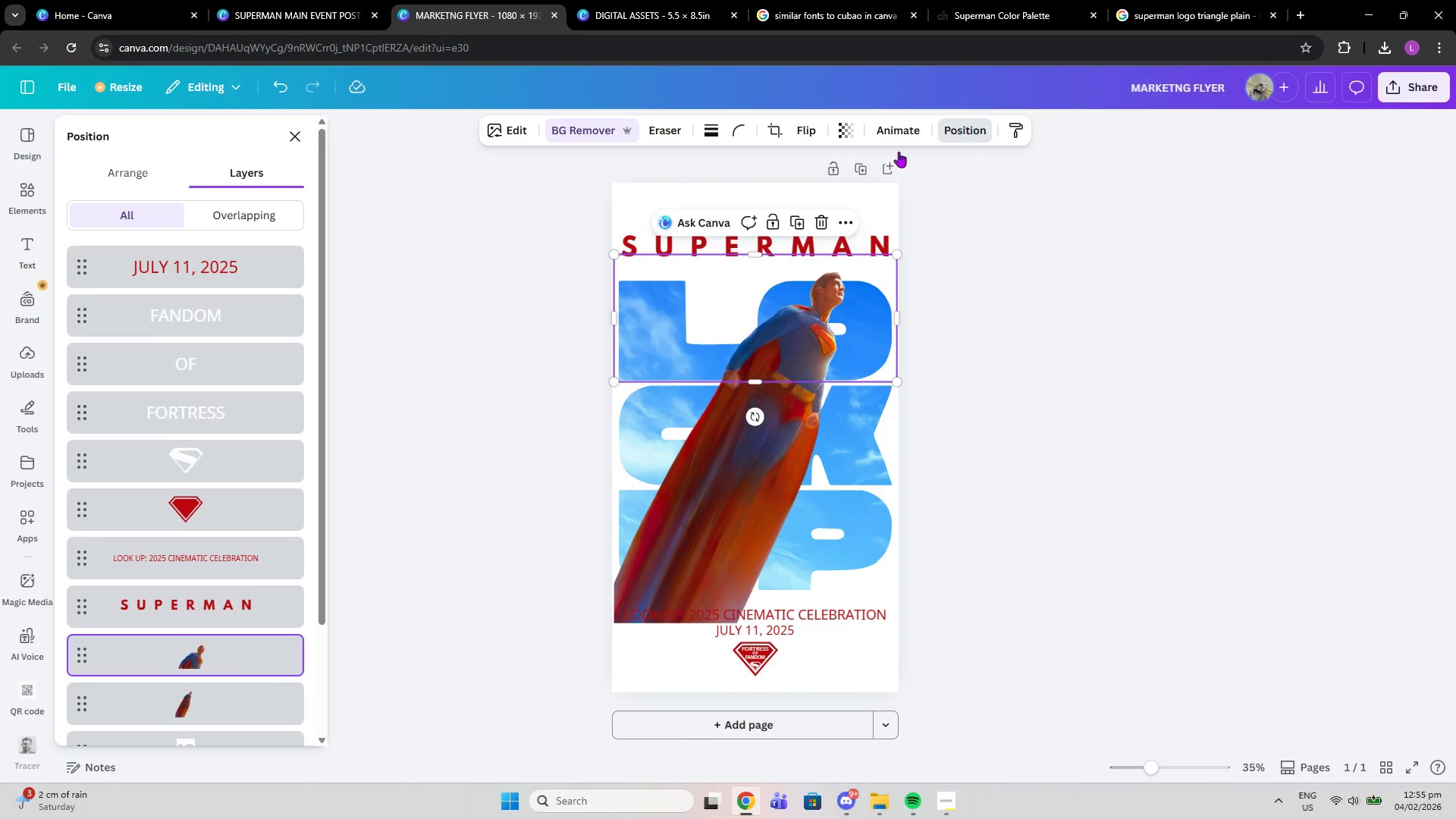 
scroll: coordinate [301, 512], scroll_direction: down, amount: 2.0
 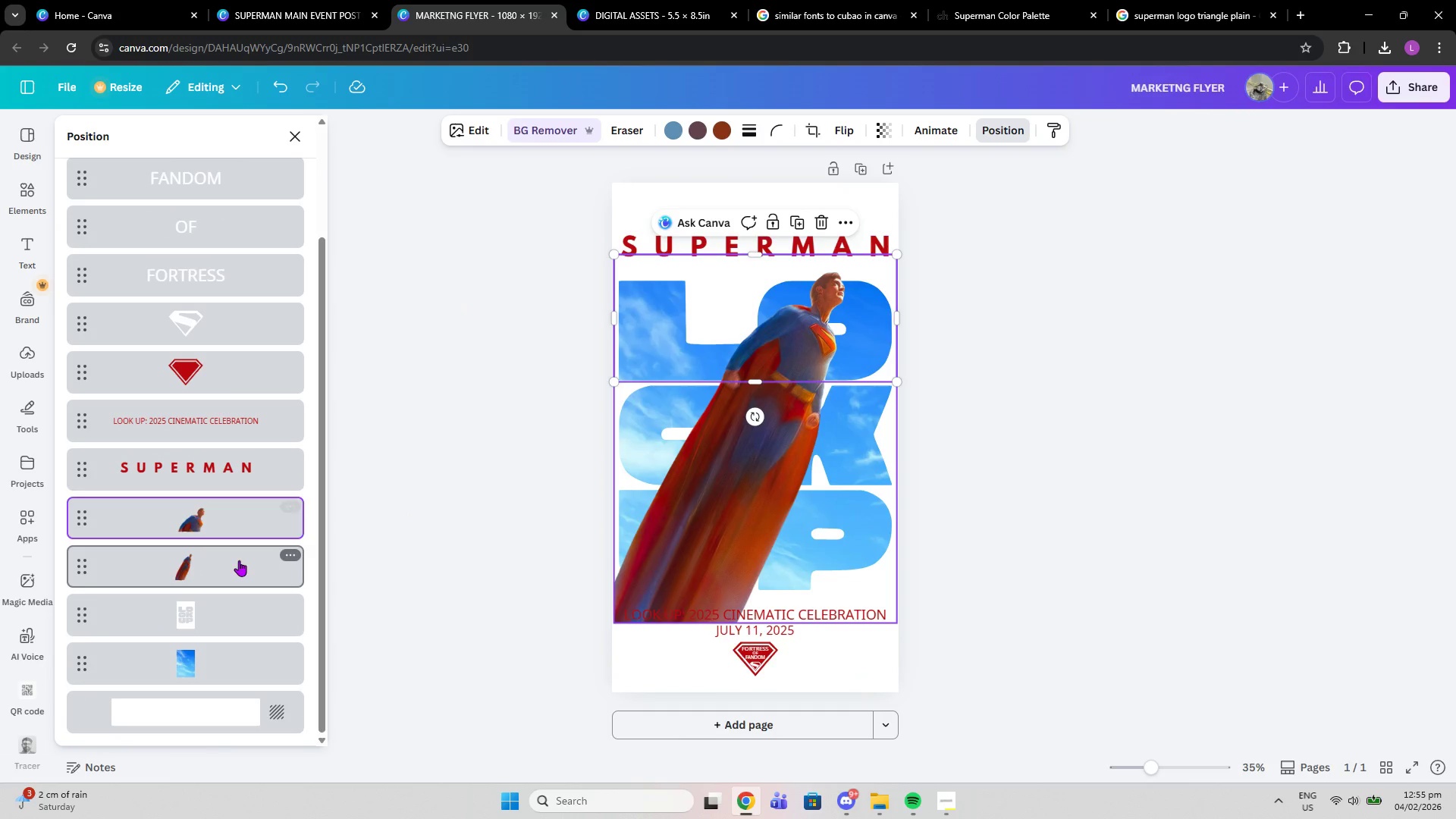 
left_click_drag(start_coordinate=[239, 560], to_coordinate=[231, 640])
 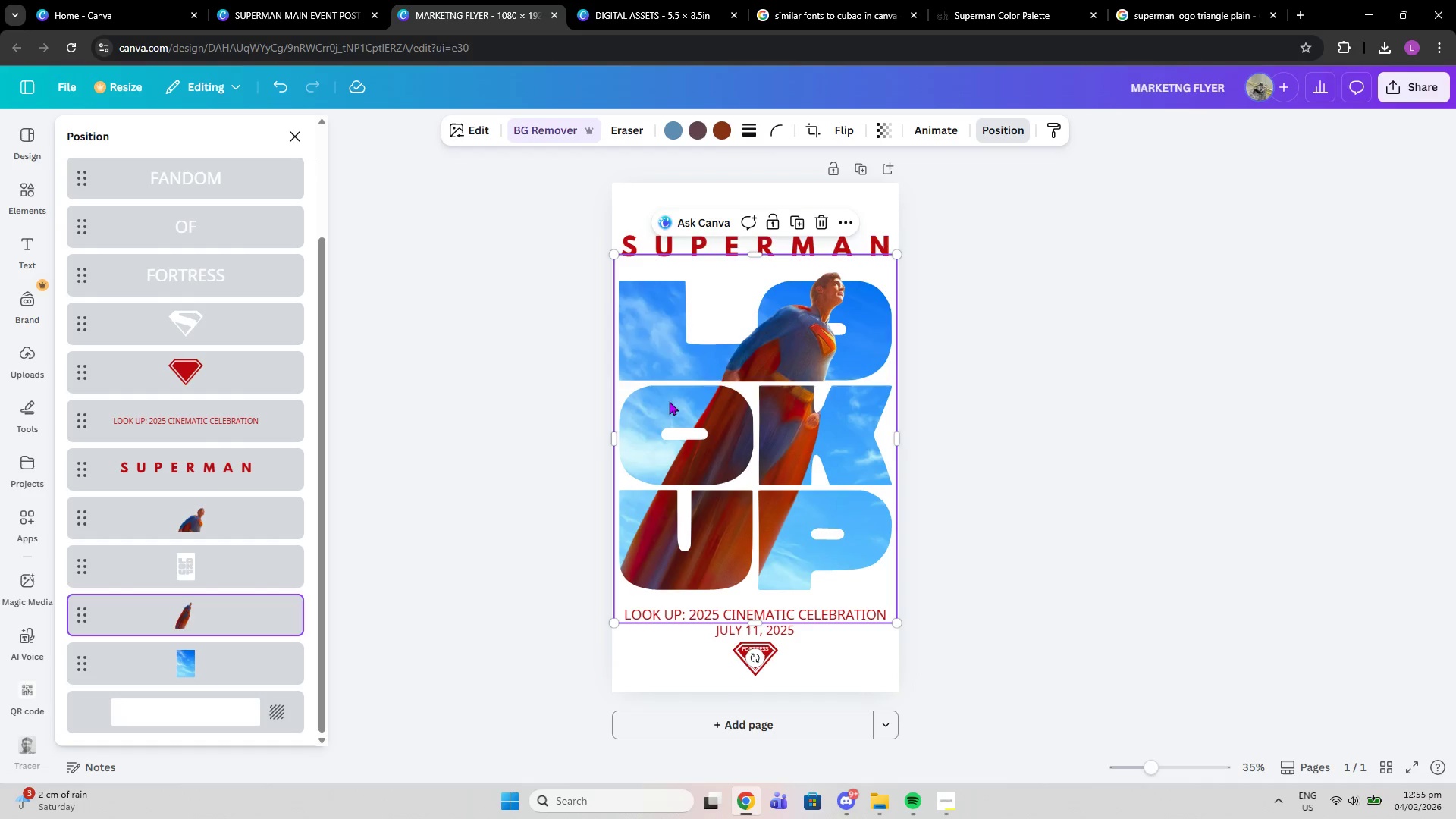 
left_click([767, 342])
 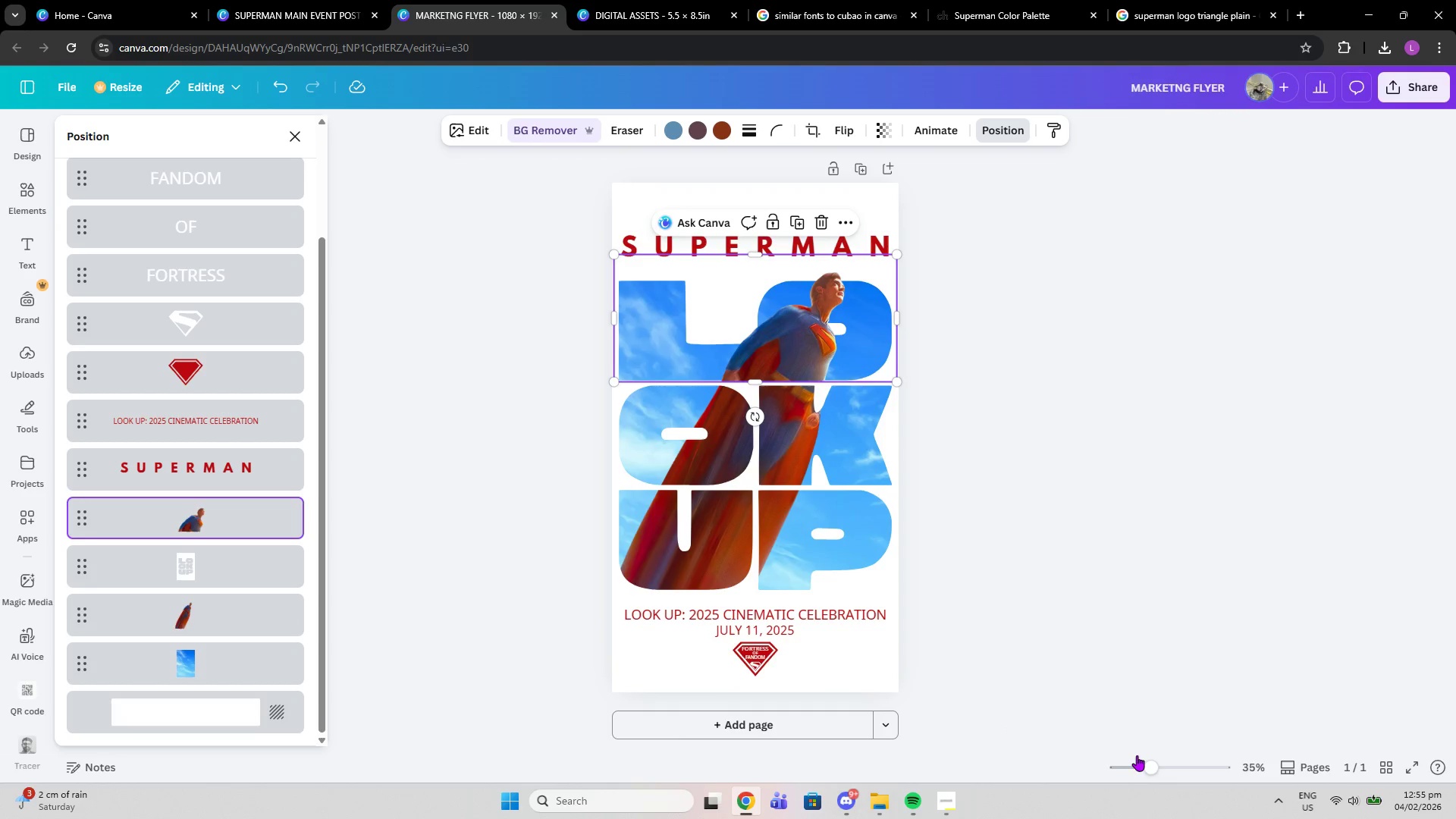 
left_click_drag(start_coordinate=[1153, 768], to_coordinate=[1167, 772])
 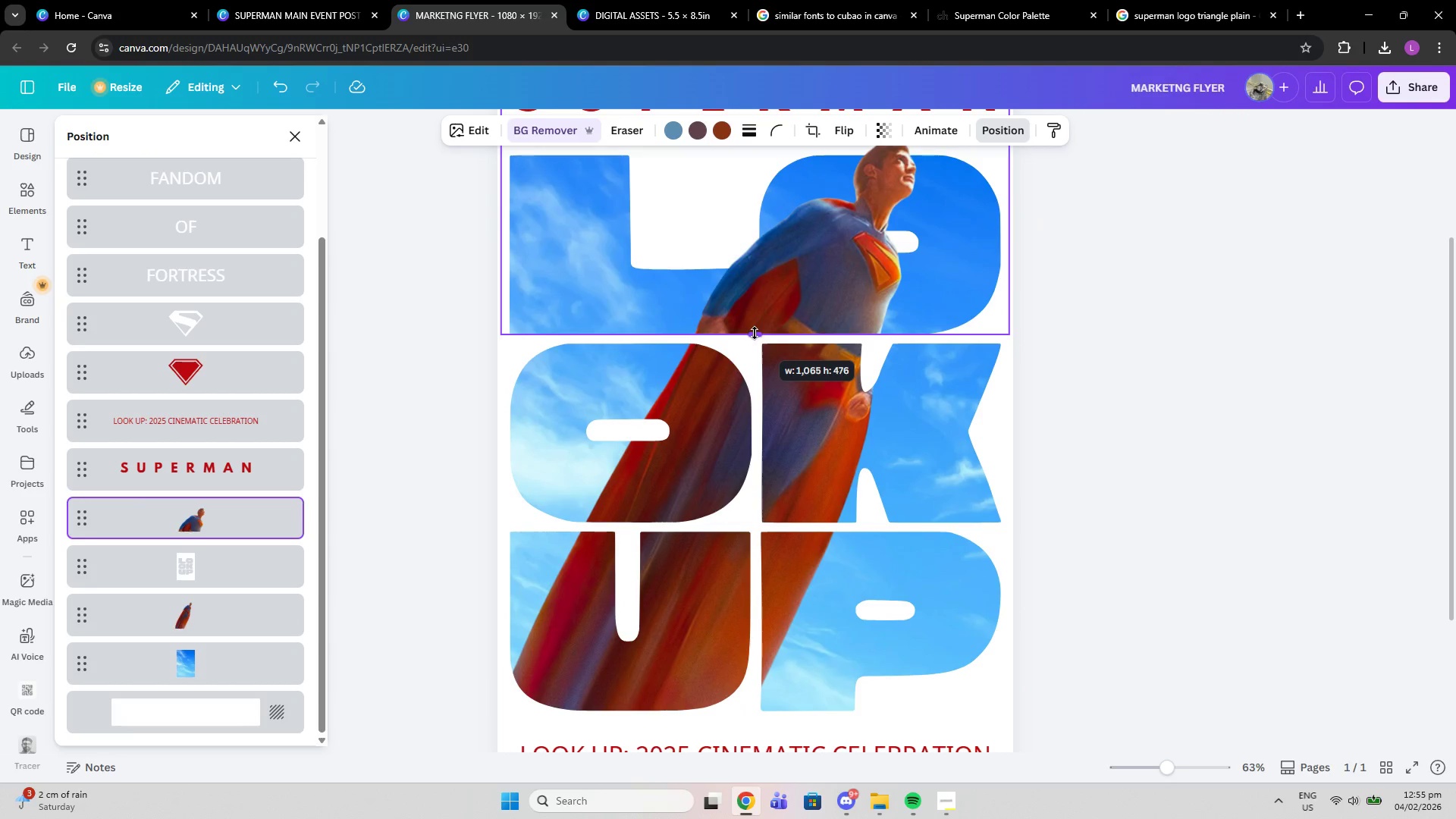 
wait(5.2)
 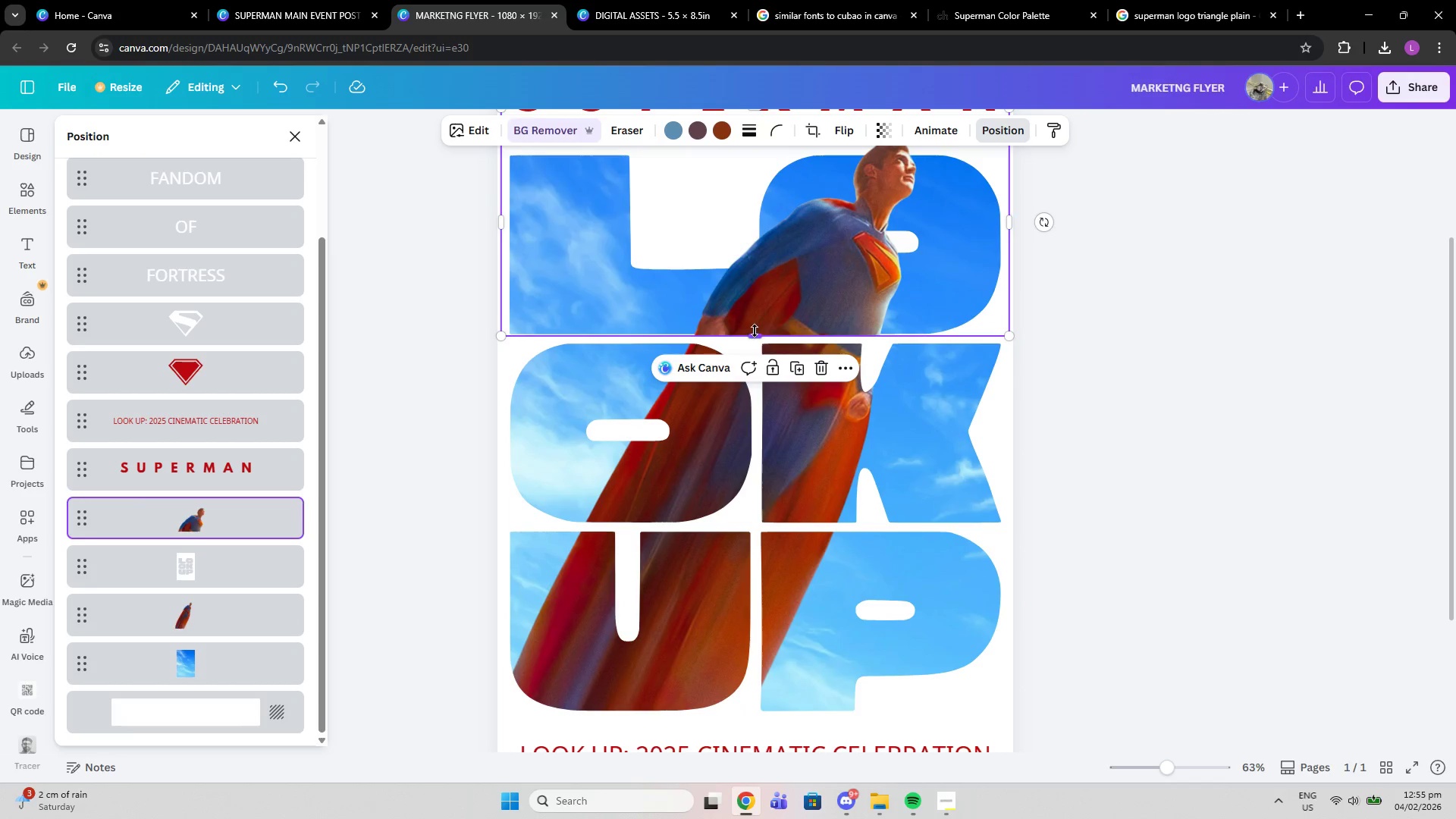 
left_click([1109, 340])
 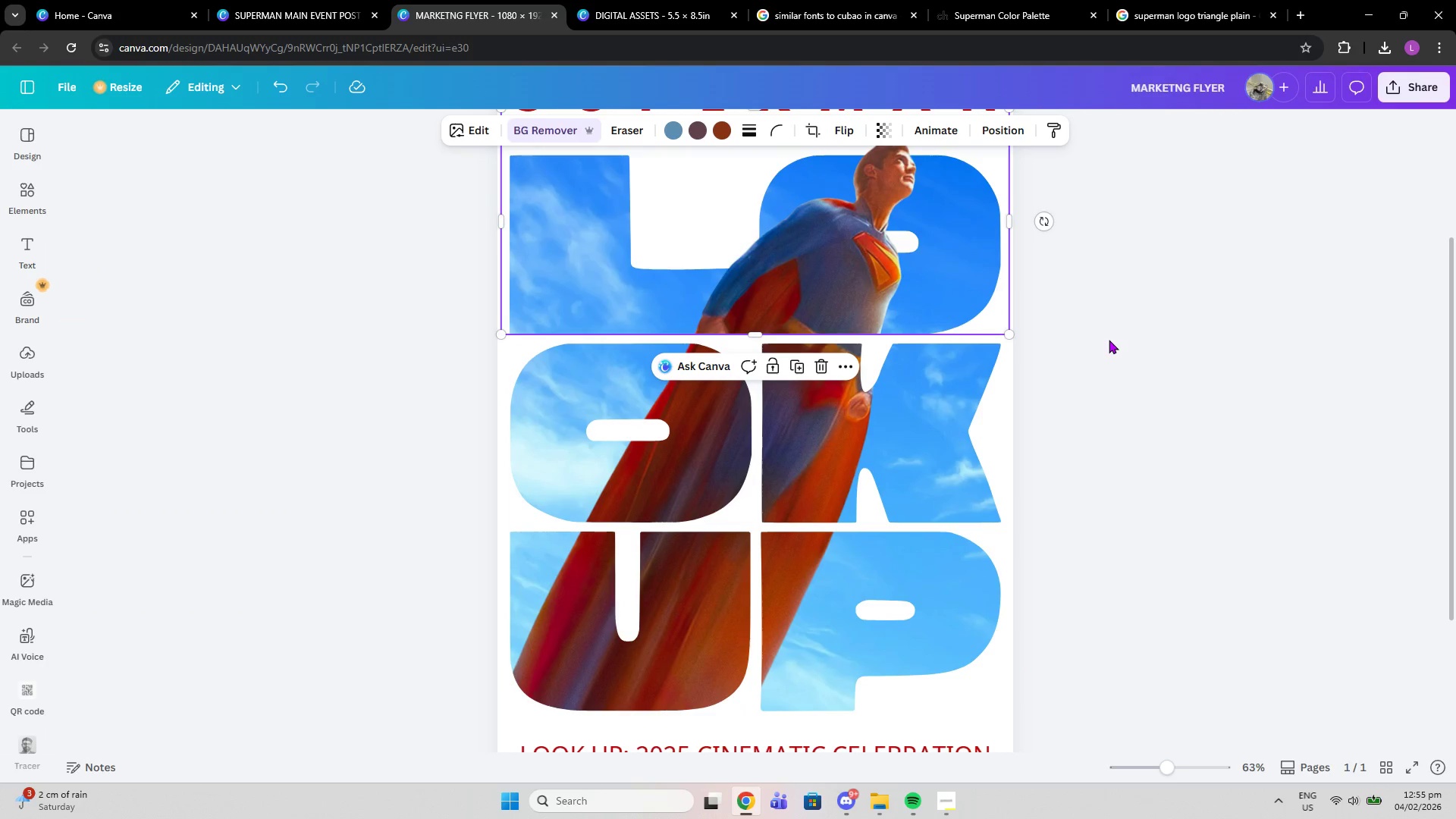 
left_click([1109, 340])
 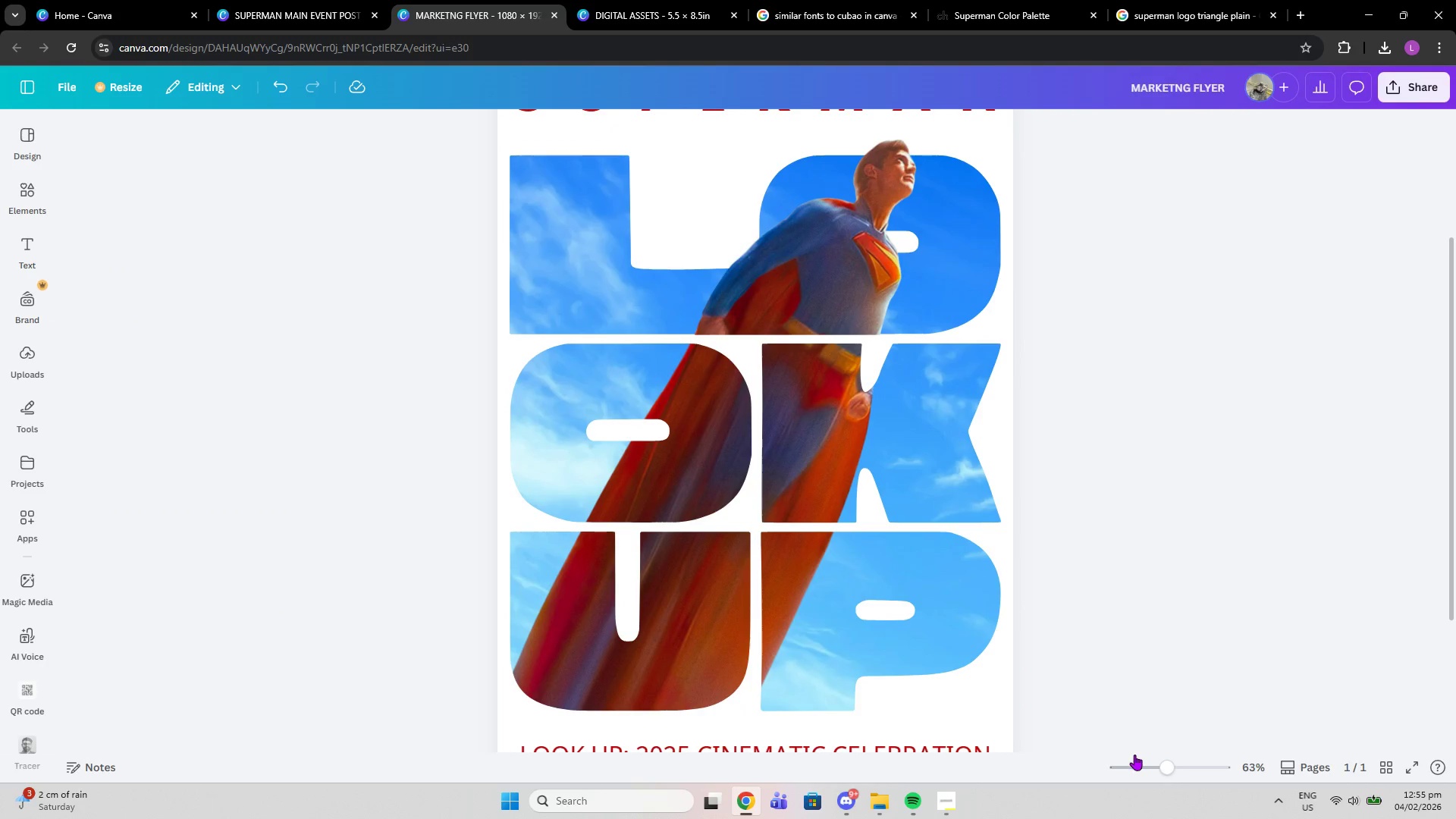 
left_click_drag(start_coordinate=[1153, 756], to_coordinate=[1189, 760])
 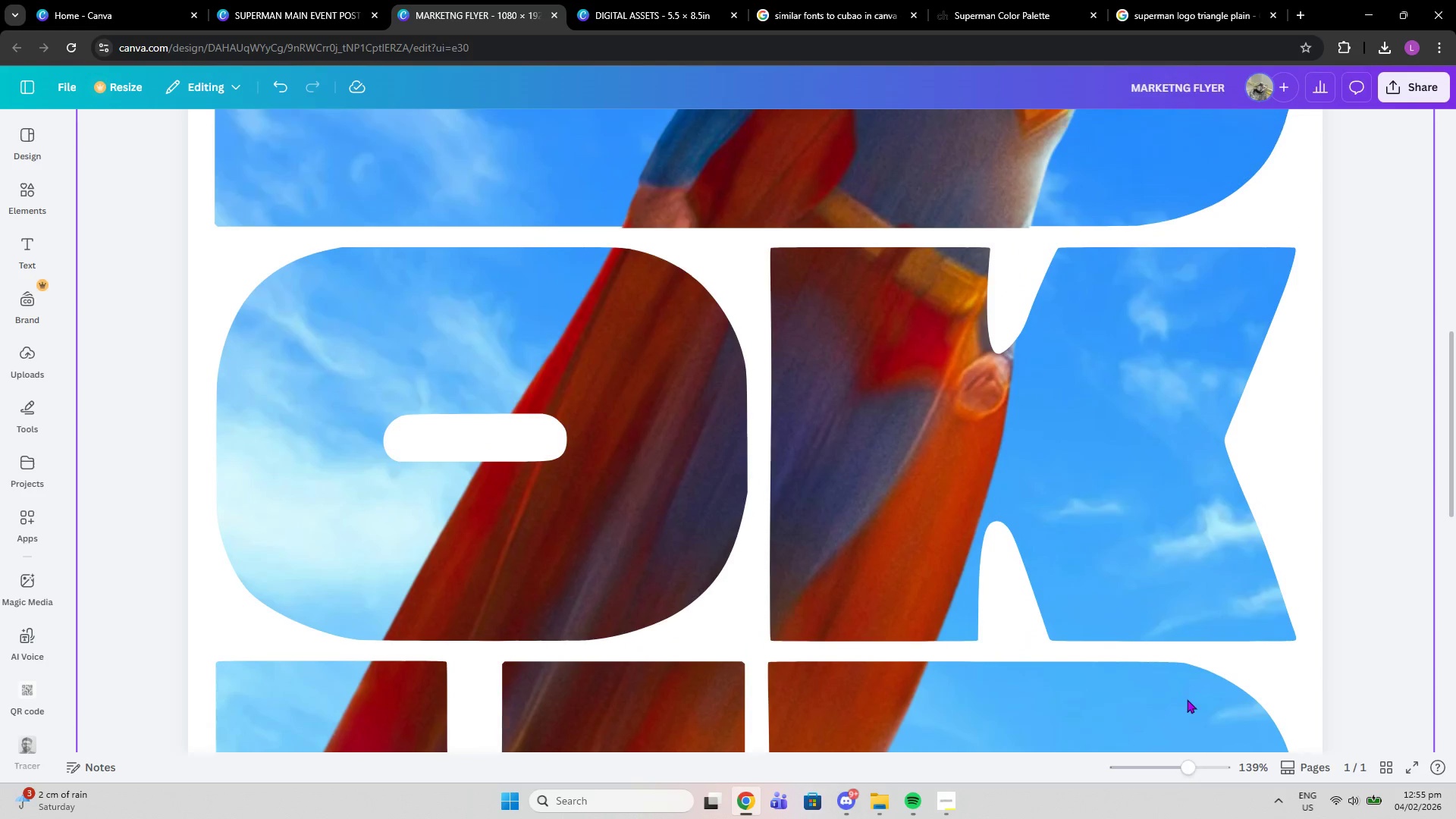 
scroll: coordinate [1188, 702], scroll_direction: up, amount: 2.0
 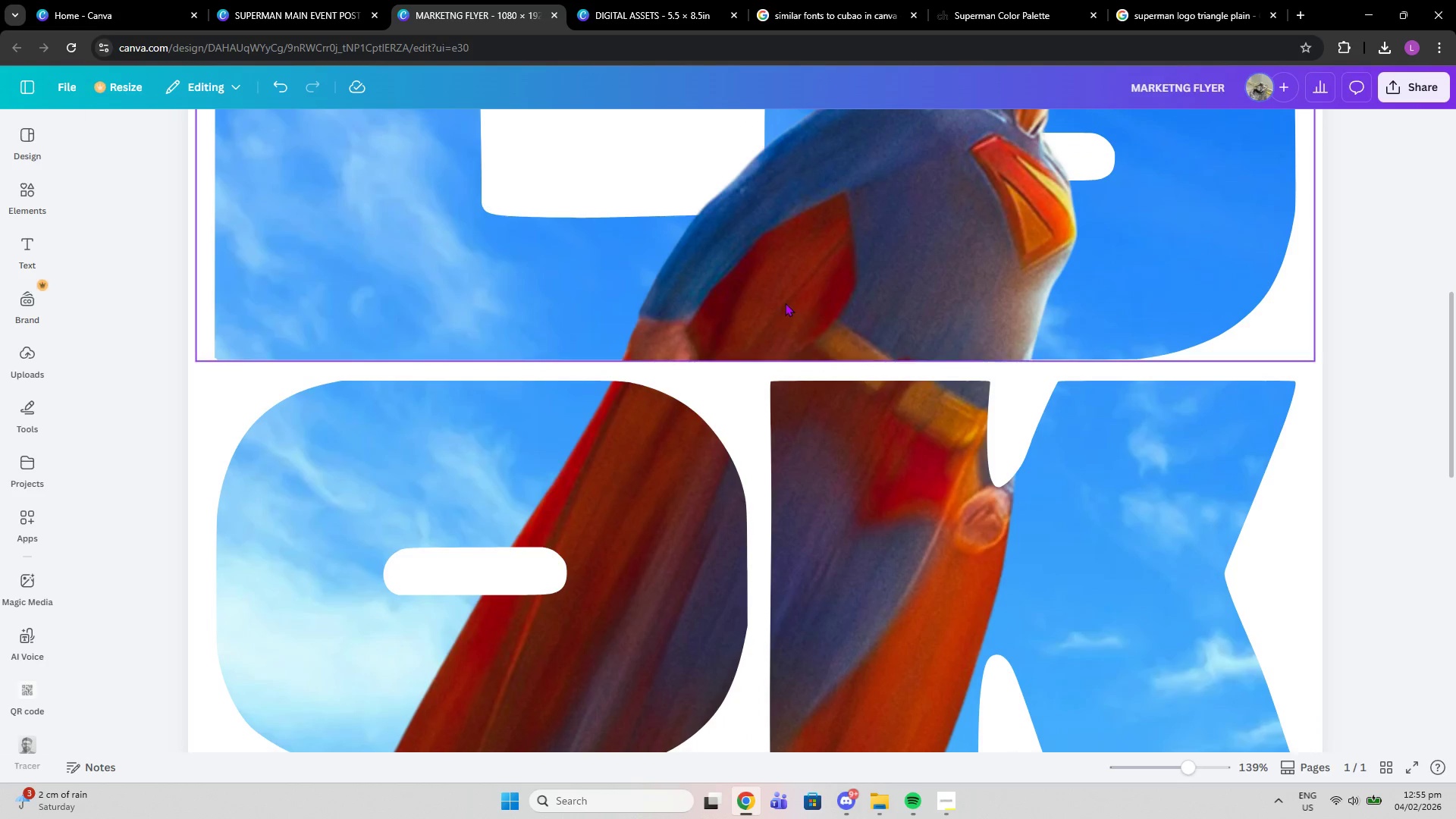 
left_click([785, 303])
 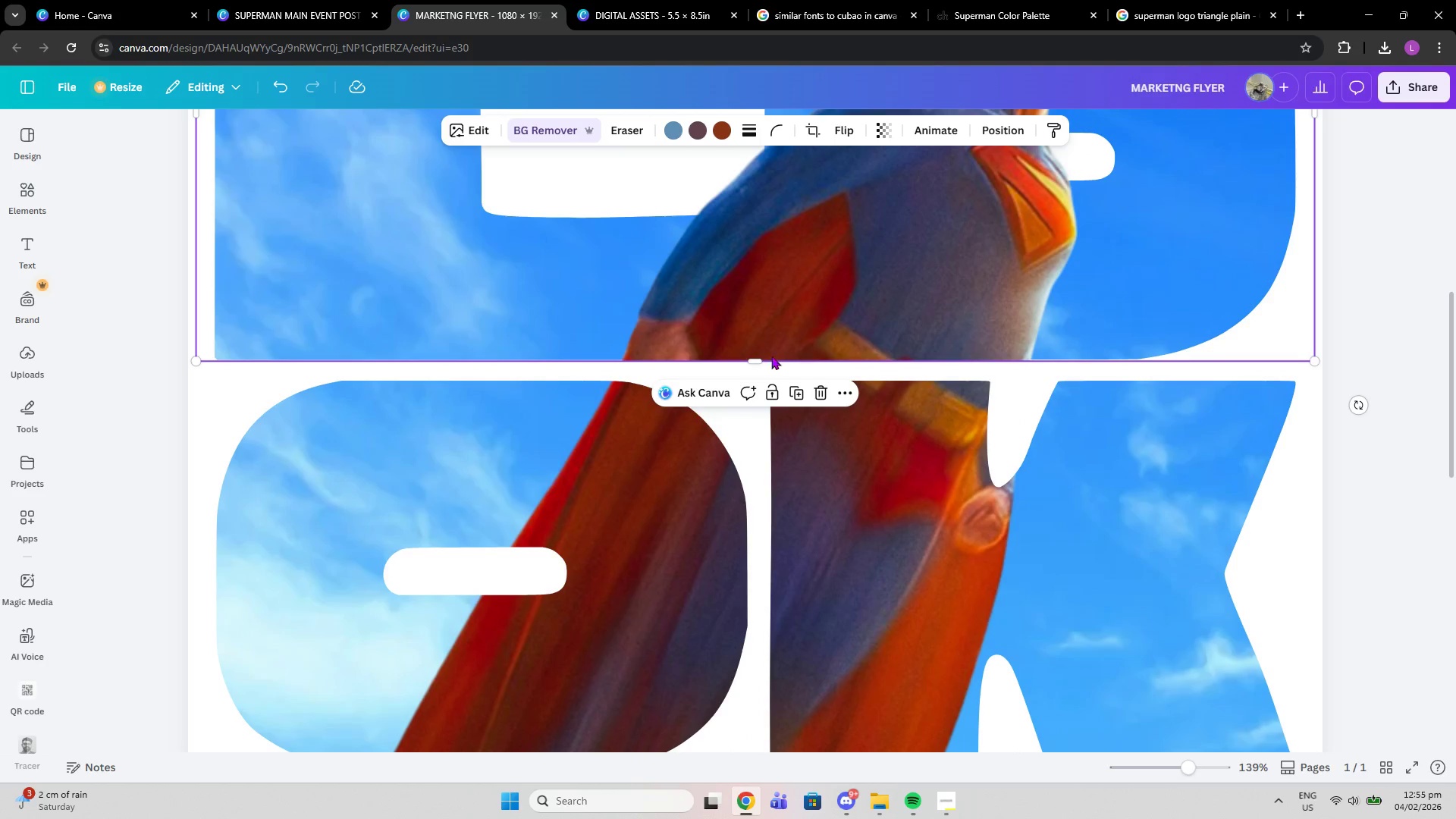 
mouse_move([780, 357])
 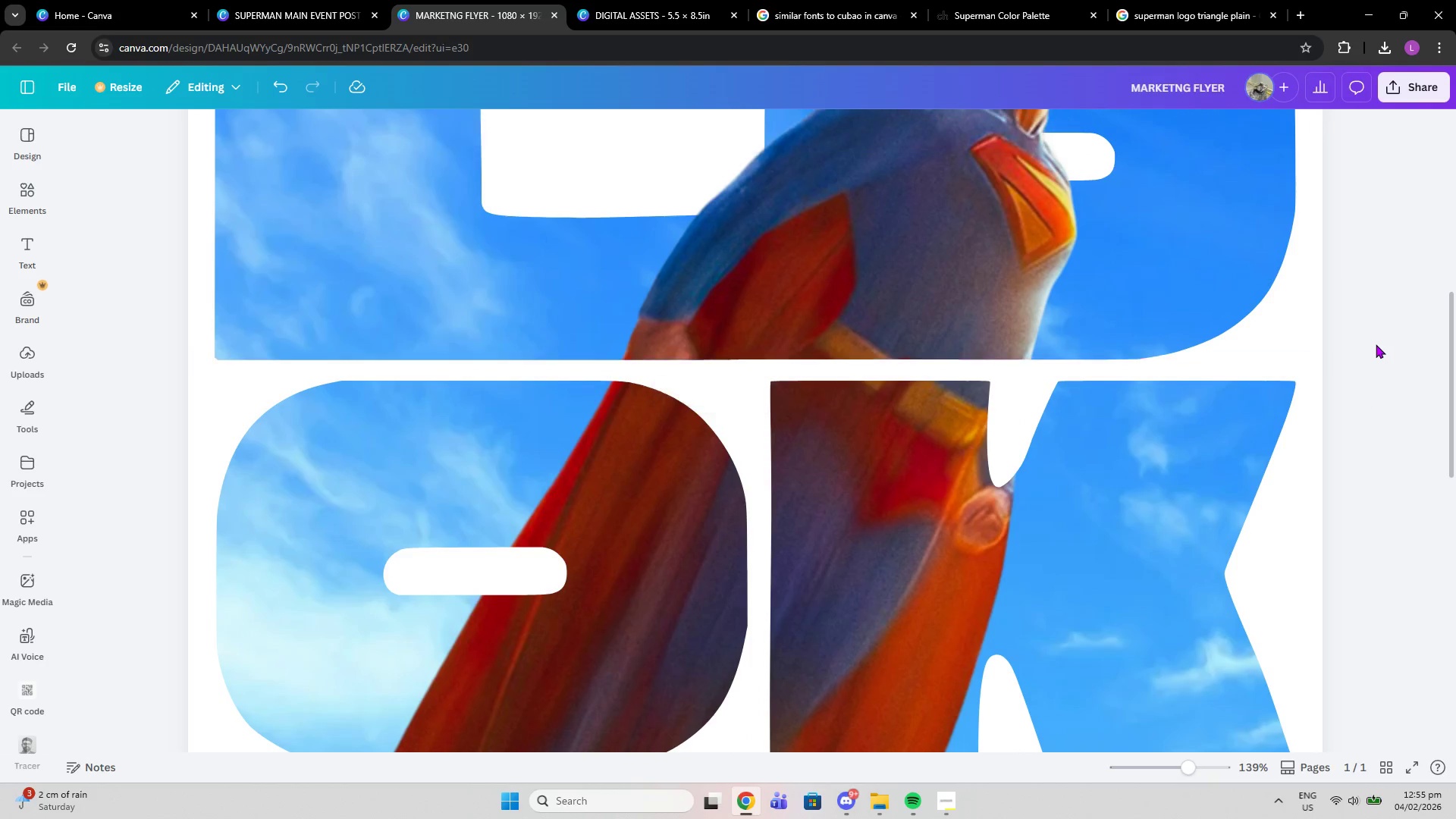 
double_click([1376, 344])
 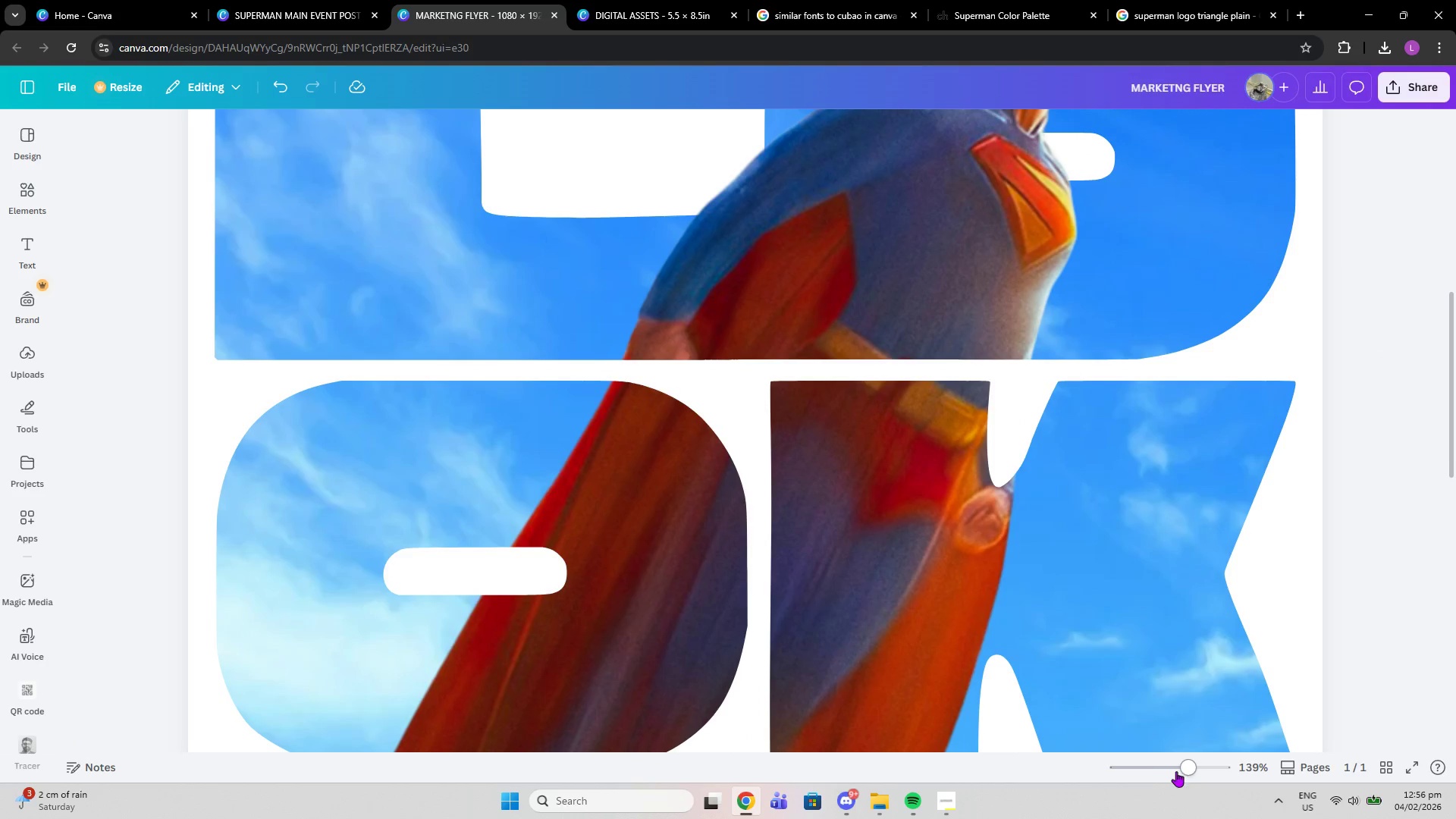 
left_click_drag(start_coordinate=[1180, 772], to_coordinate=[1155, 770])
 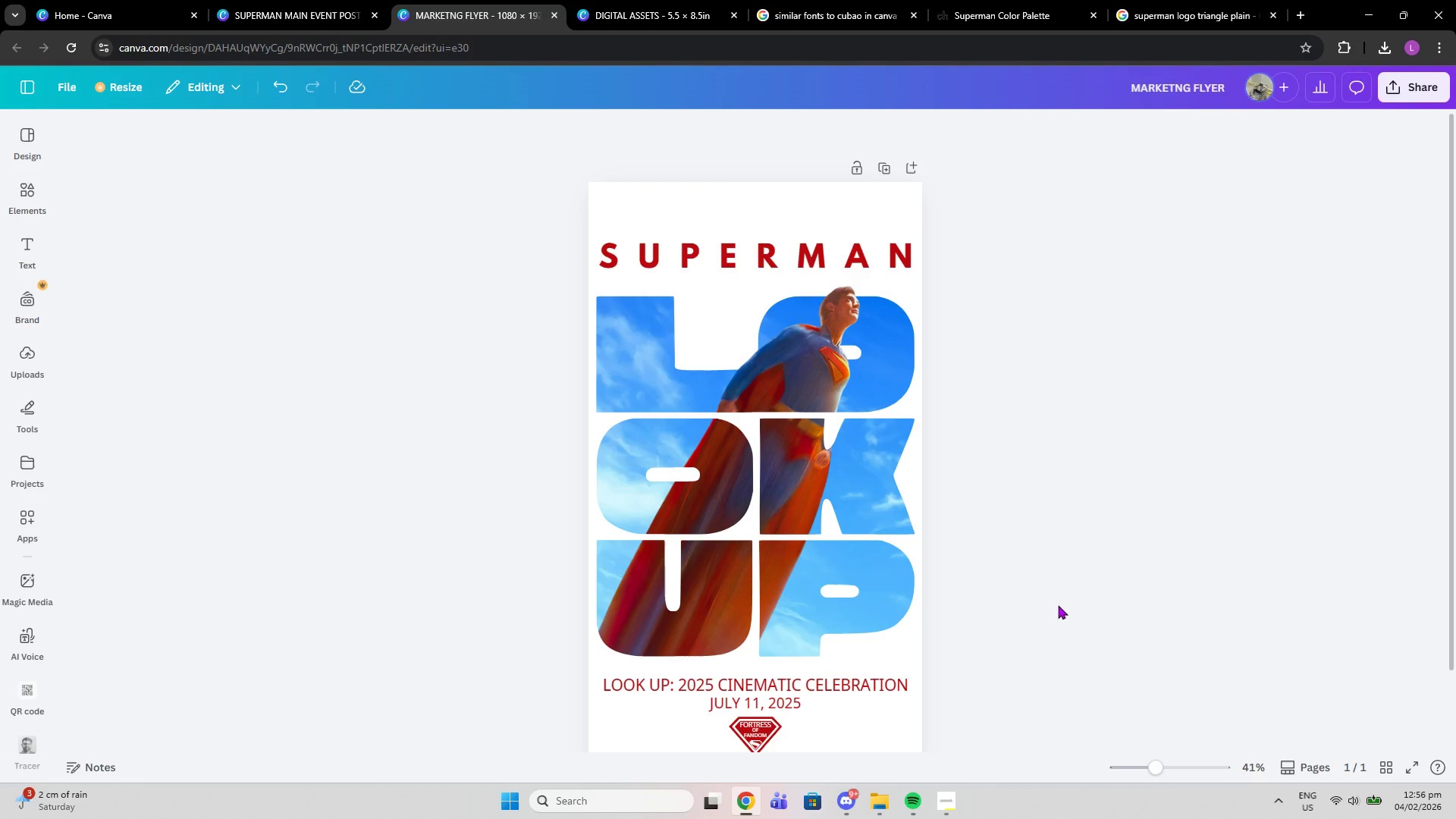 
scroll: coordinate [1058, 605], scroll_direction: up, amount: 1.0
 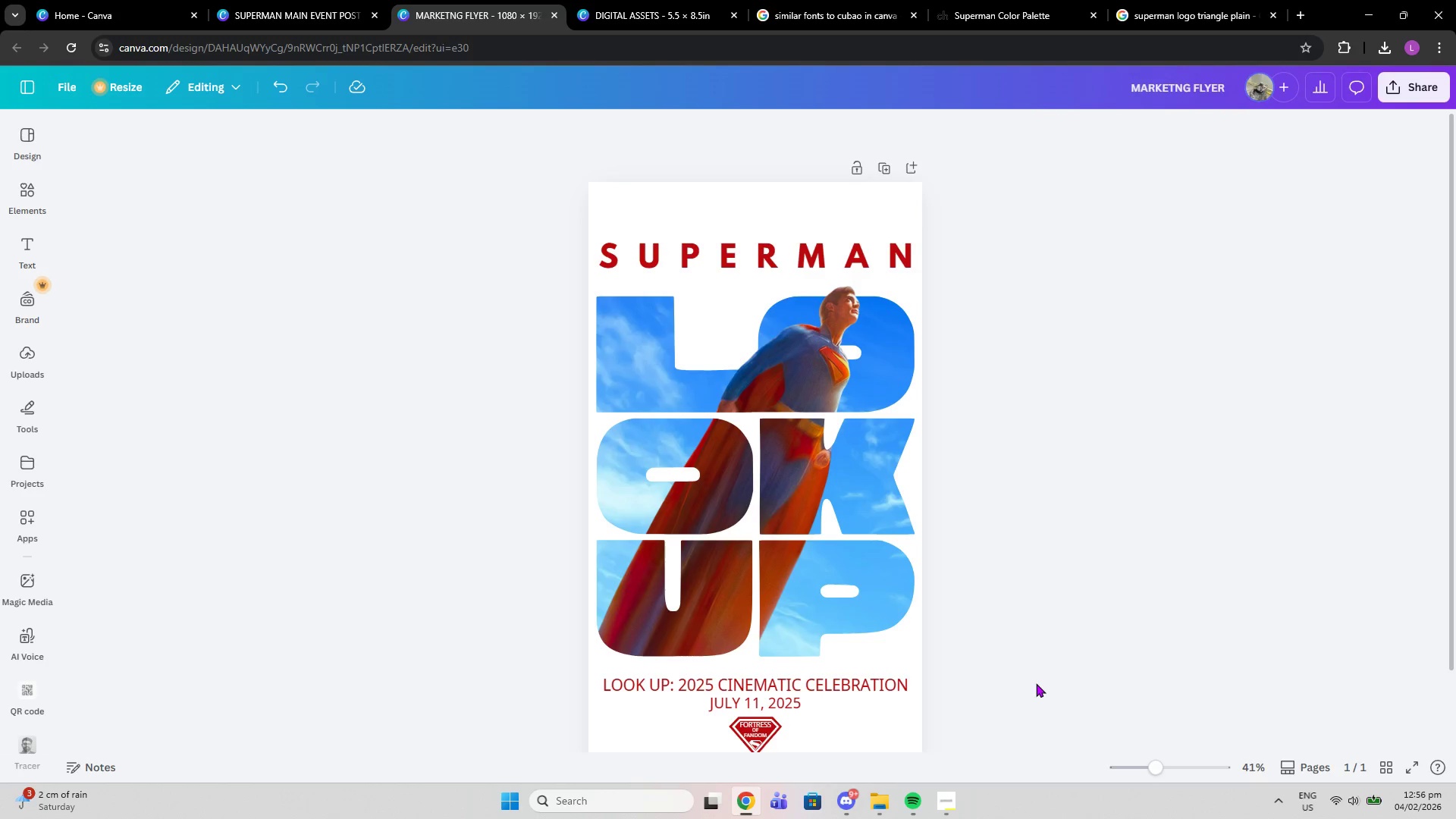 
scroll: coordinate [1036, 683], scroll_direction: down, amount: 1.0
 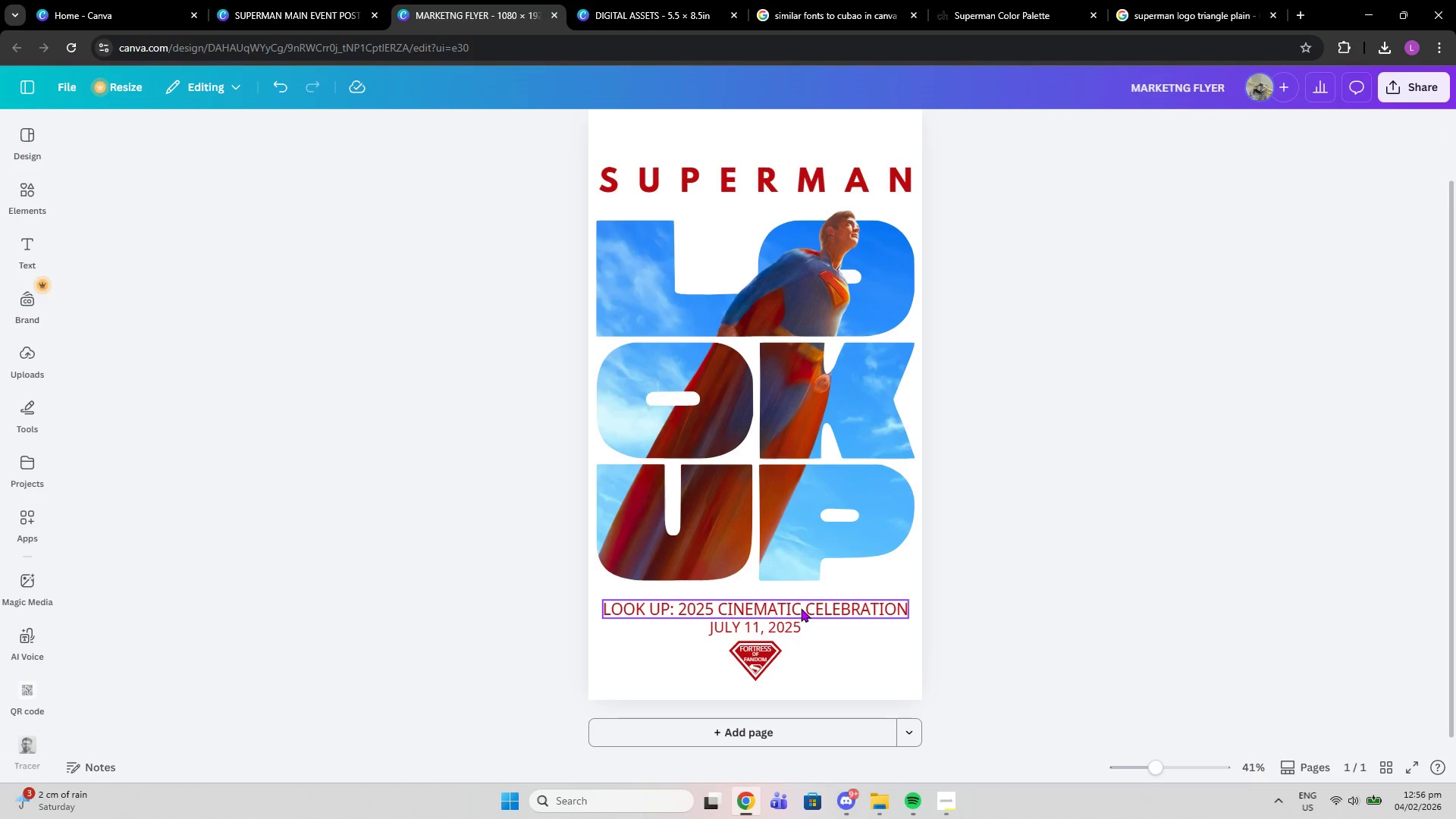 
left_click_drag(start_coordinate=[801, 608], to_coordinate=[799, 601])
 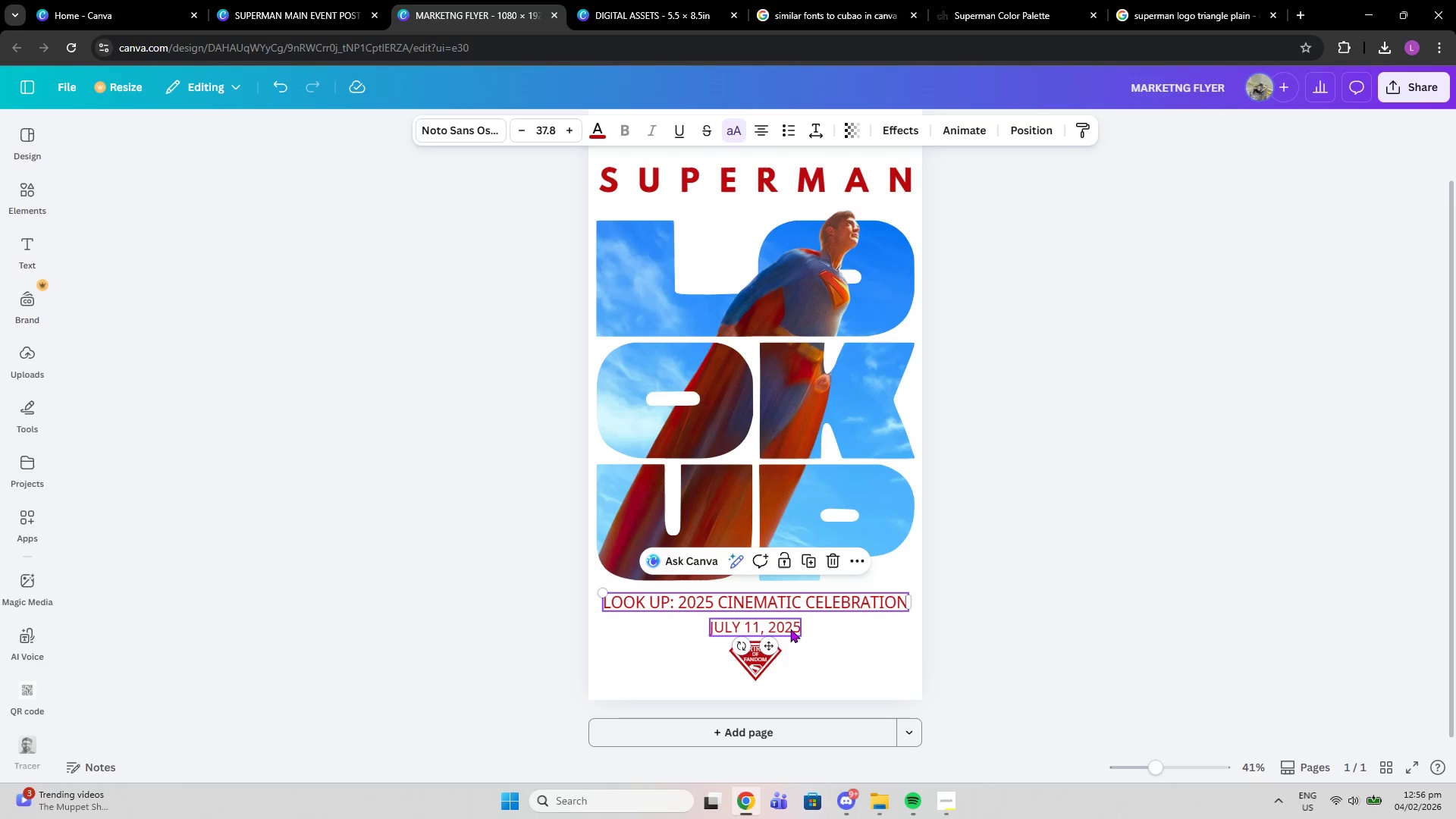 
left_click_drag(start_coordinate=[790, 629], to_coordinate=[790, 624])
 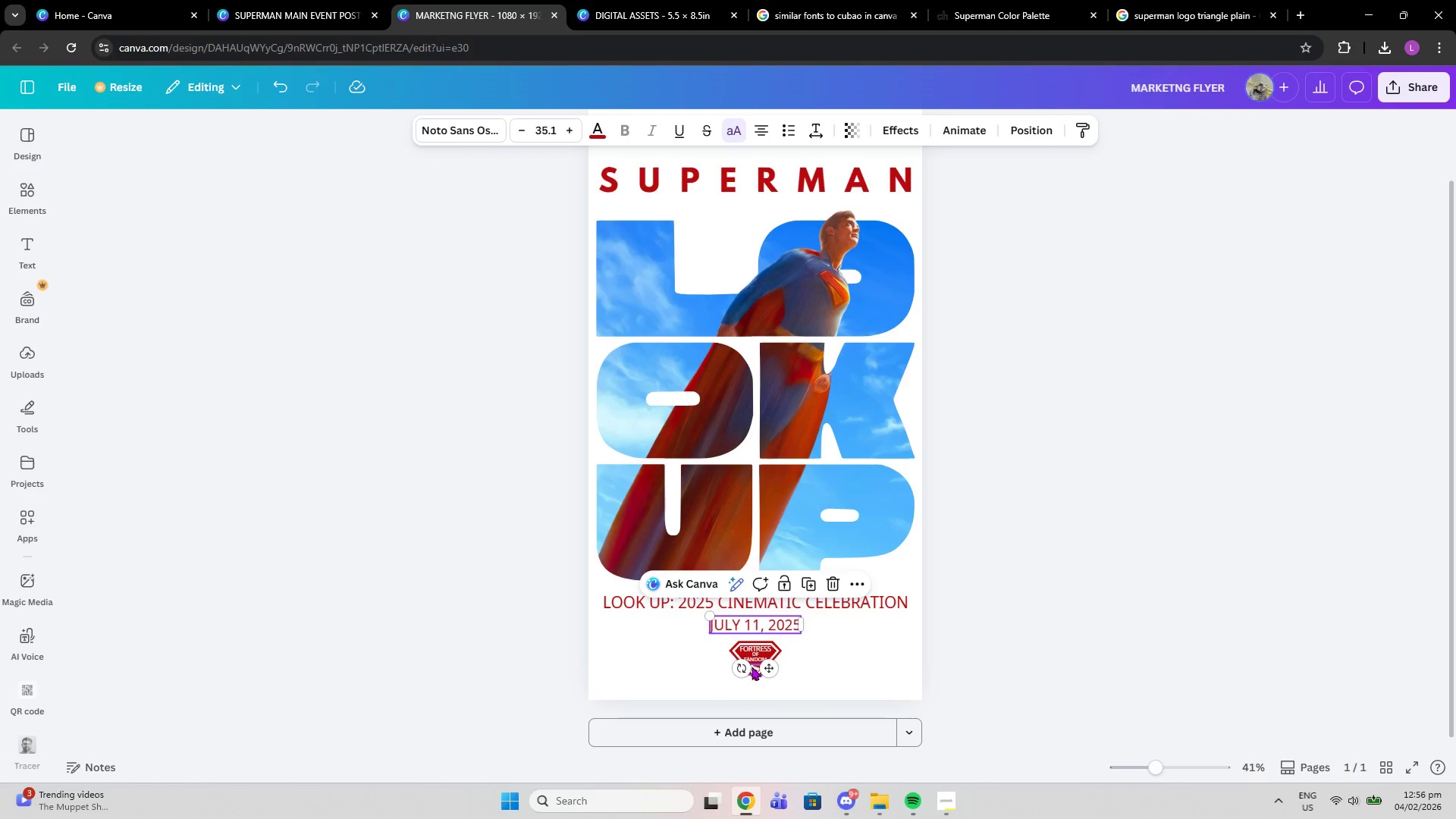 
left_click([752, 667])
 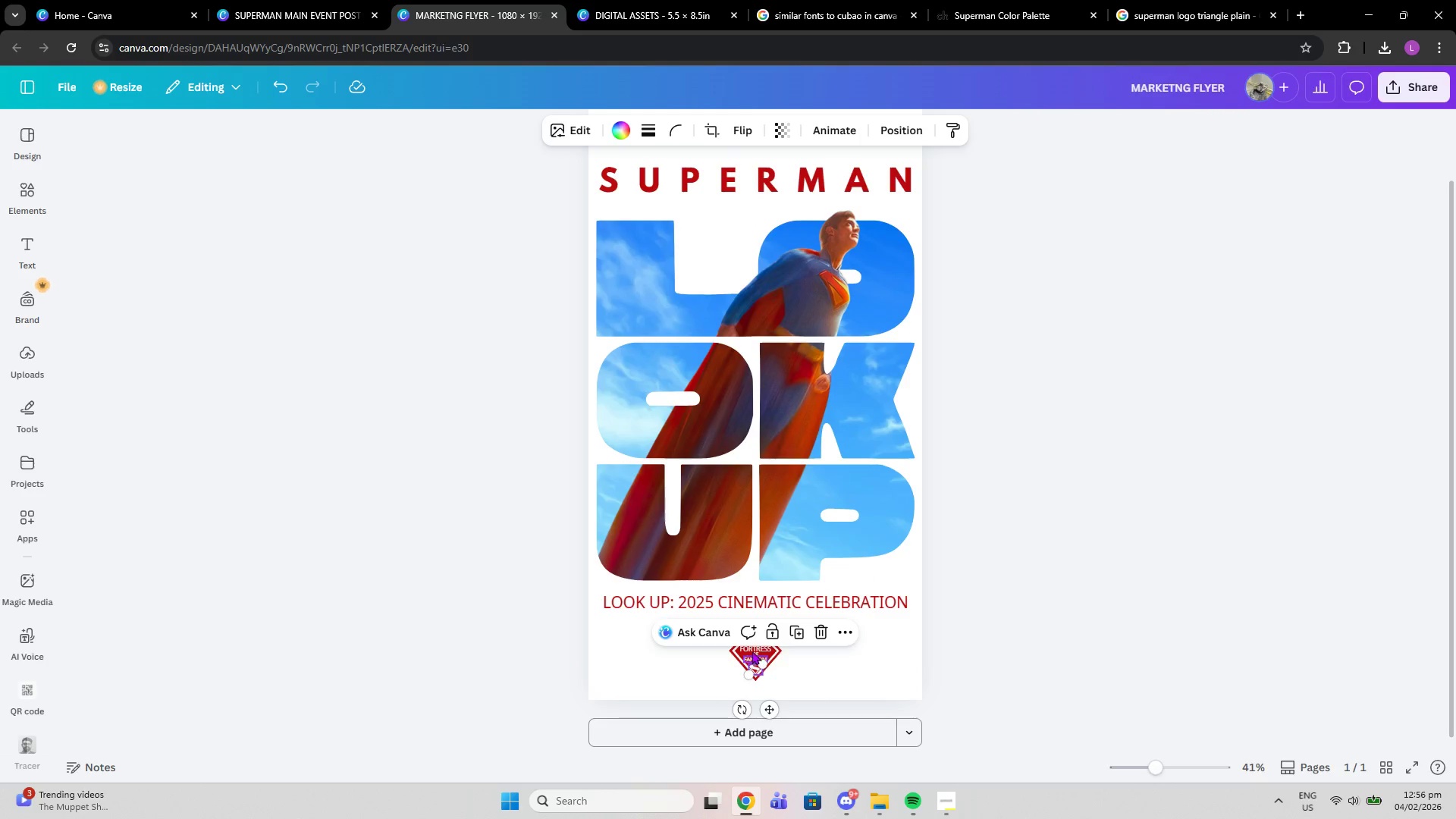 
left_click([751, 651])
 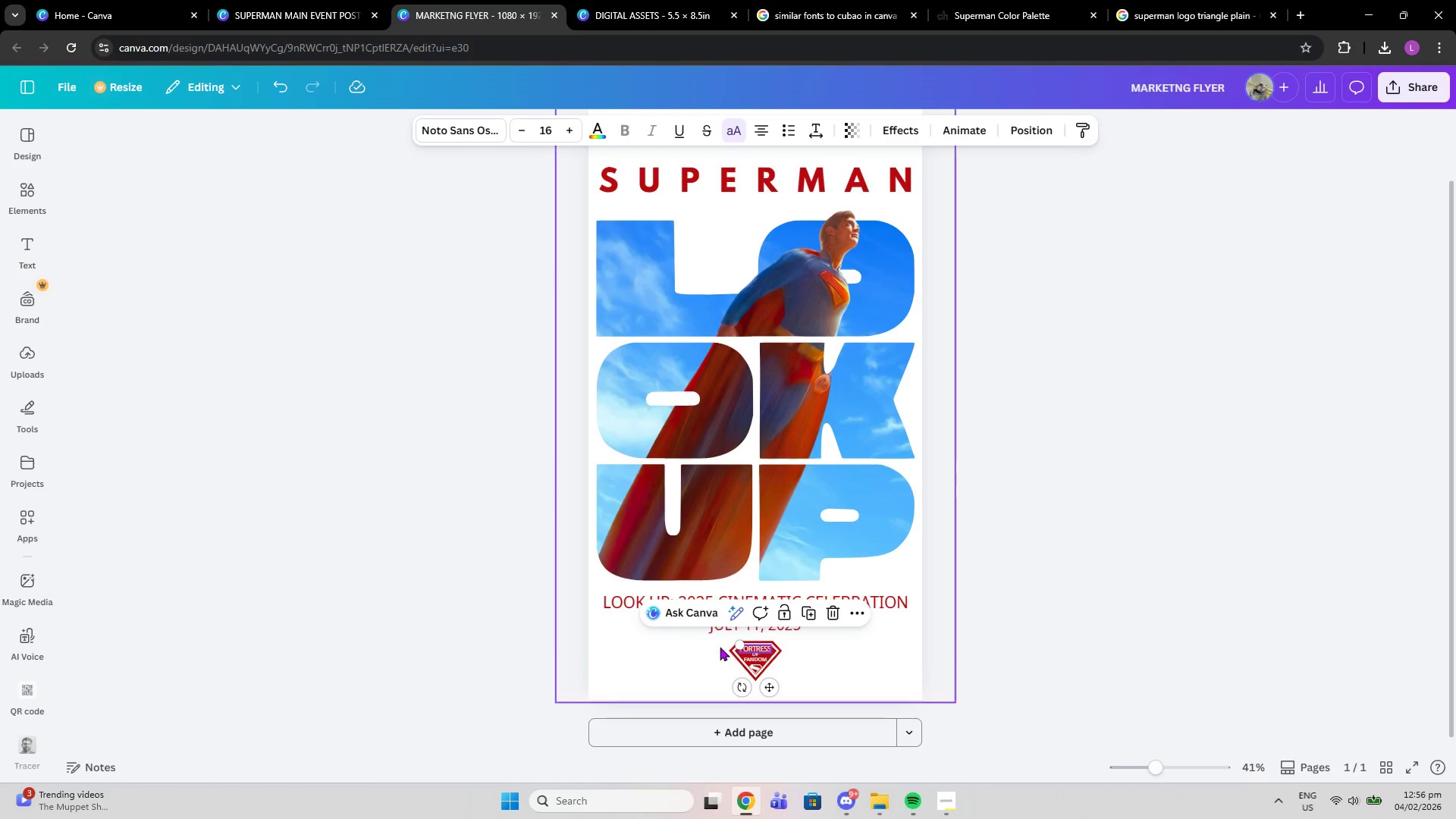 
left_click([720, 647])
 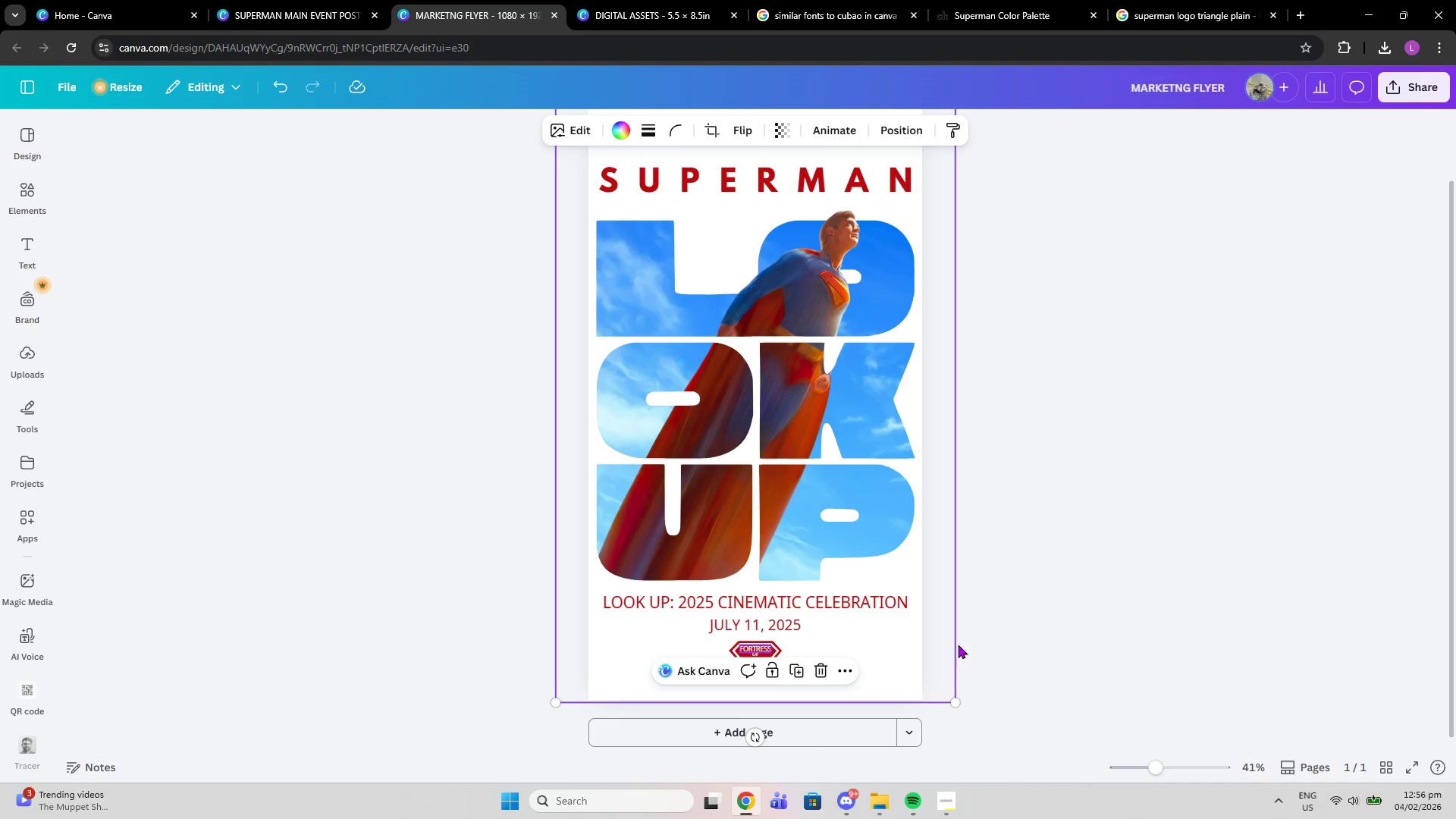 
left_click([1105, 606])
 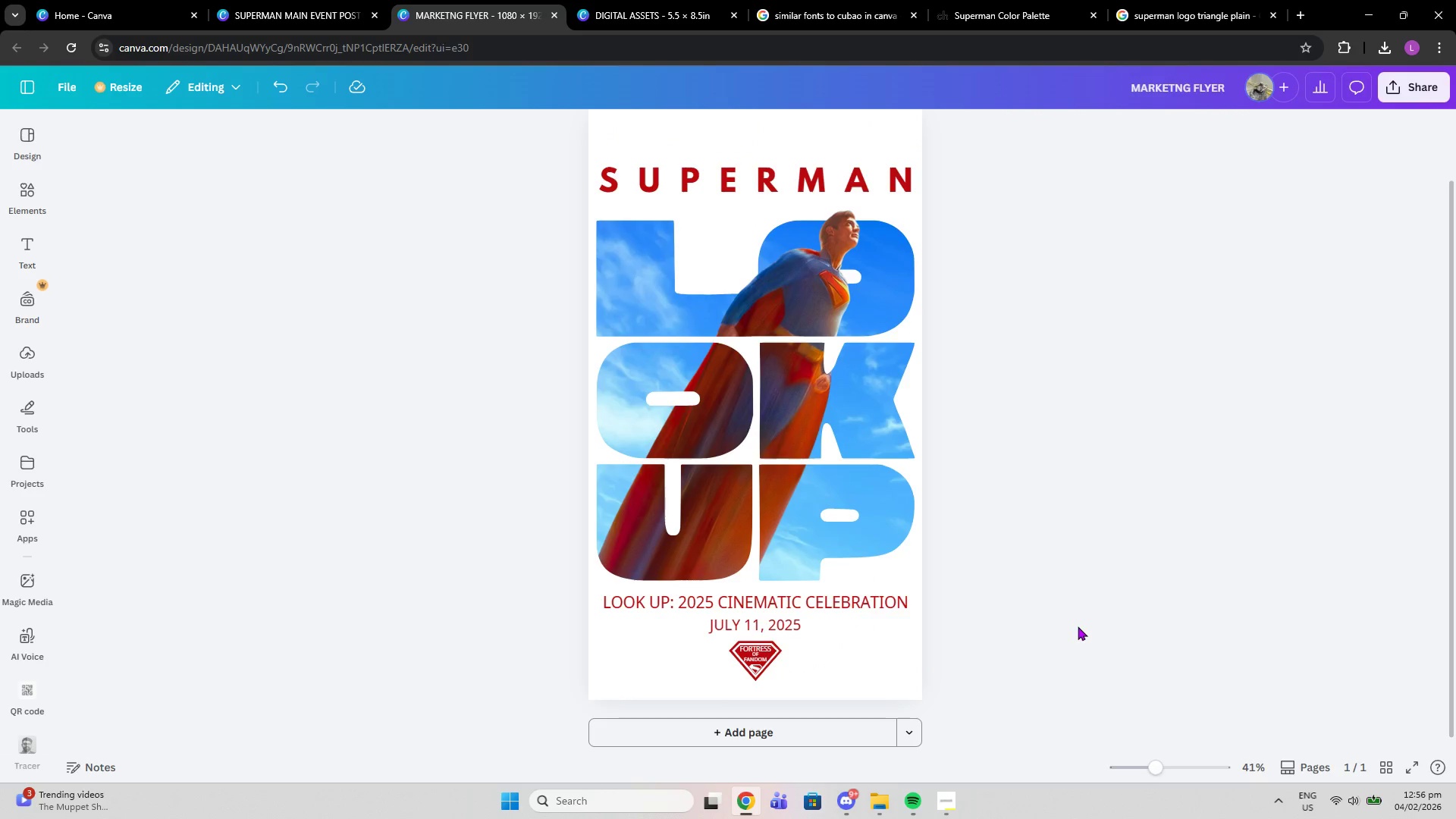 
scroll: coordinate [1078, 626], scroll_direction: up, amount: 2.0
 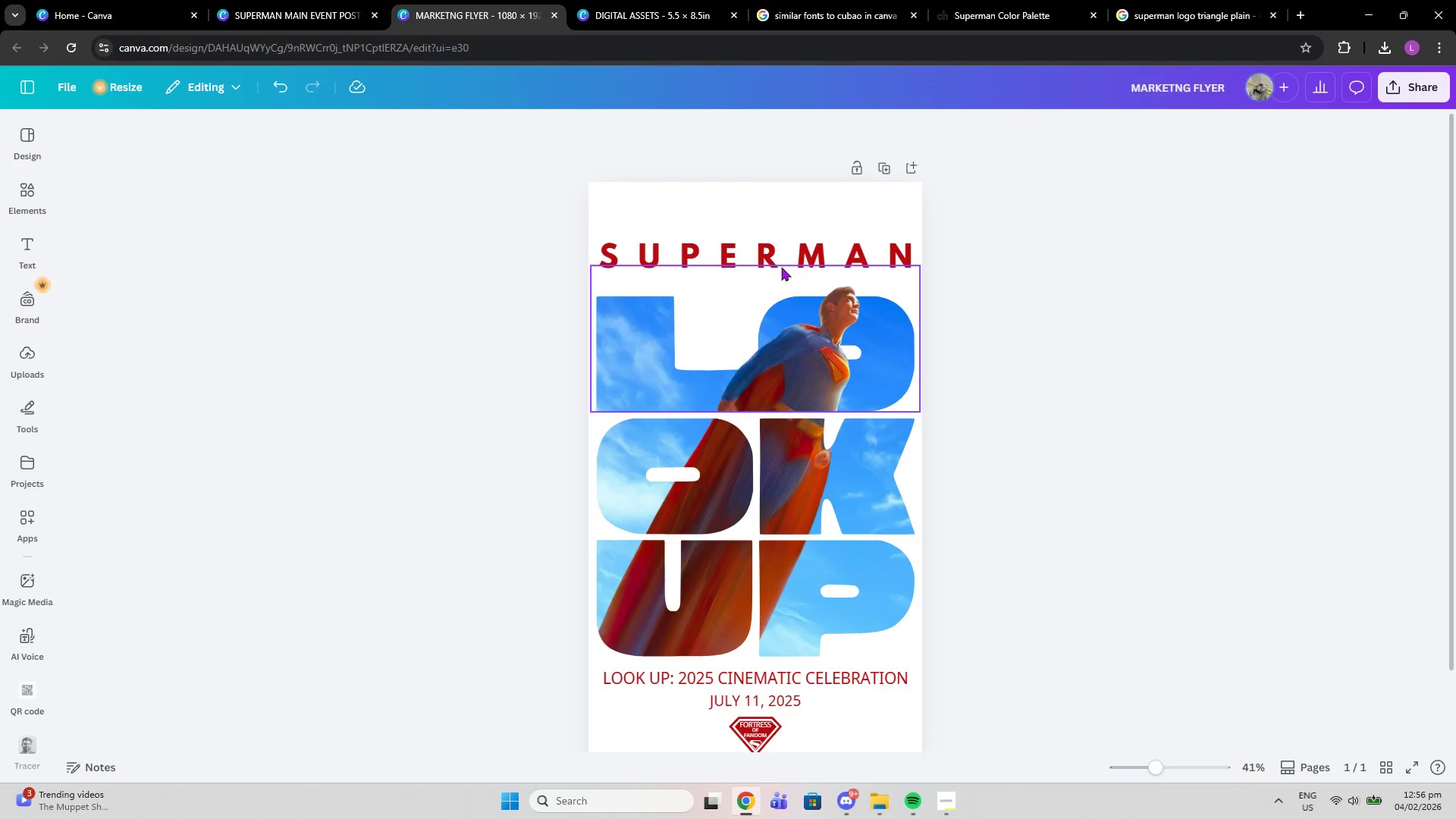 
mouse_move([789, 257])
 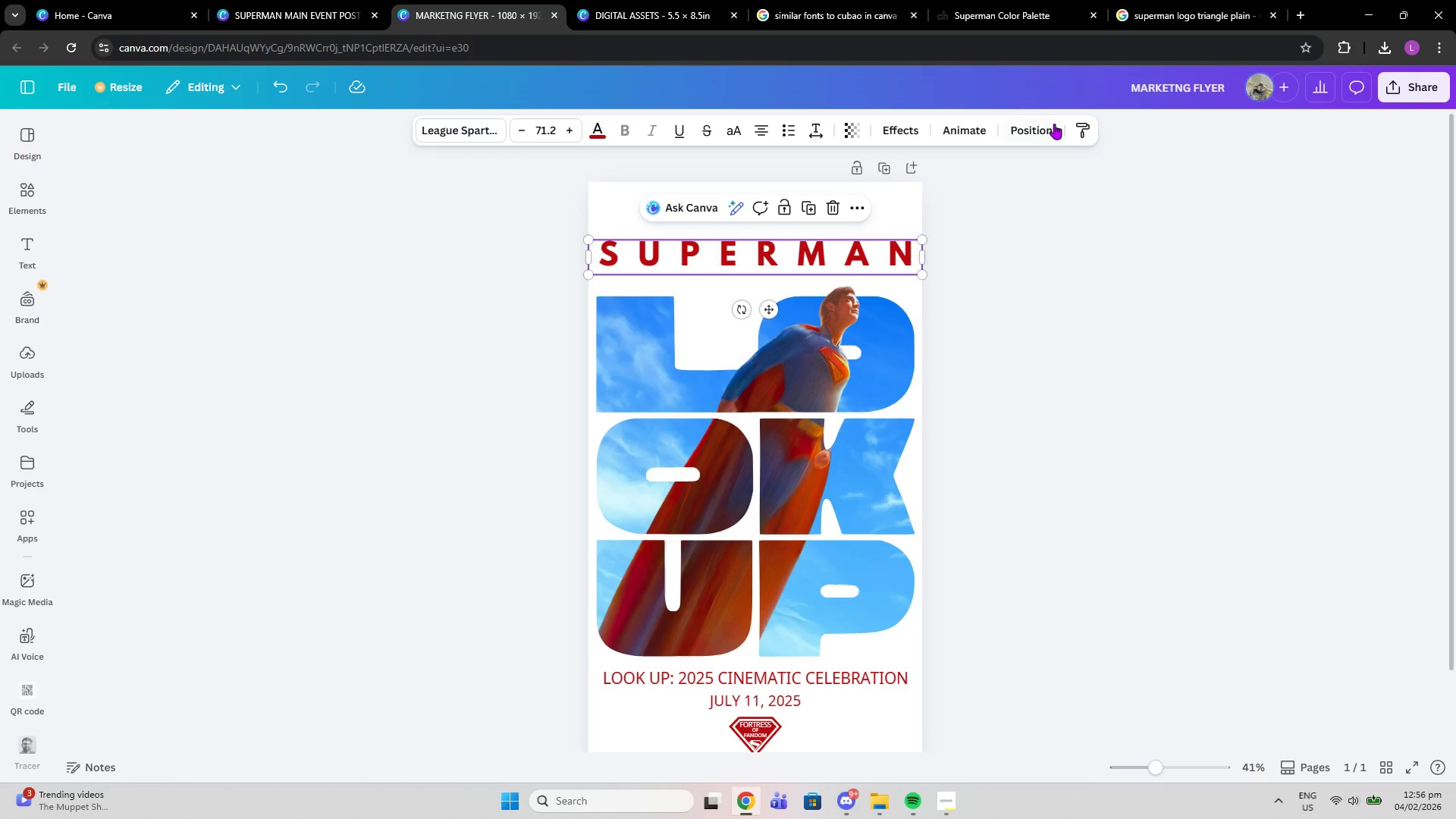 
left_click([1054, 124])
 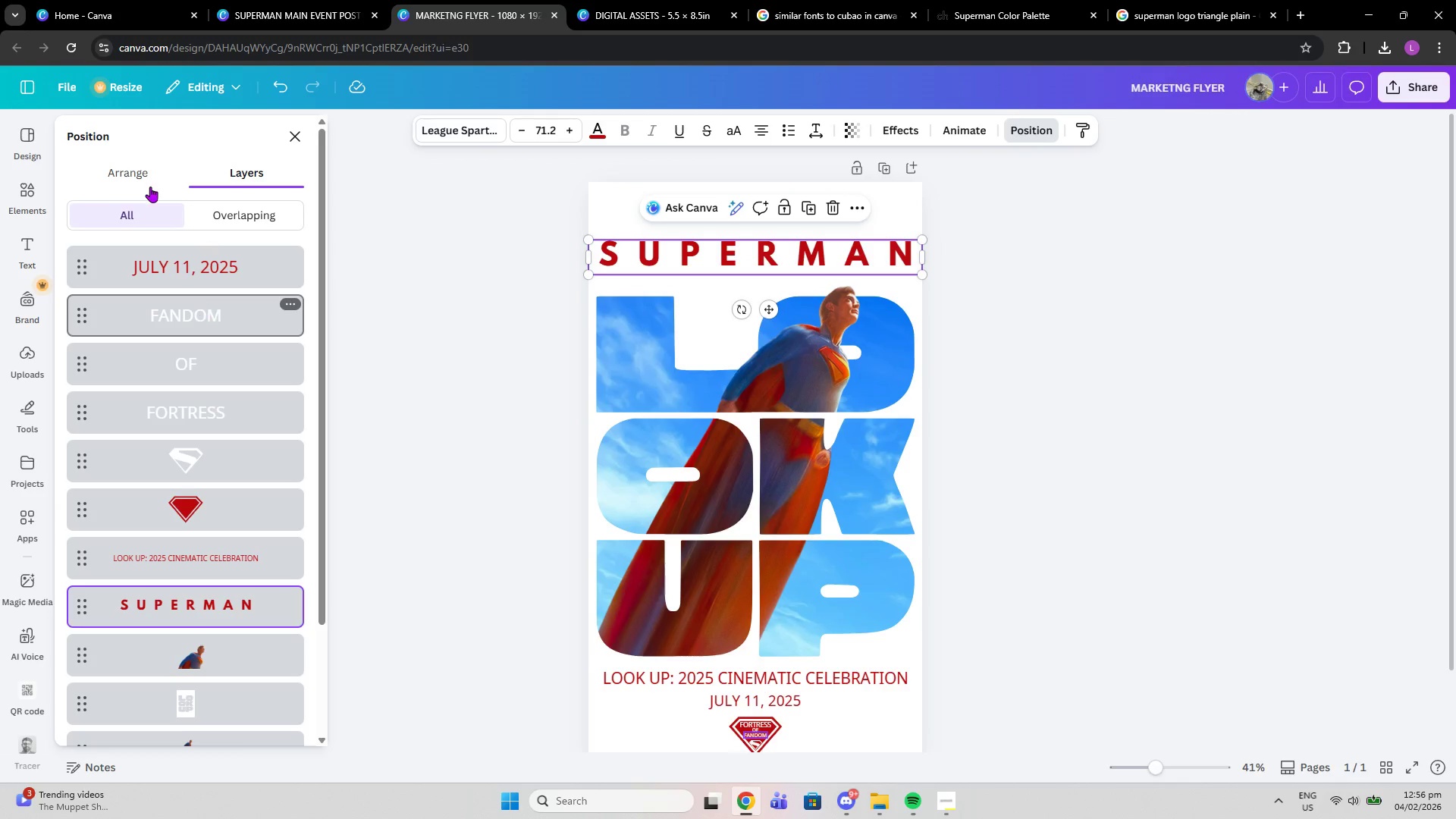 
left_click([136, 179])
 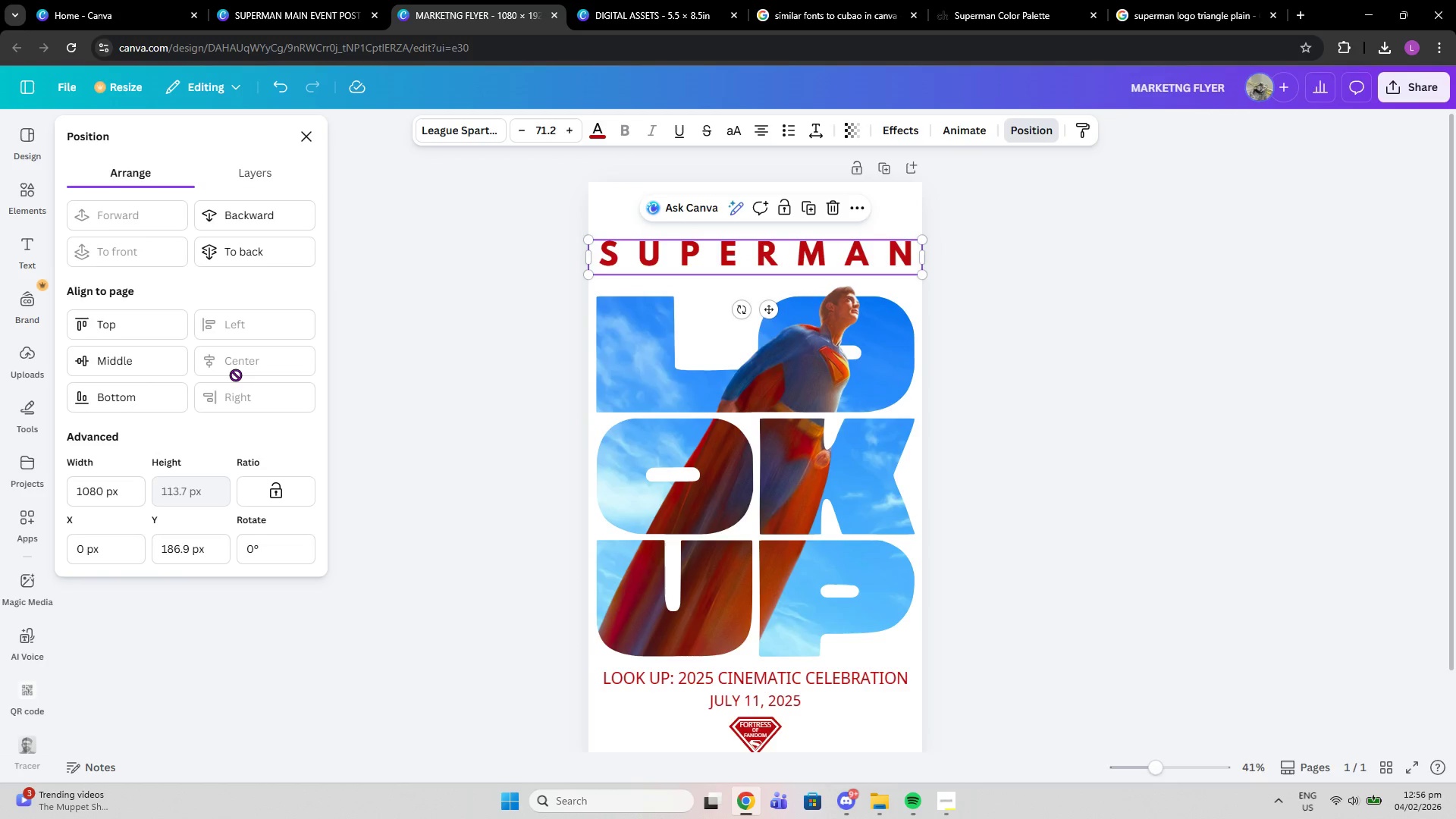 
left_click([244, 375])
 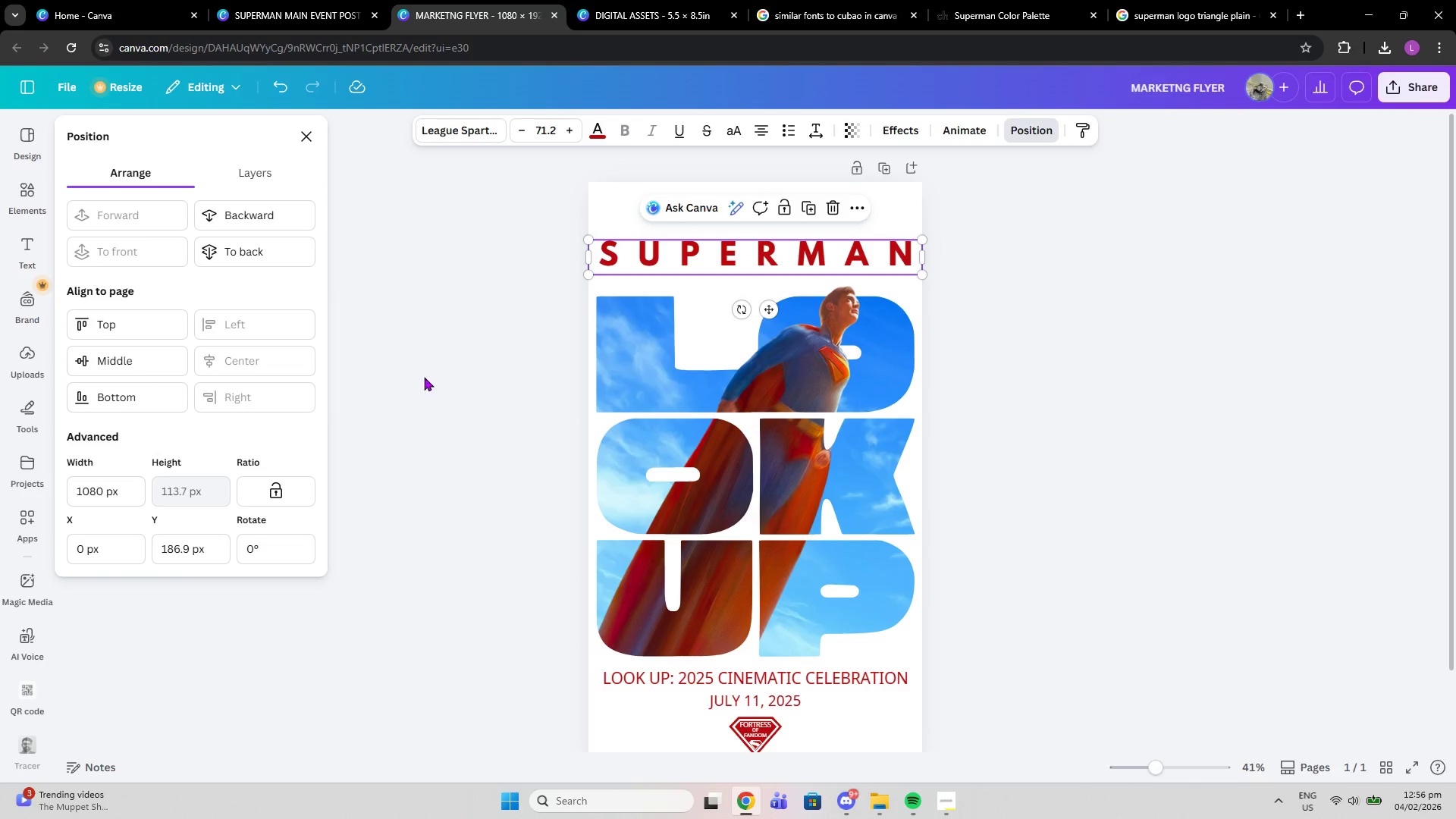 
left_click([424, 377])
 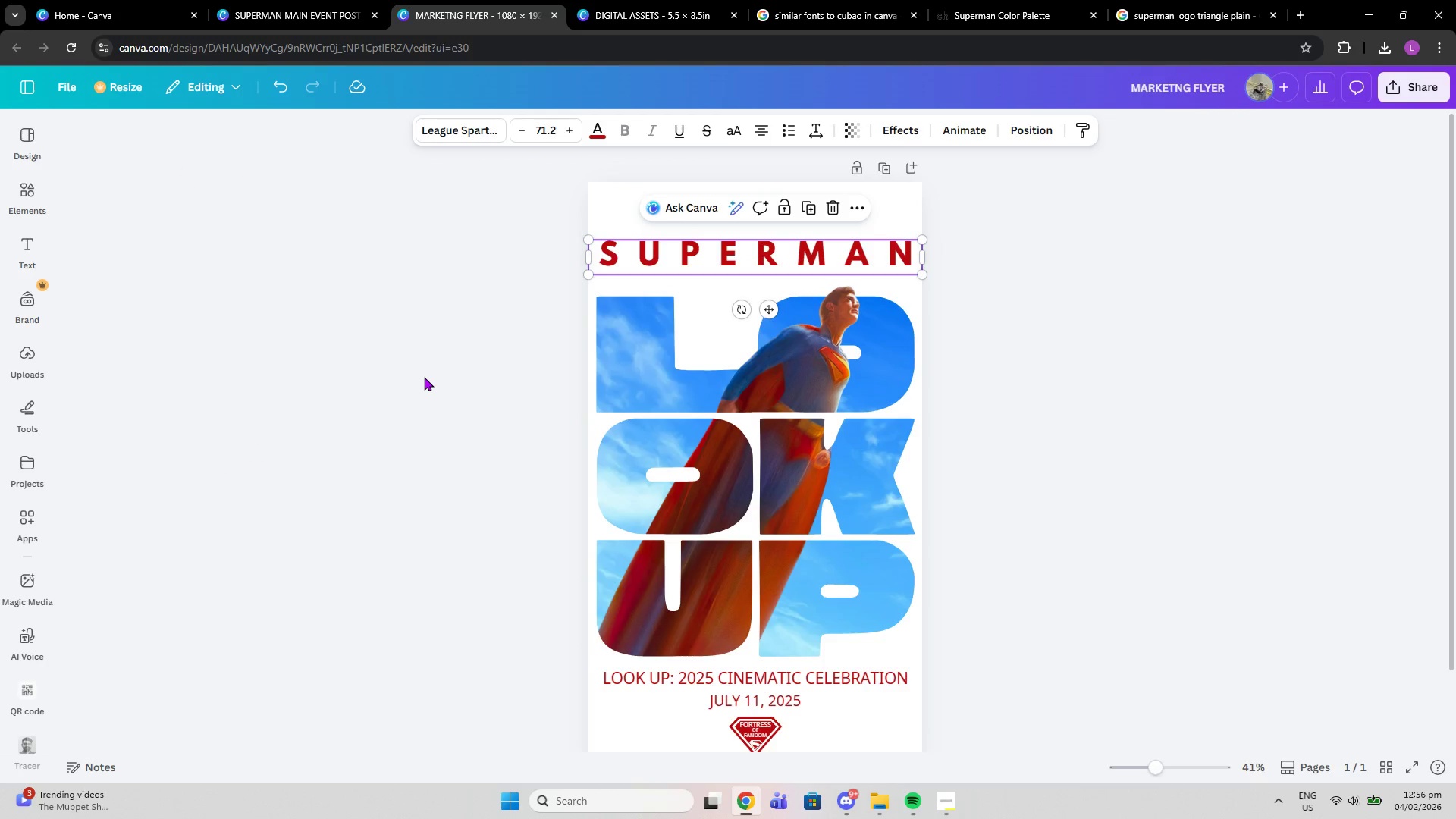 
left_click([424, 377])
 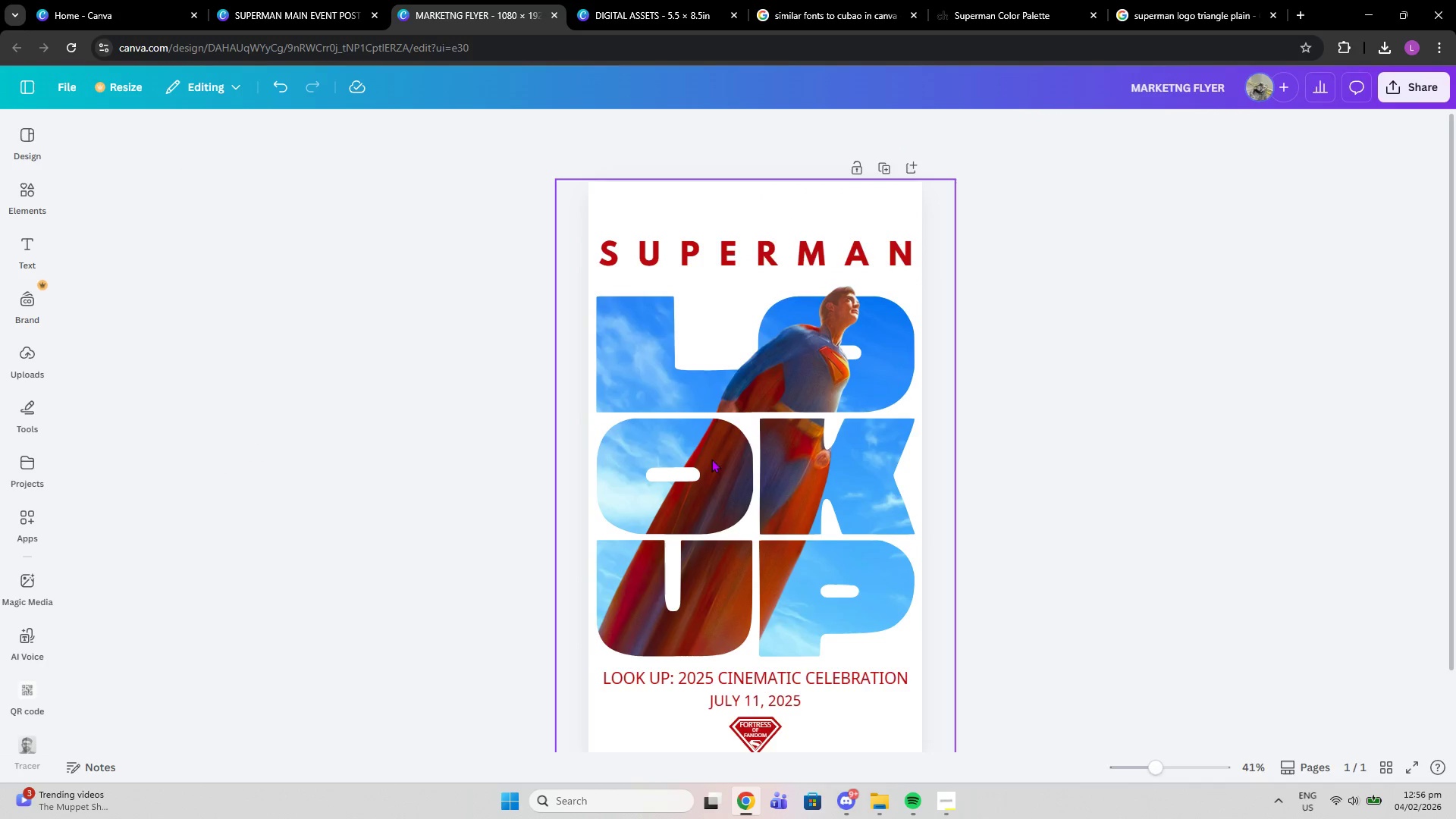 
scroll: coordinate [712, 460], scroll_direction: down, amount: 1.0
 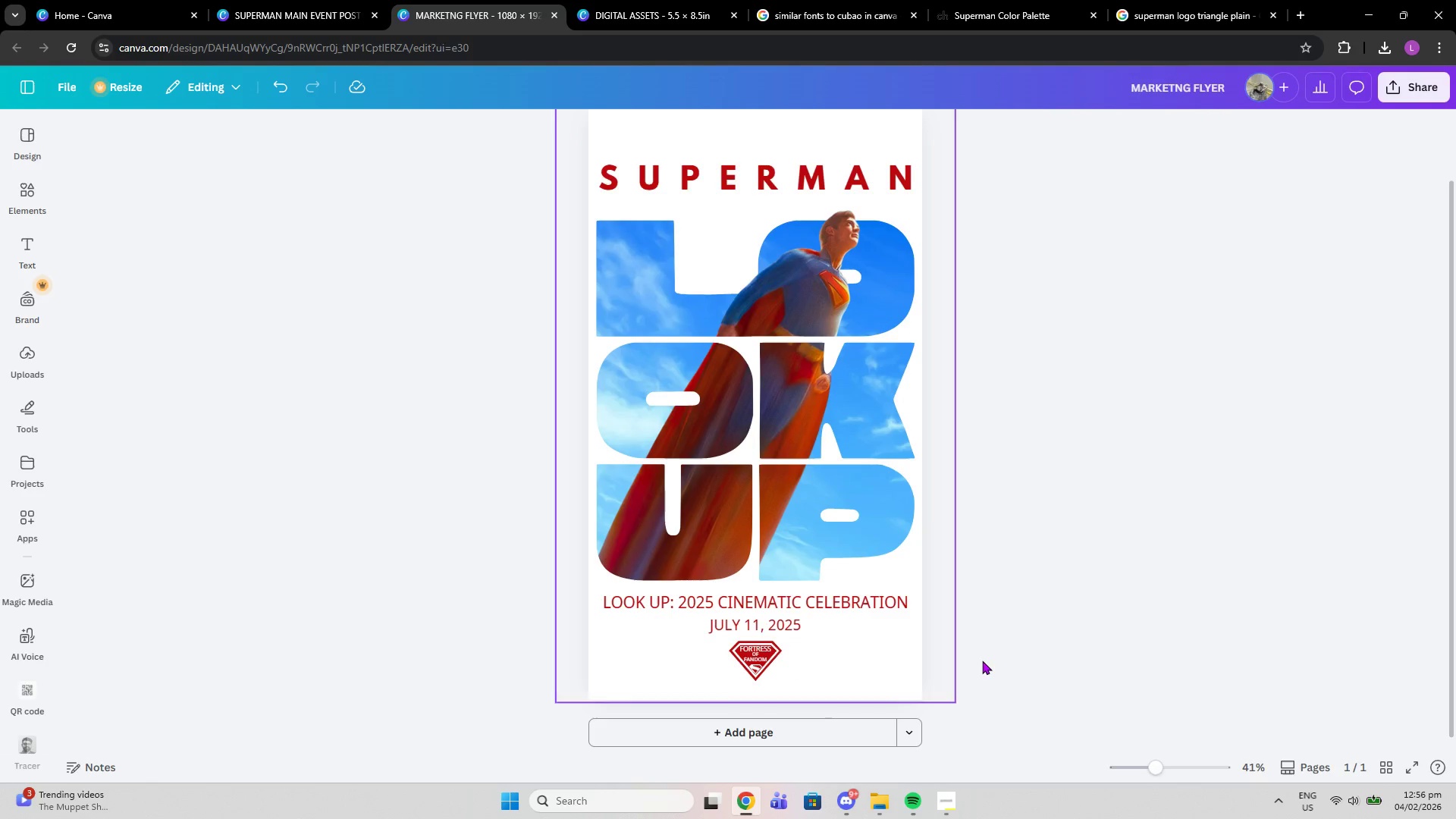 
wait(5.42)
 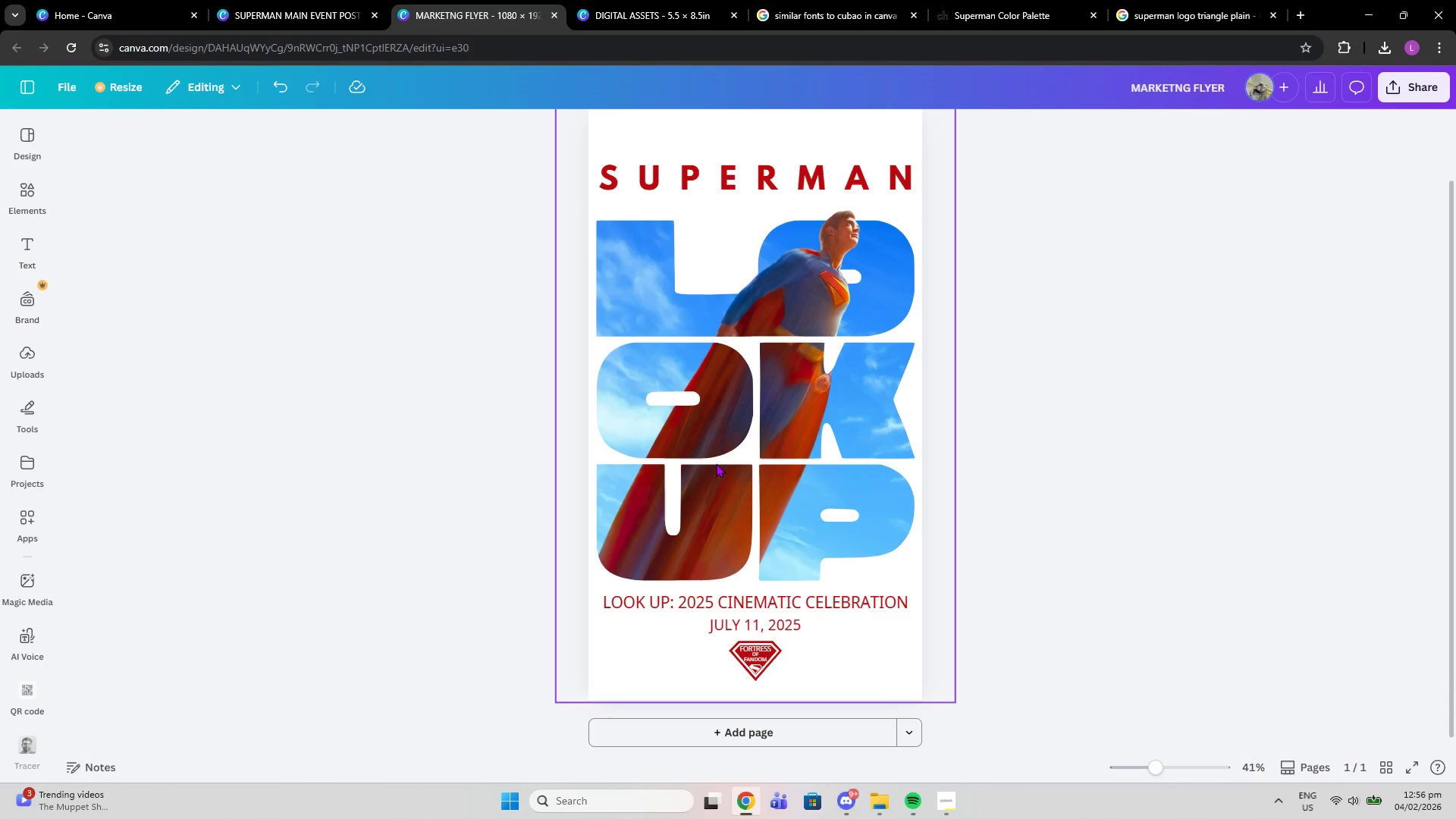 
left_click([905, 664])
 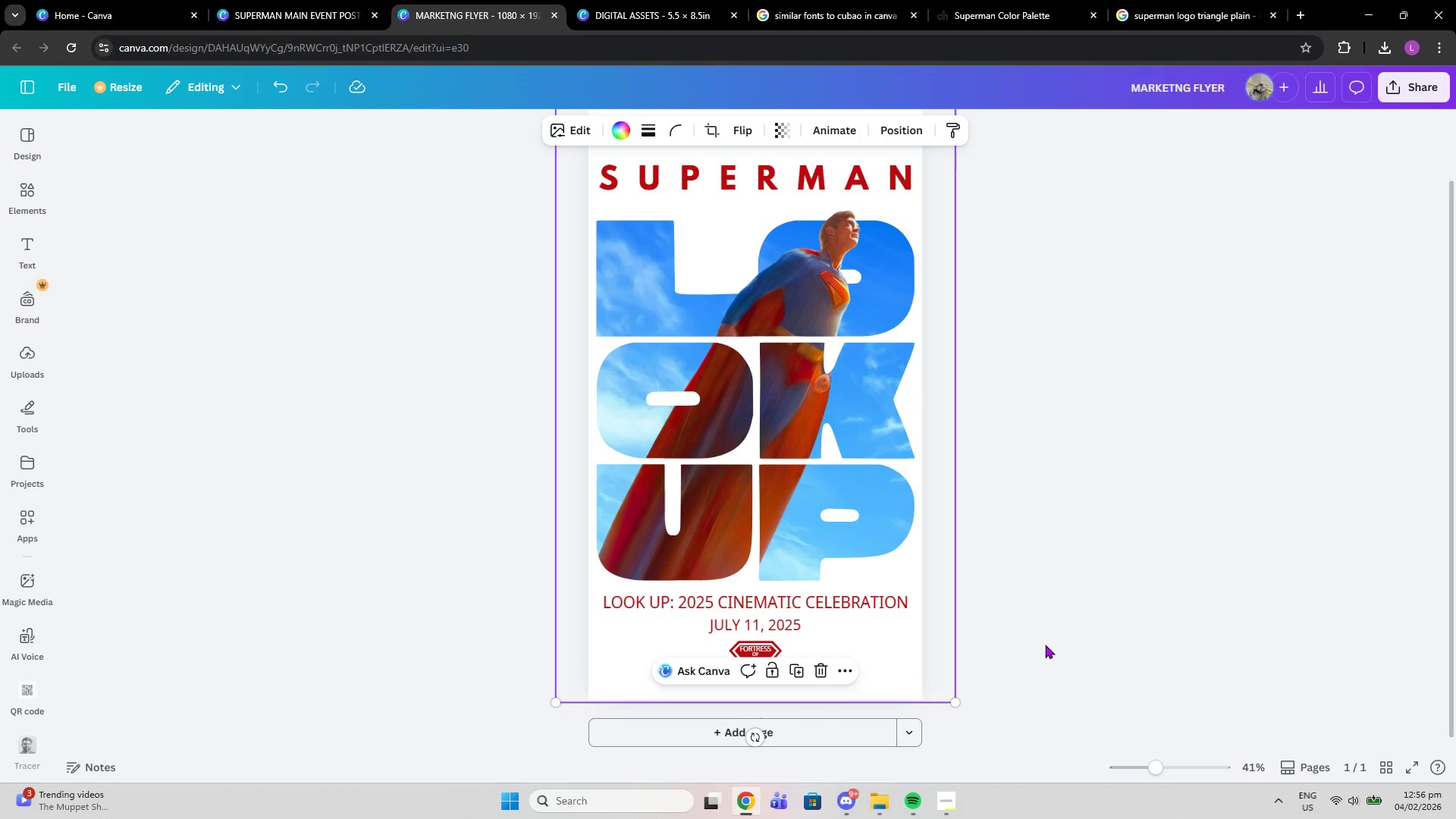 
left_click([1045, 645])
 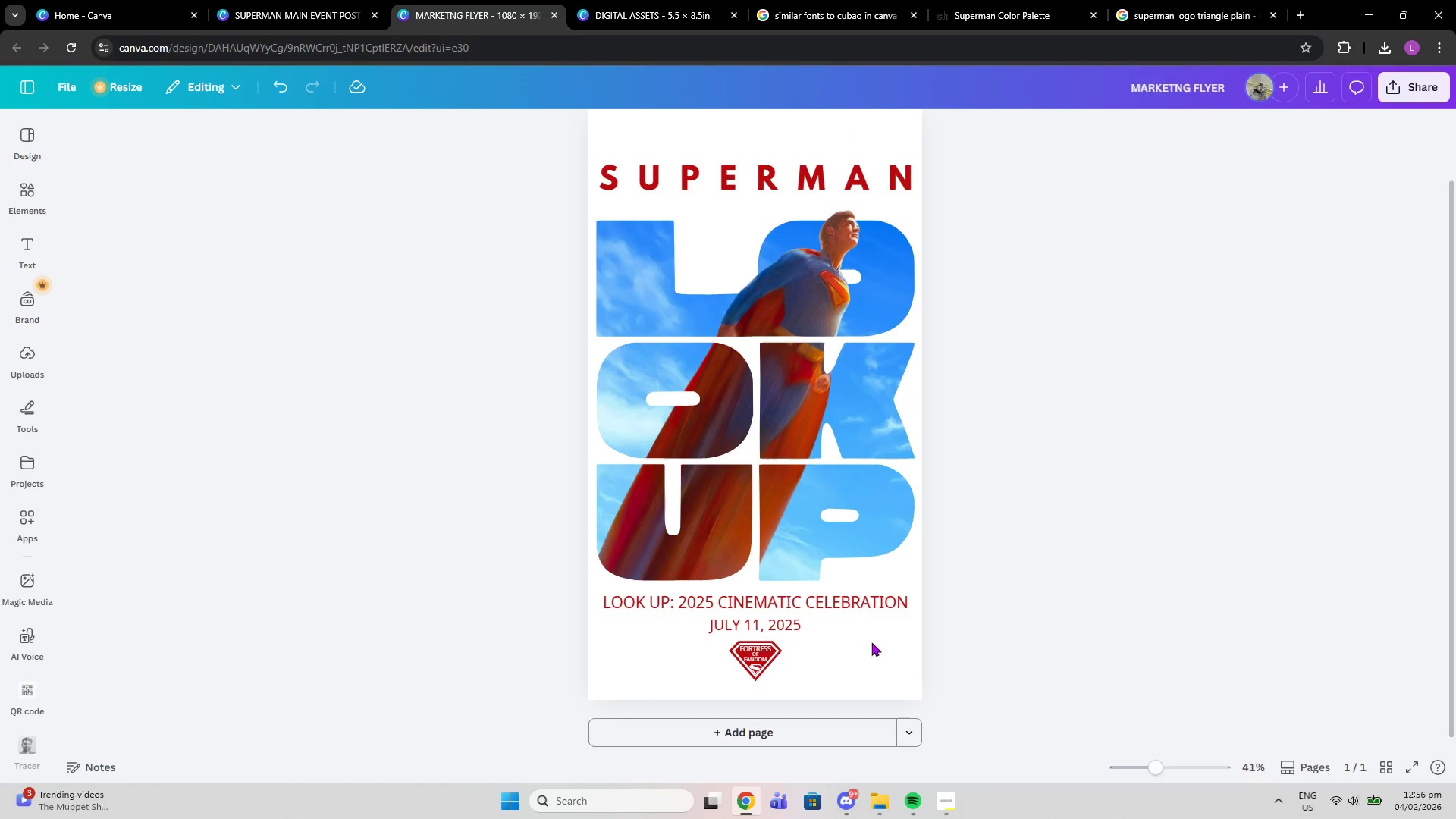 
scroll: coordinate [946, 601], scroll_direction: up, amount: 2.0
 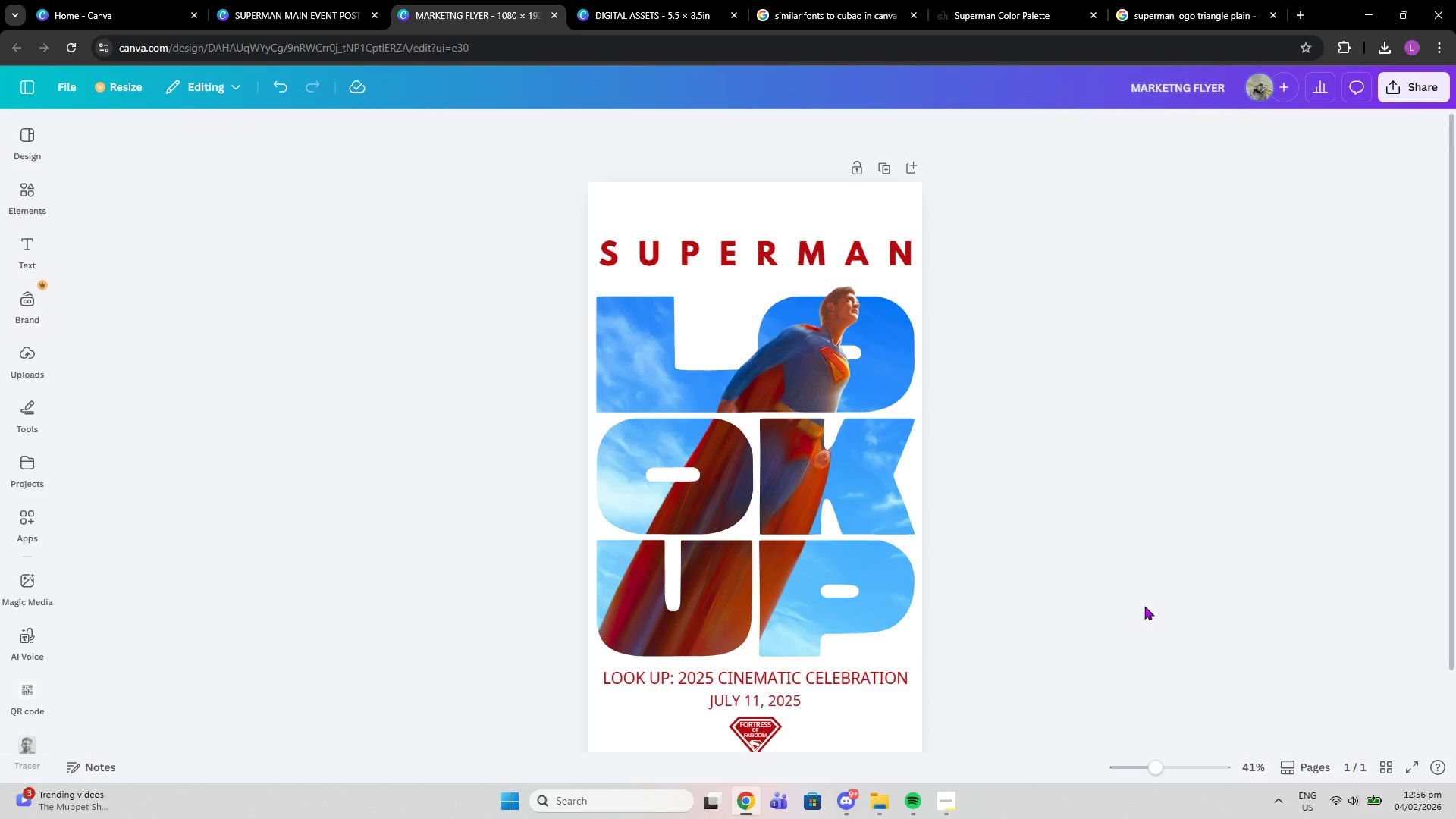 
scroll: coordinate [1144, 606], scroll_direction: down, amount: 1.0
 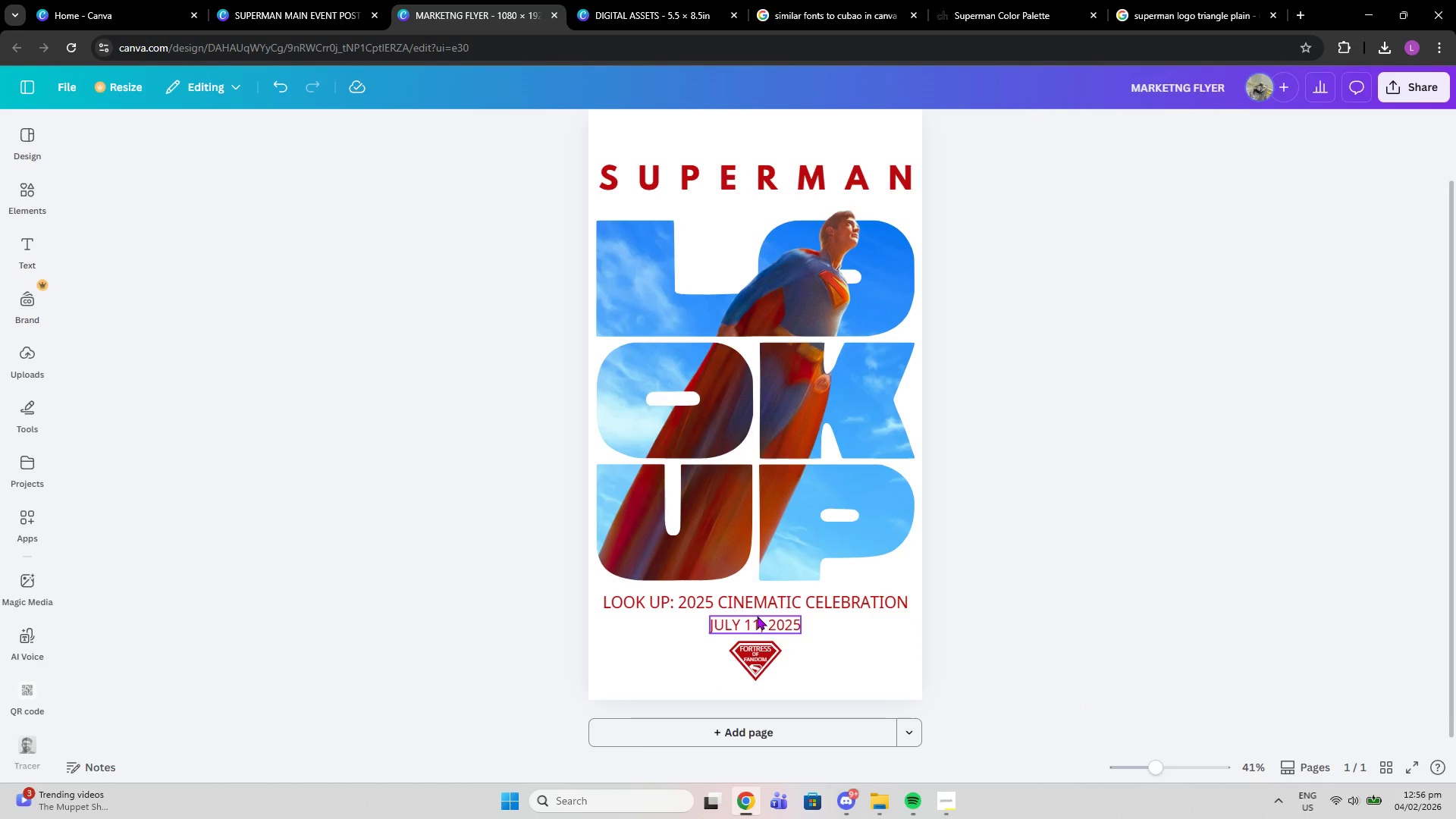 
left_click([347, 0])
 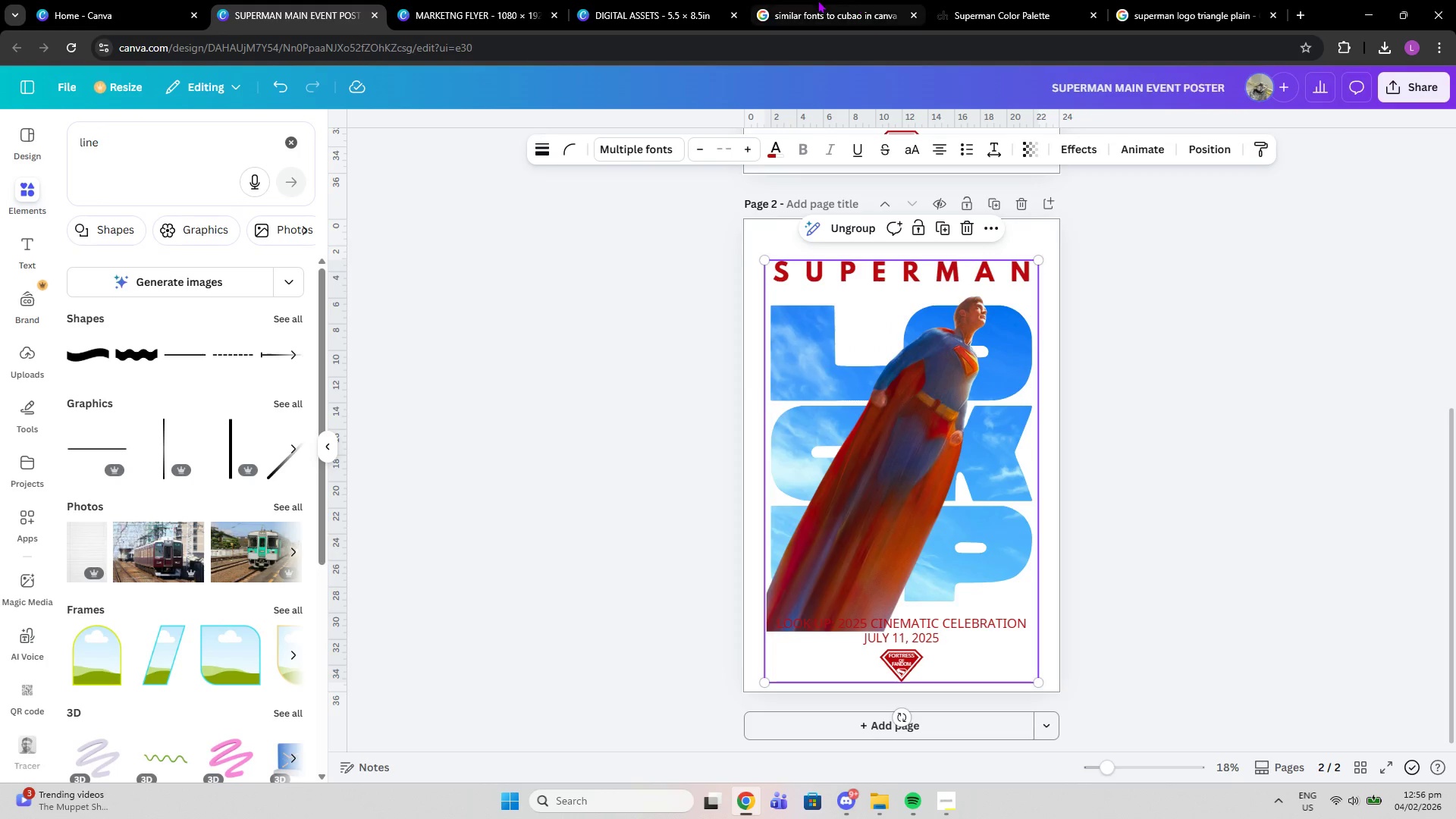 
left_click([655, 0])
 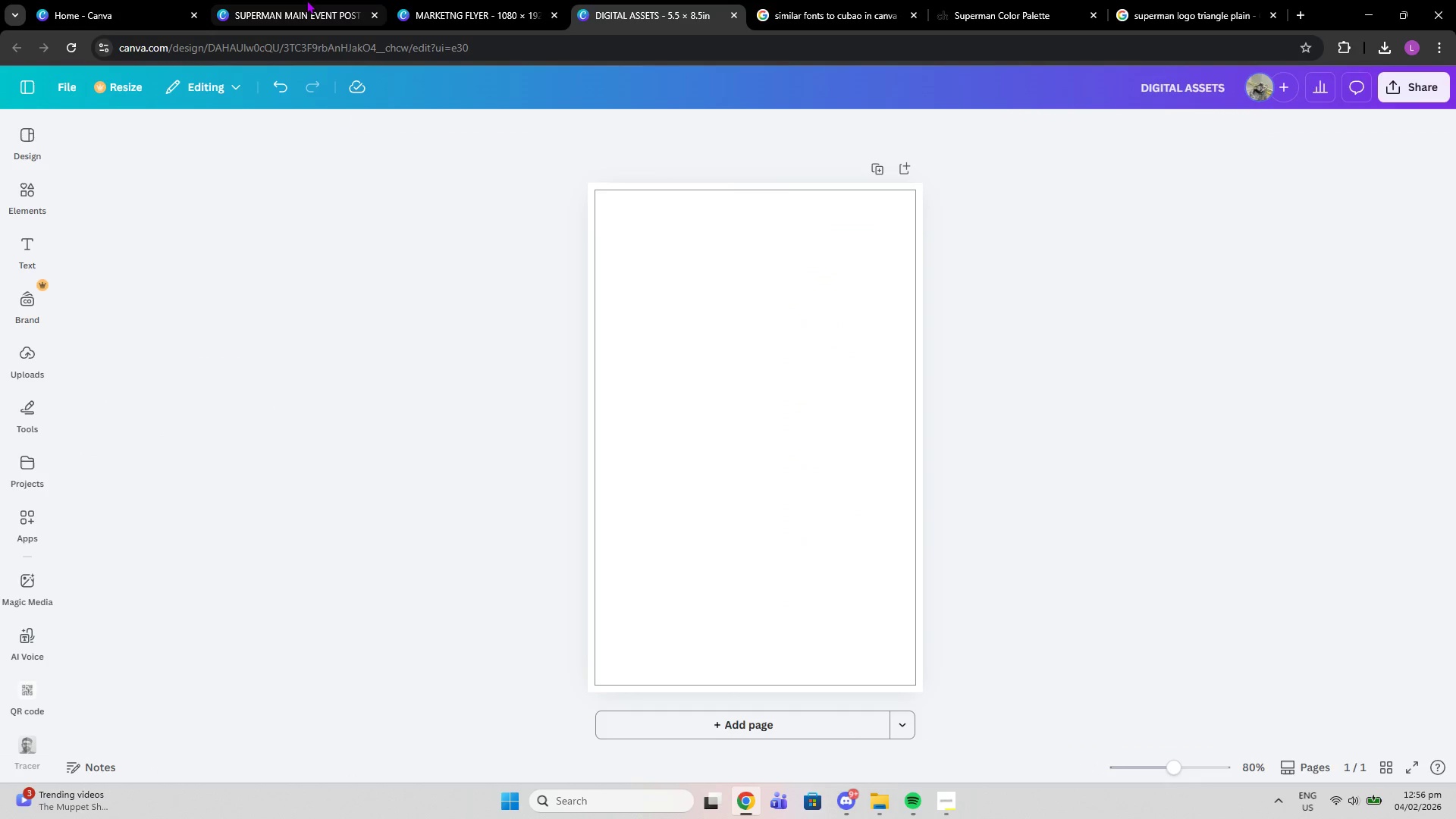 
left_click([306, 0])
 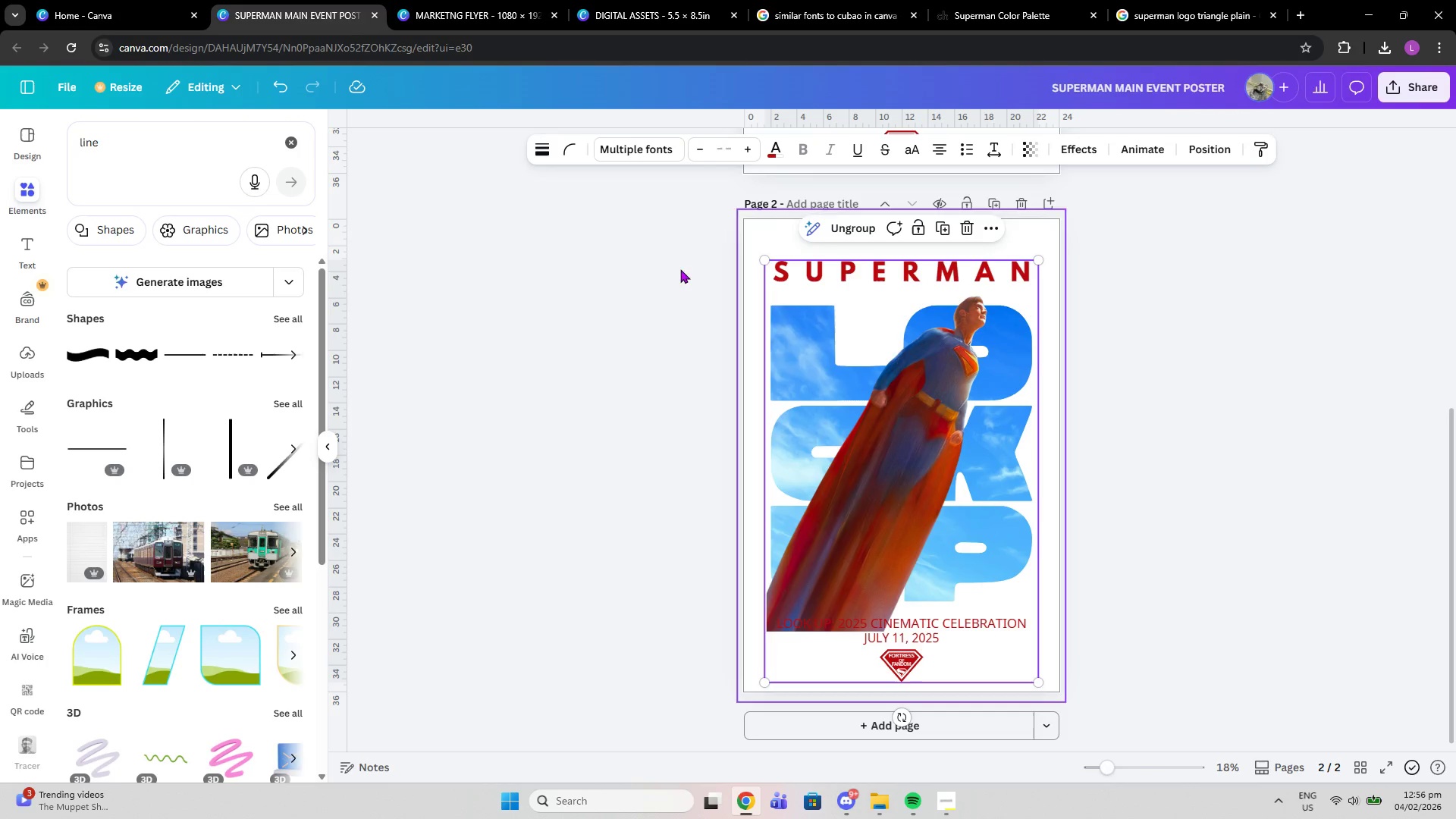 
left_click([668, 262])
 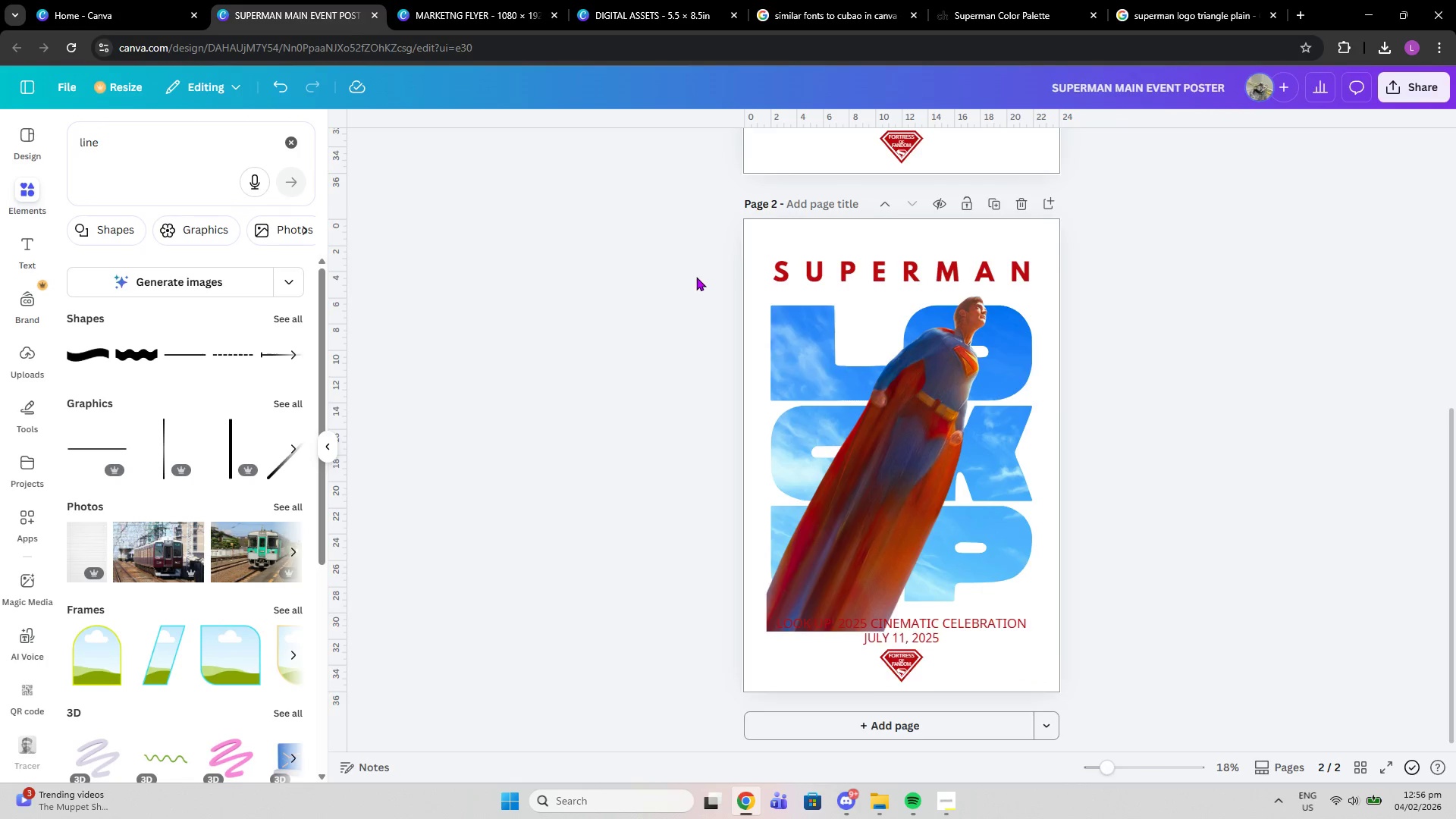 
scroll: coordinate [696, 277], scroll_direction: up, amount: 3.0
 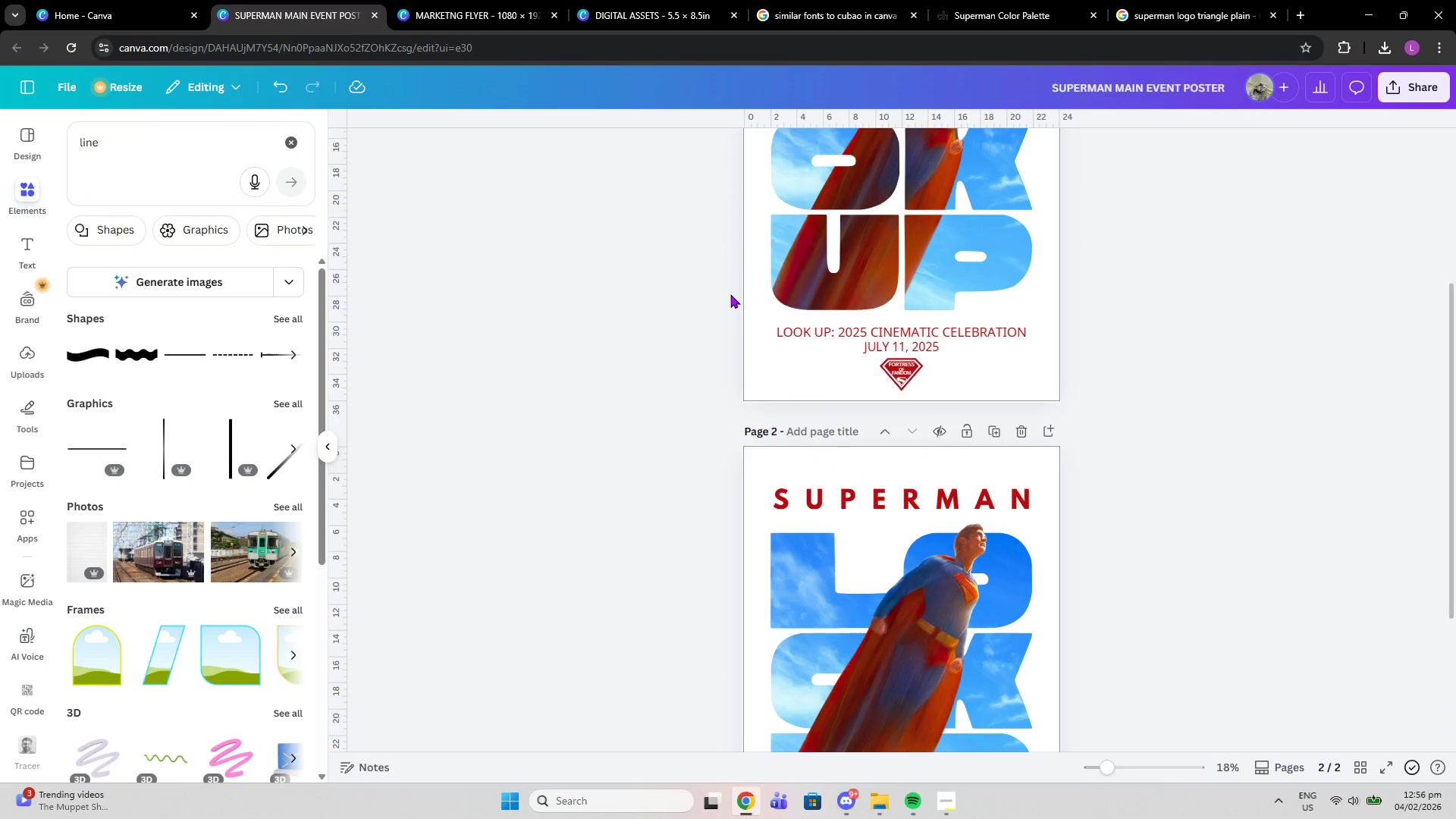 
scroll: coordinate [775, 333], scroll_direction: down, amount: 4.0
 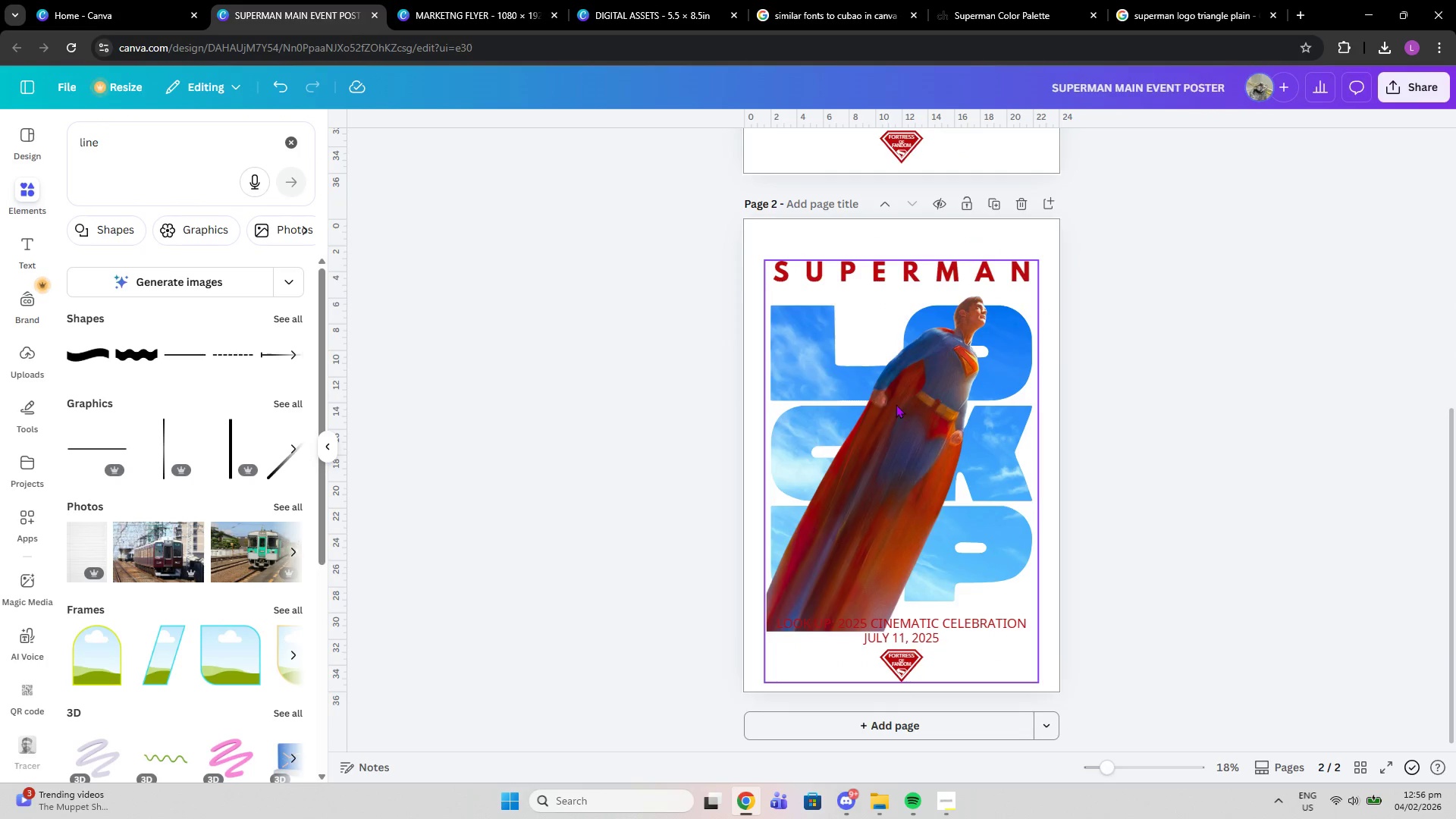 
left_click([897, 405])
 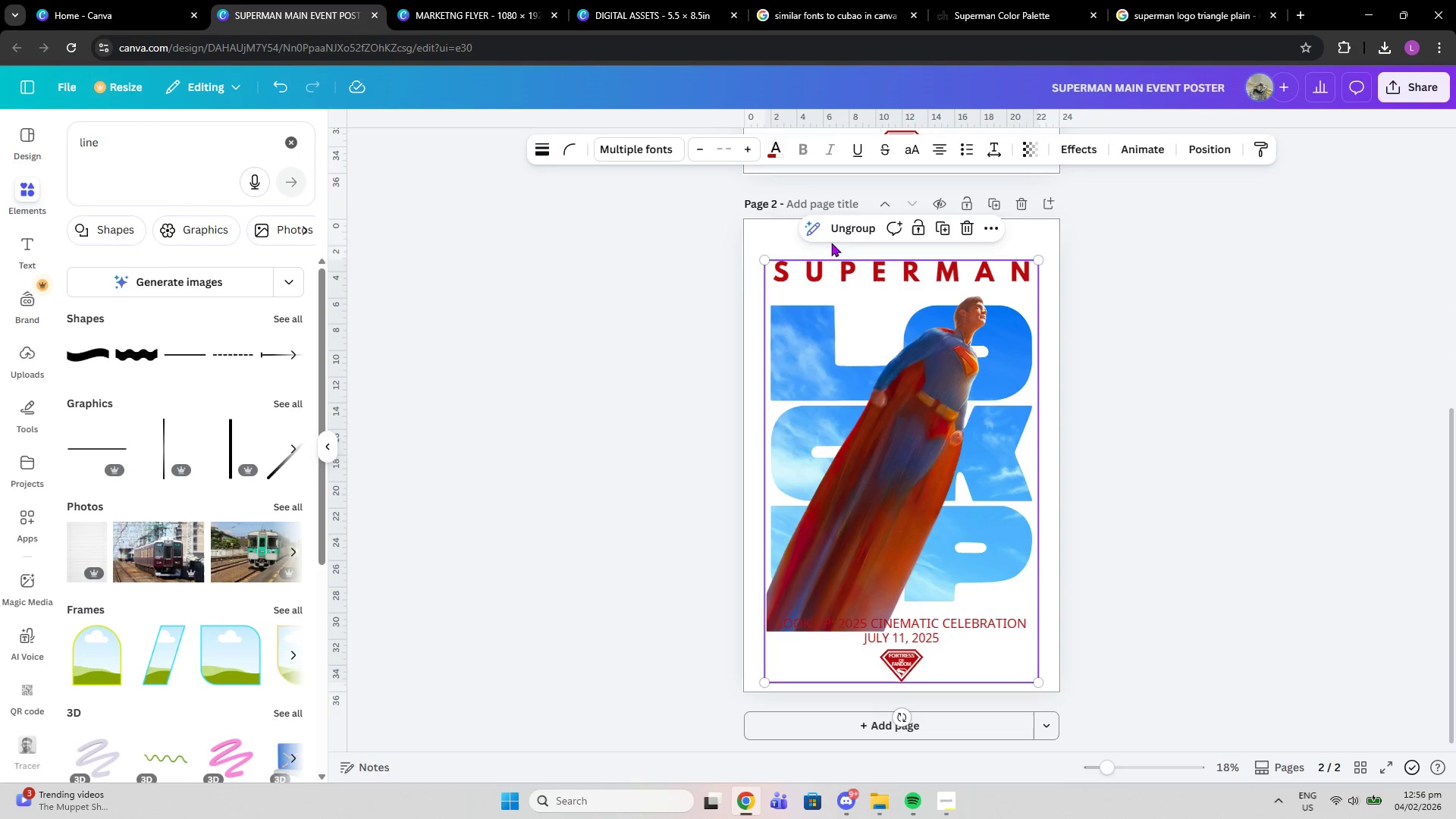 
left_click([664, 0])
 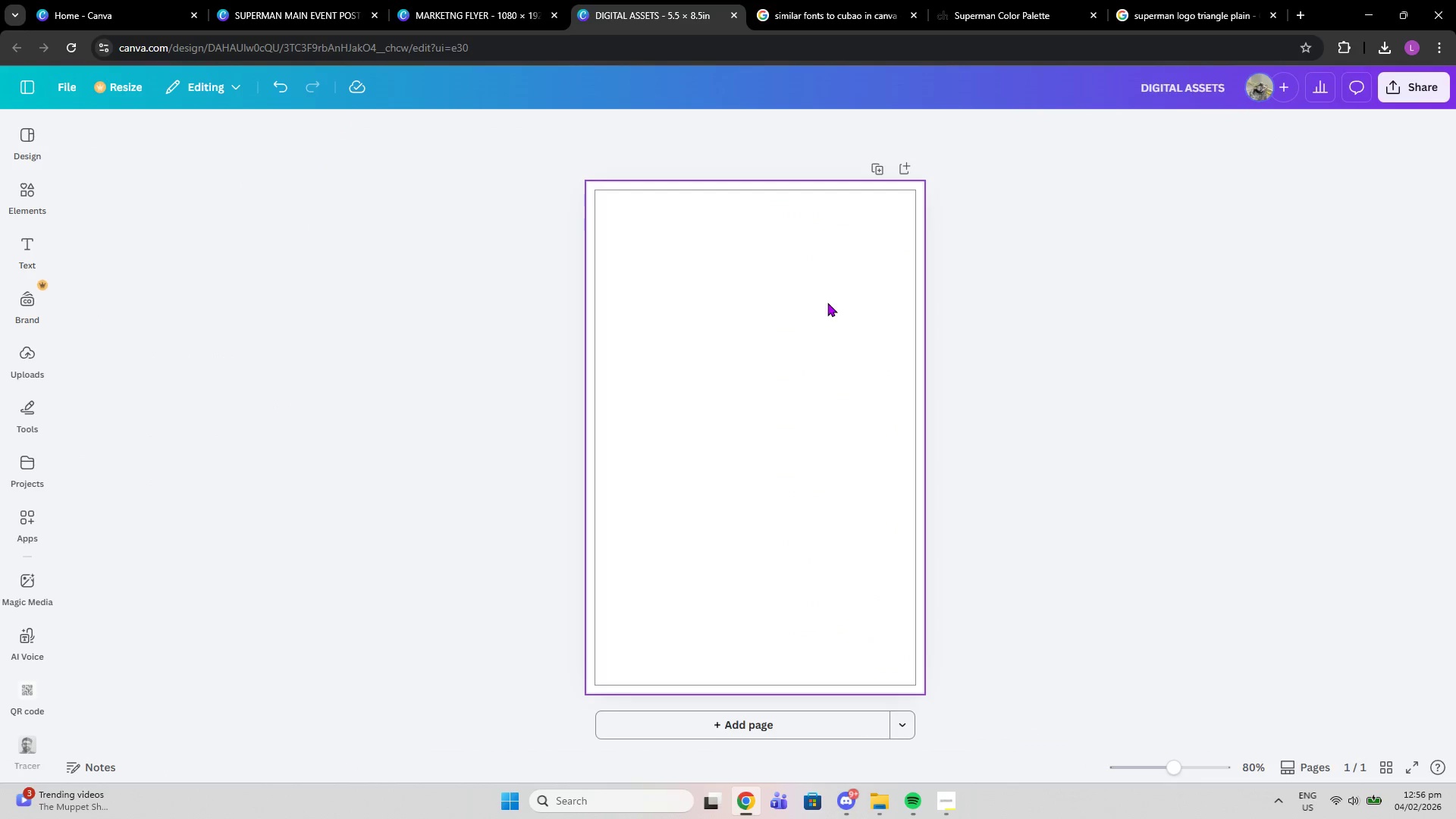 
left_click([827, 303])
 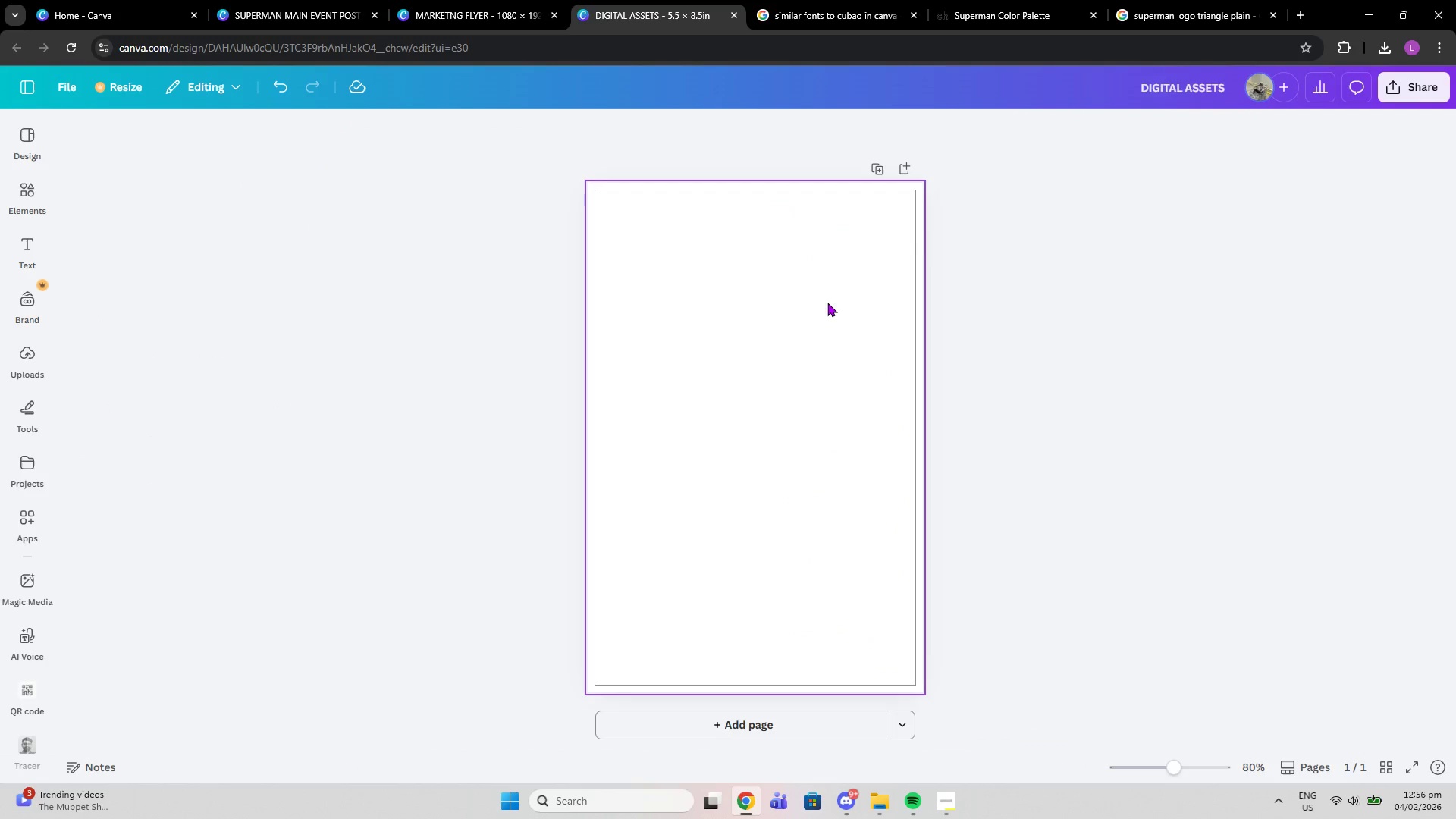 
key(Control+V)
 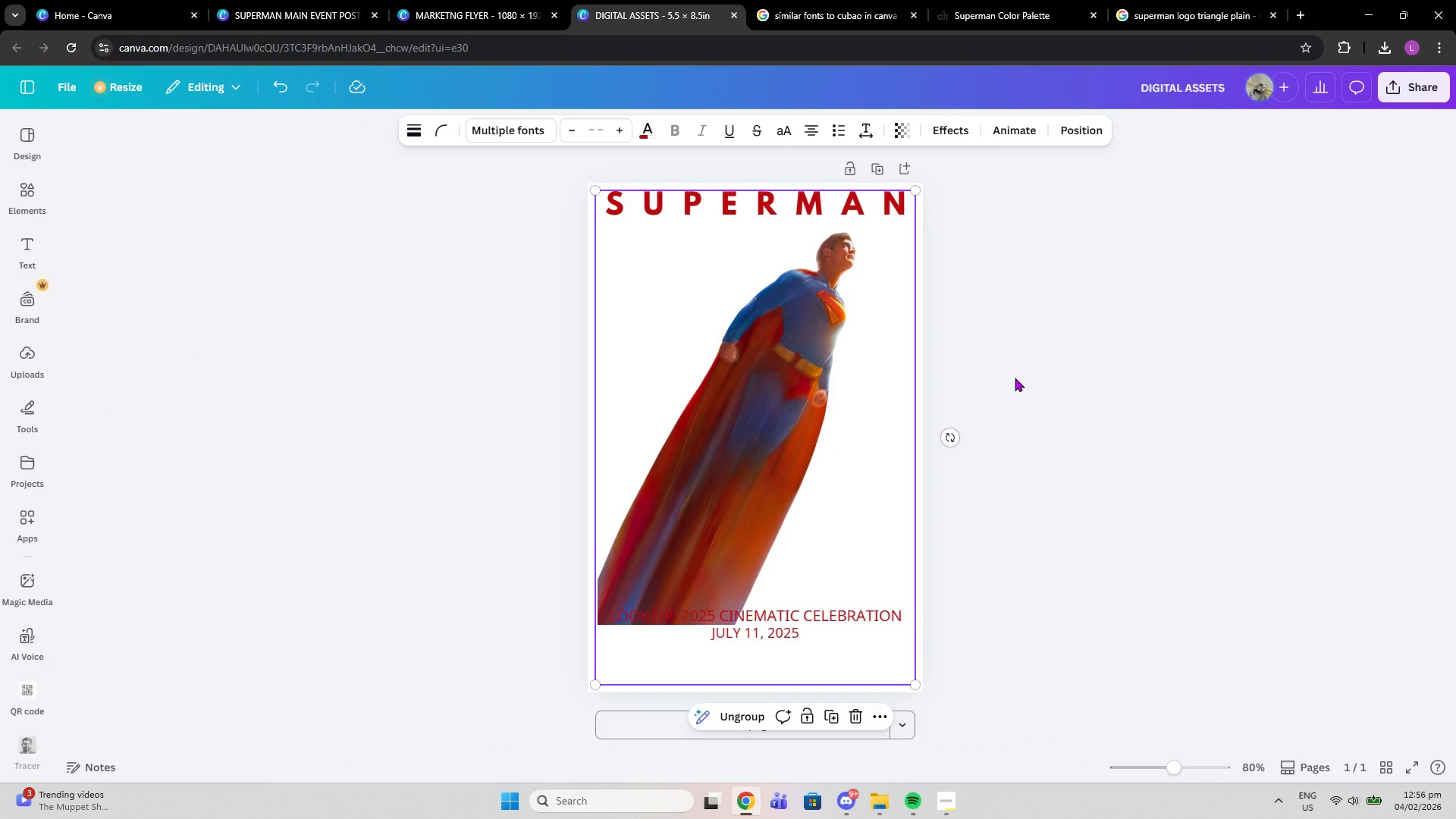 
scroll: coordinate [1014, 379], scroll_direction: up, amount: 1.0
 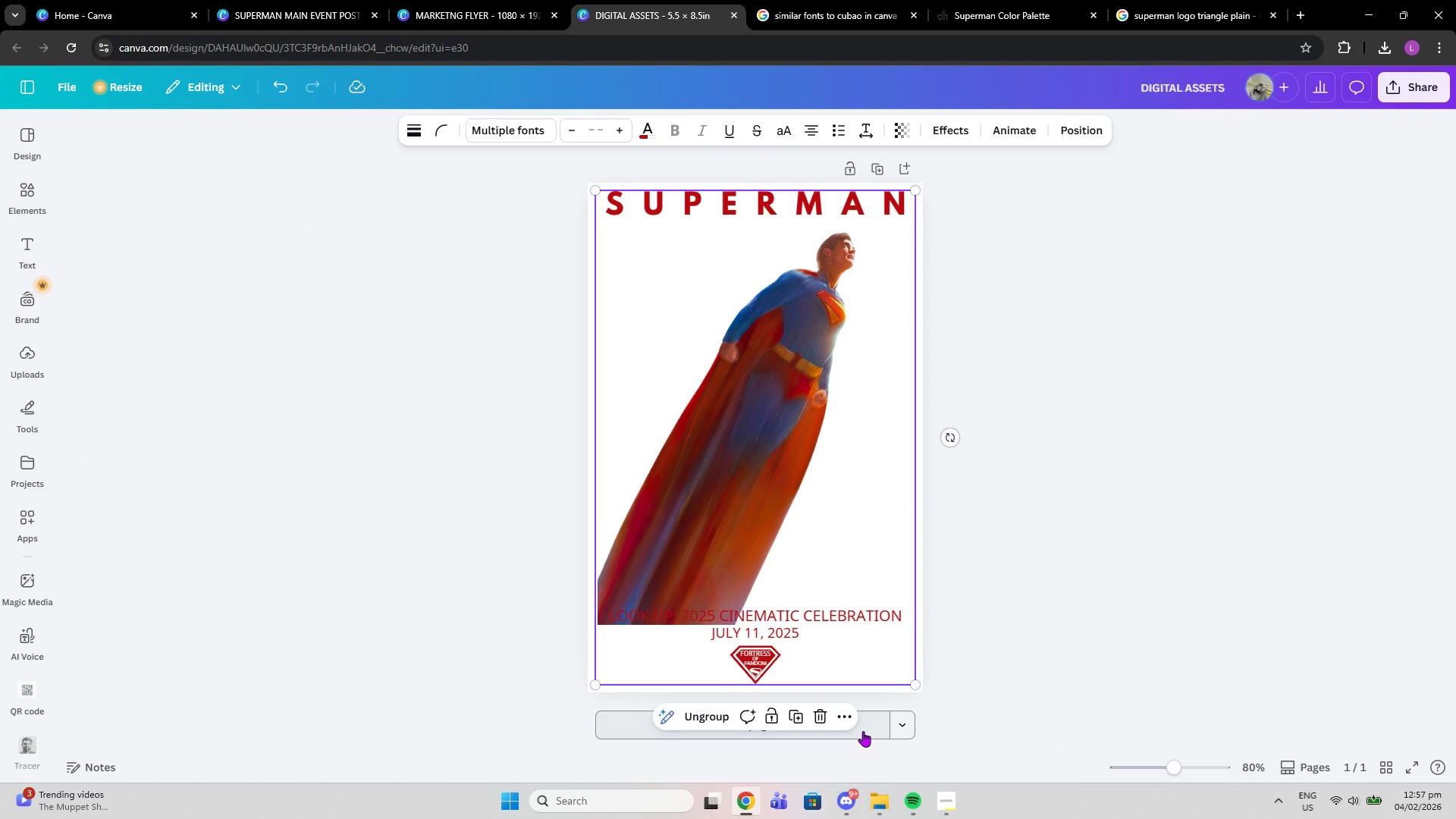 
left_click([873, 732])
 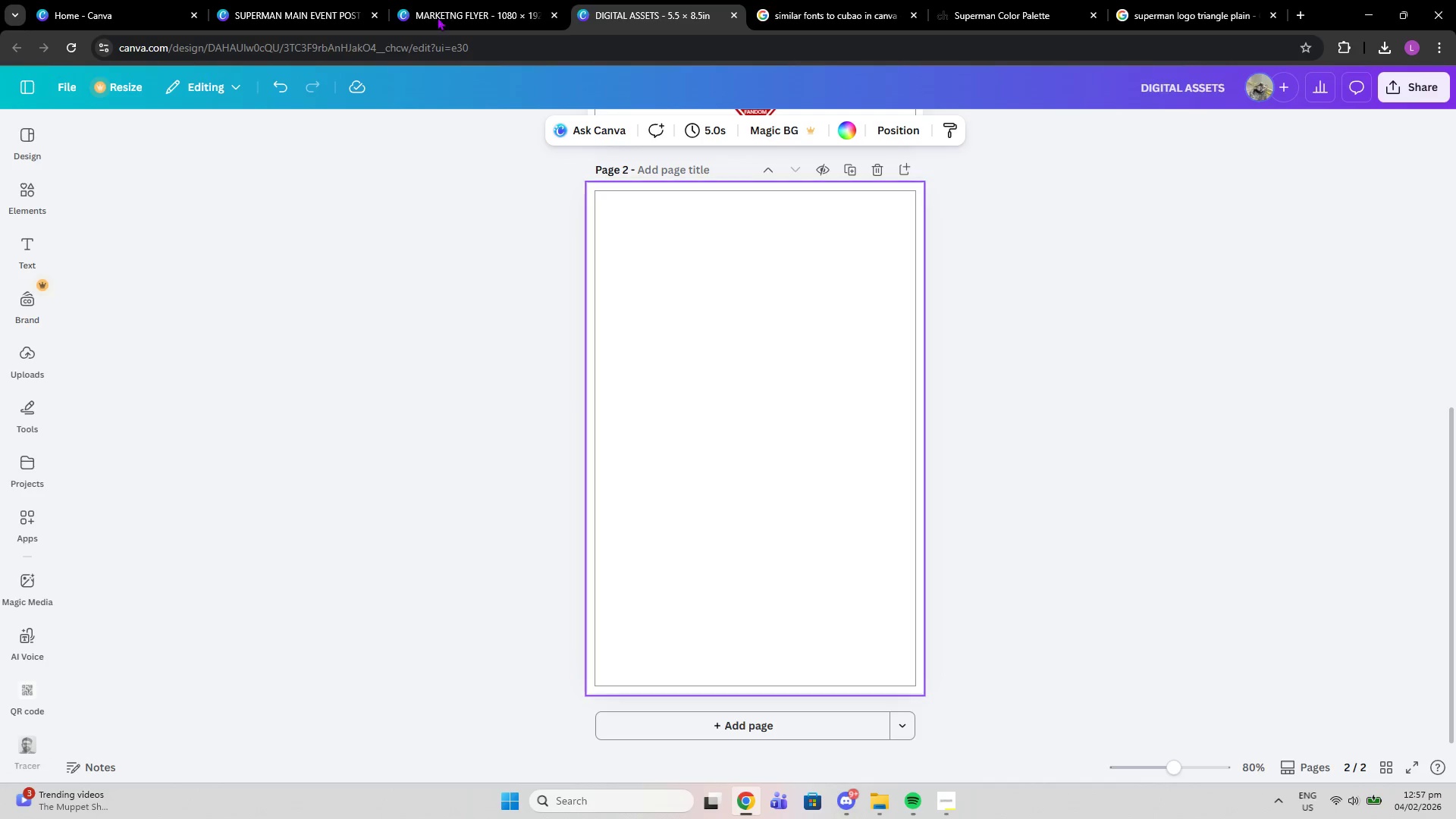 
left_click([410, 0])
 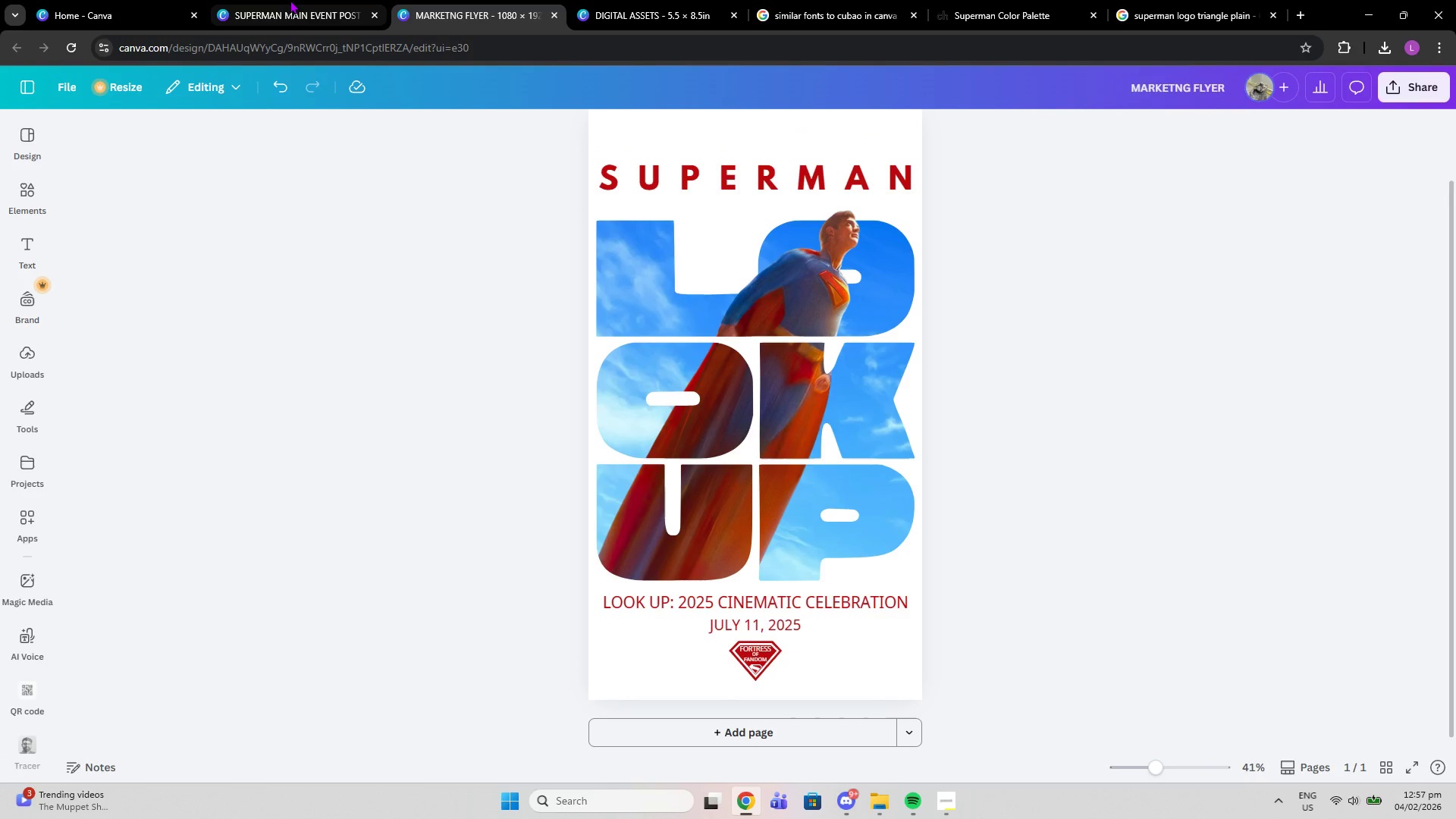 
left_click([290, 0])
 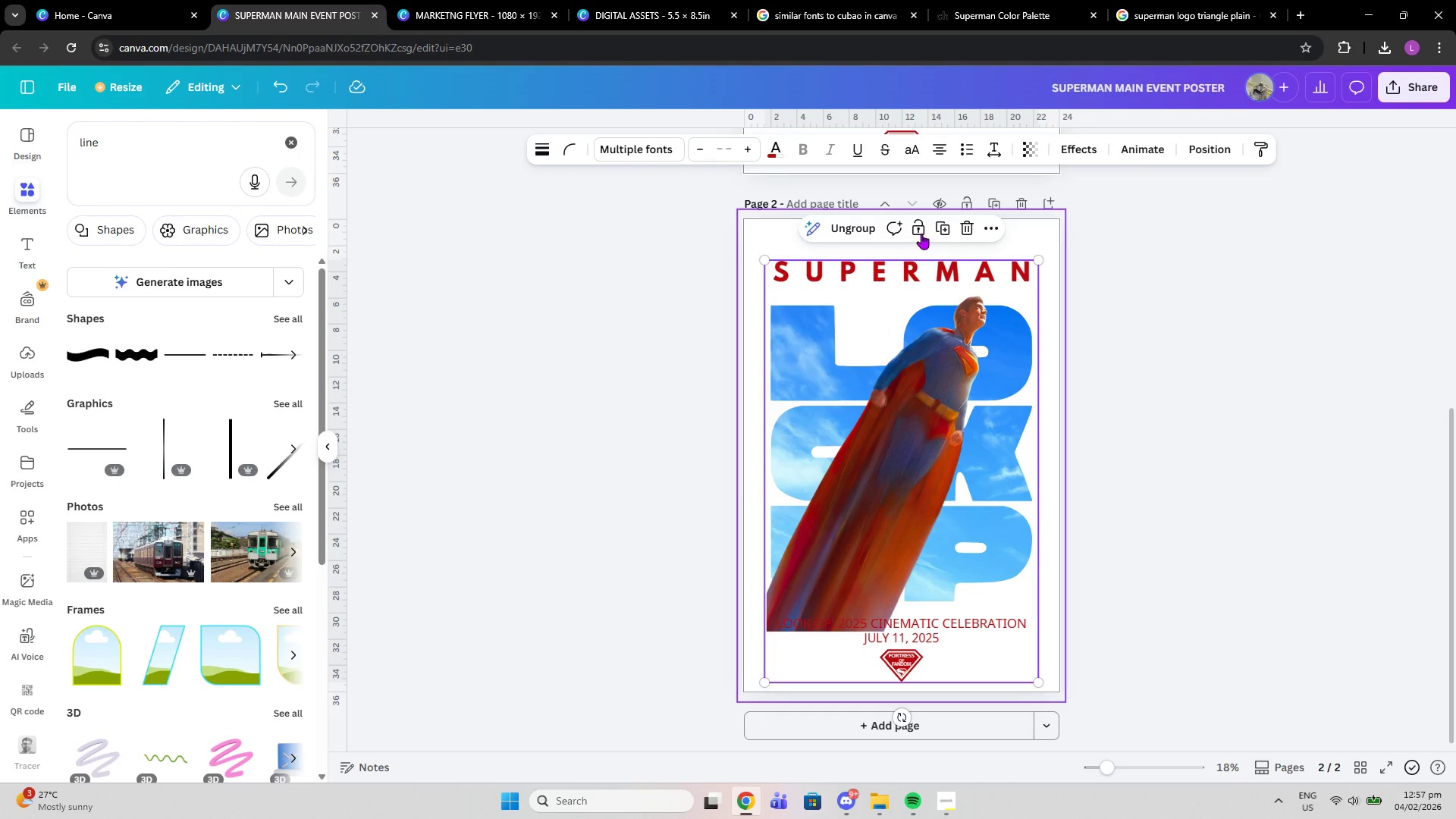 
left_click([967, 231])
 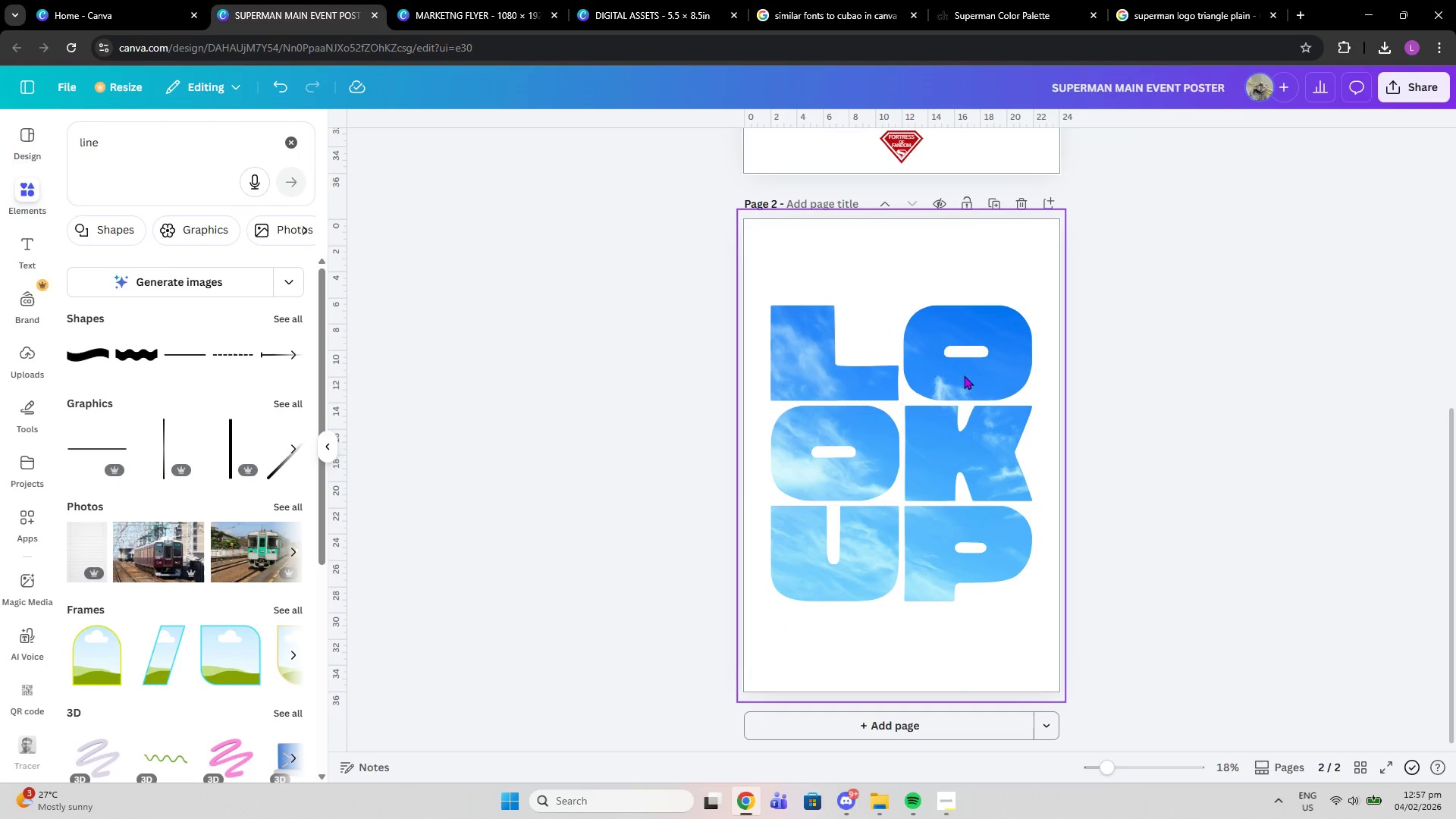 
left_click([964, 375])
 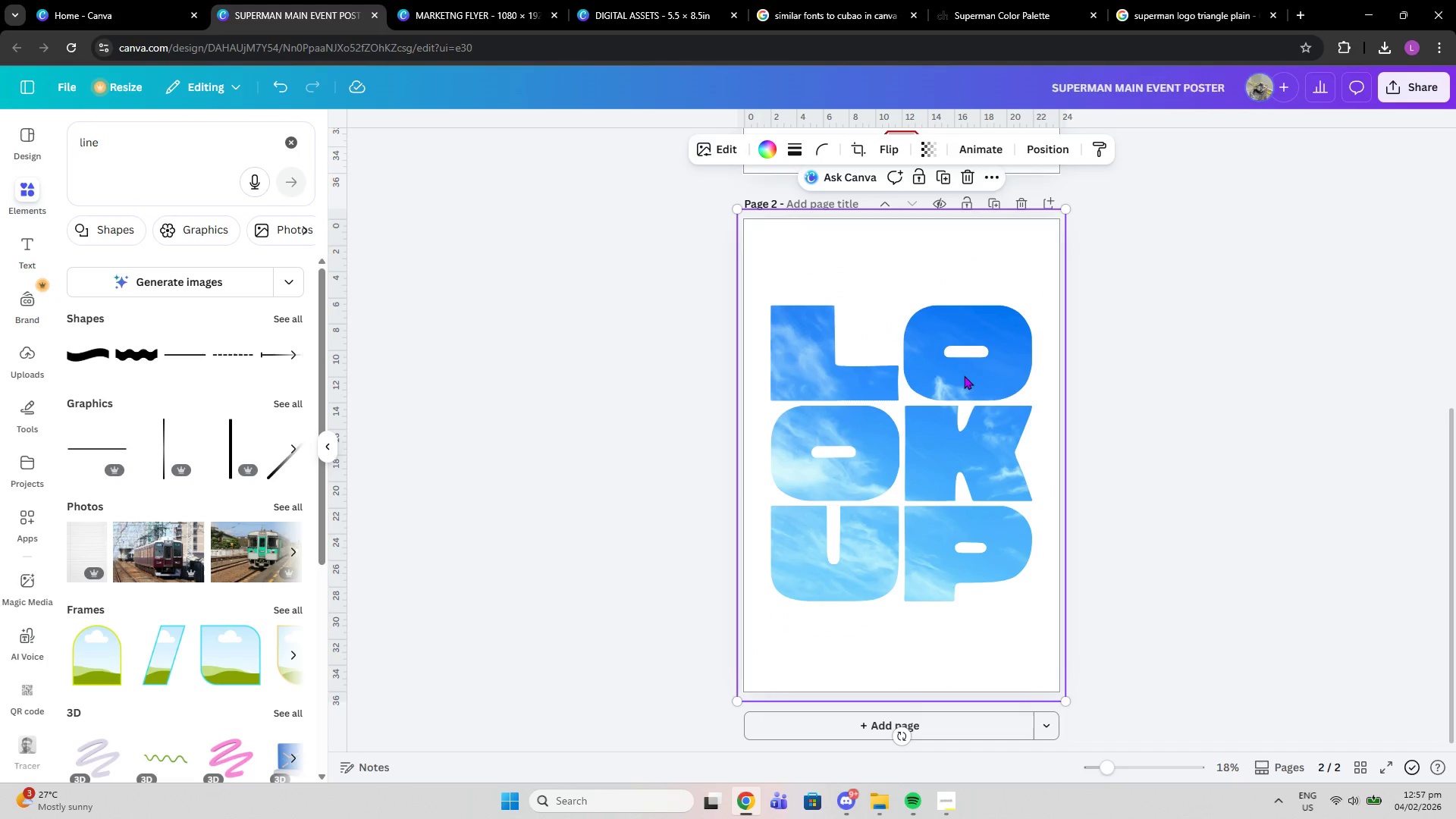 
key(Control+C)
 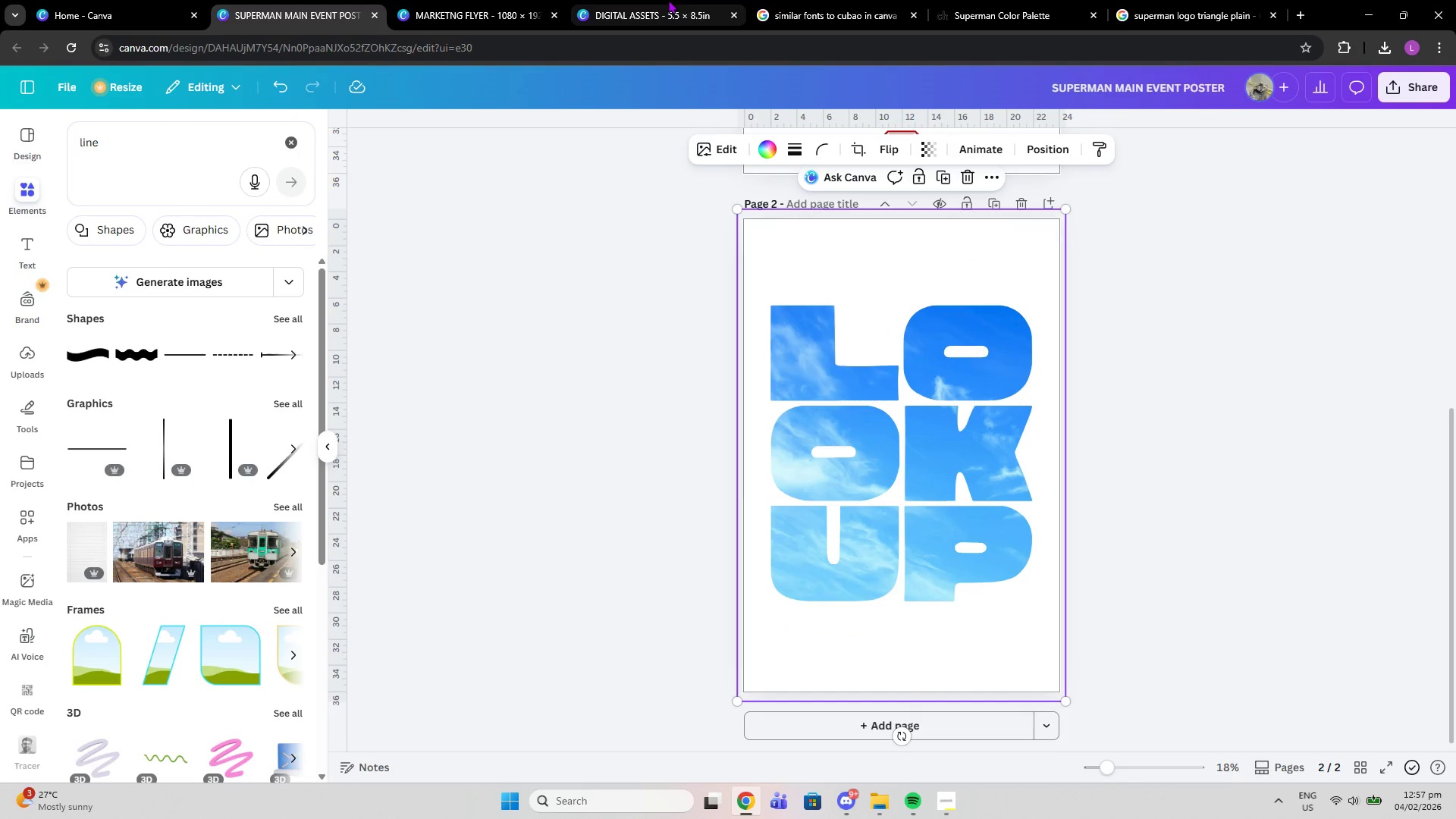 
left_click([668, 0])
 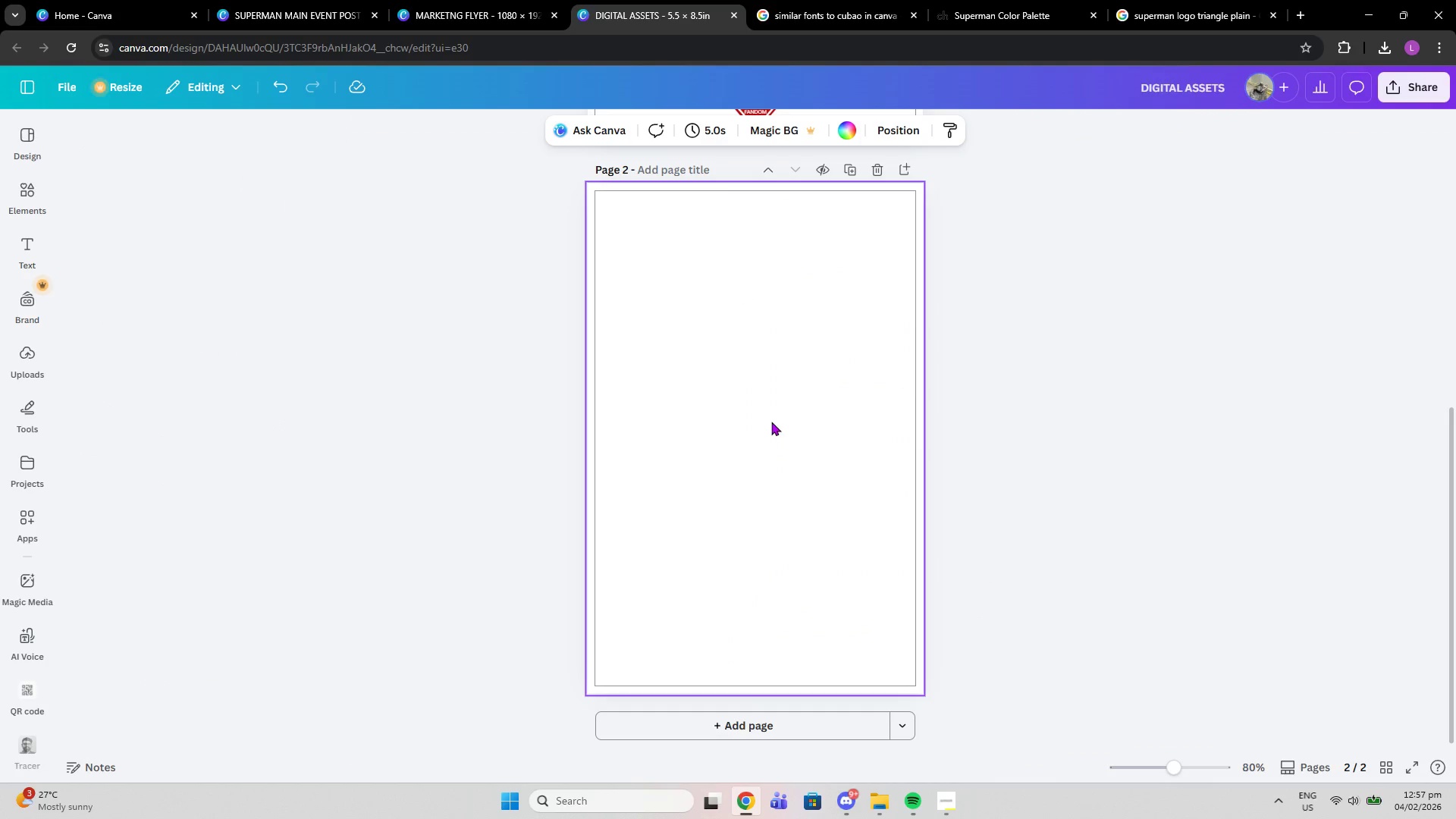 
left_click([771, 422])
 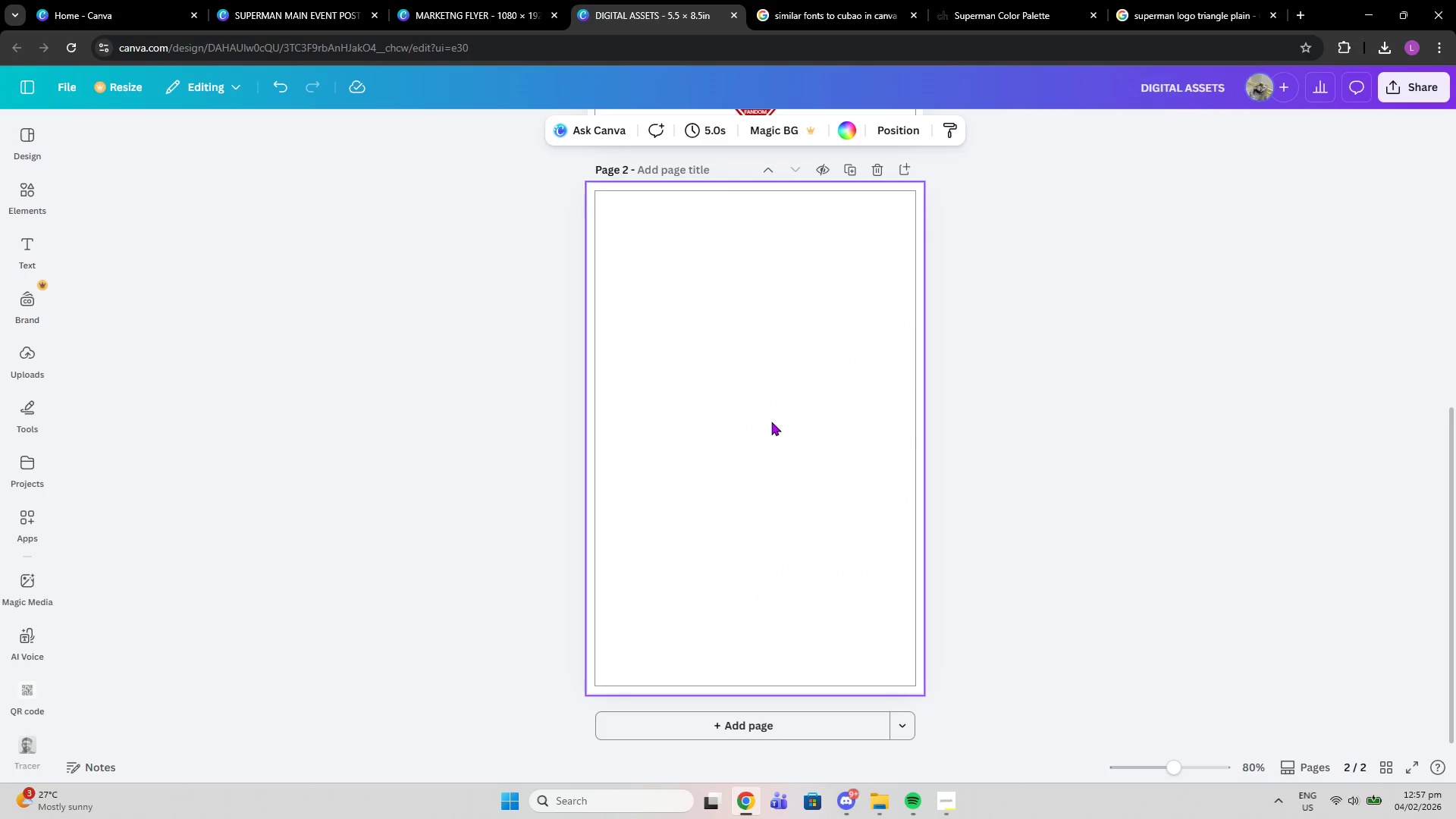 
key(Control+V)
 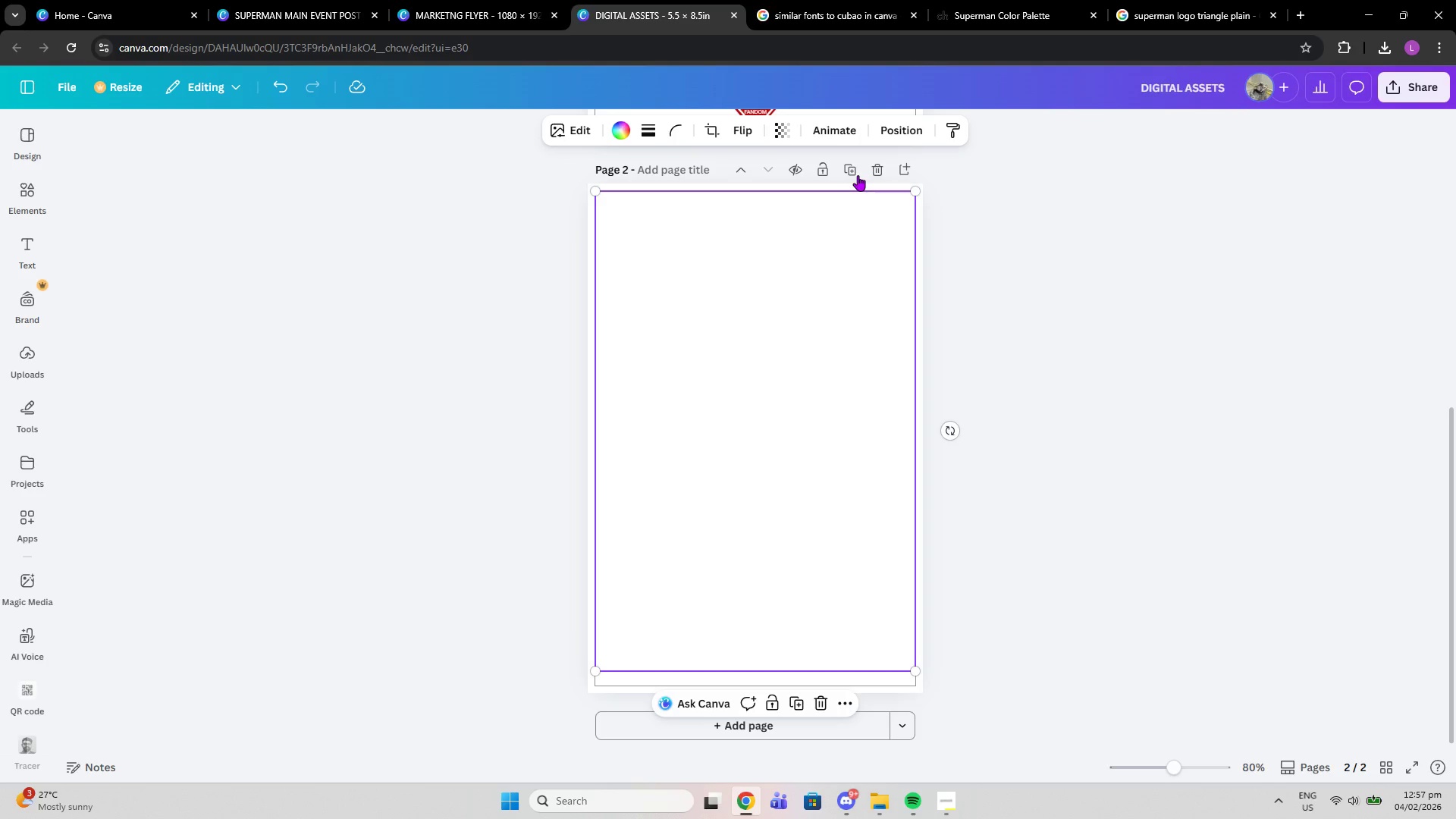 
left_click([910, 128])
 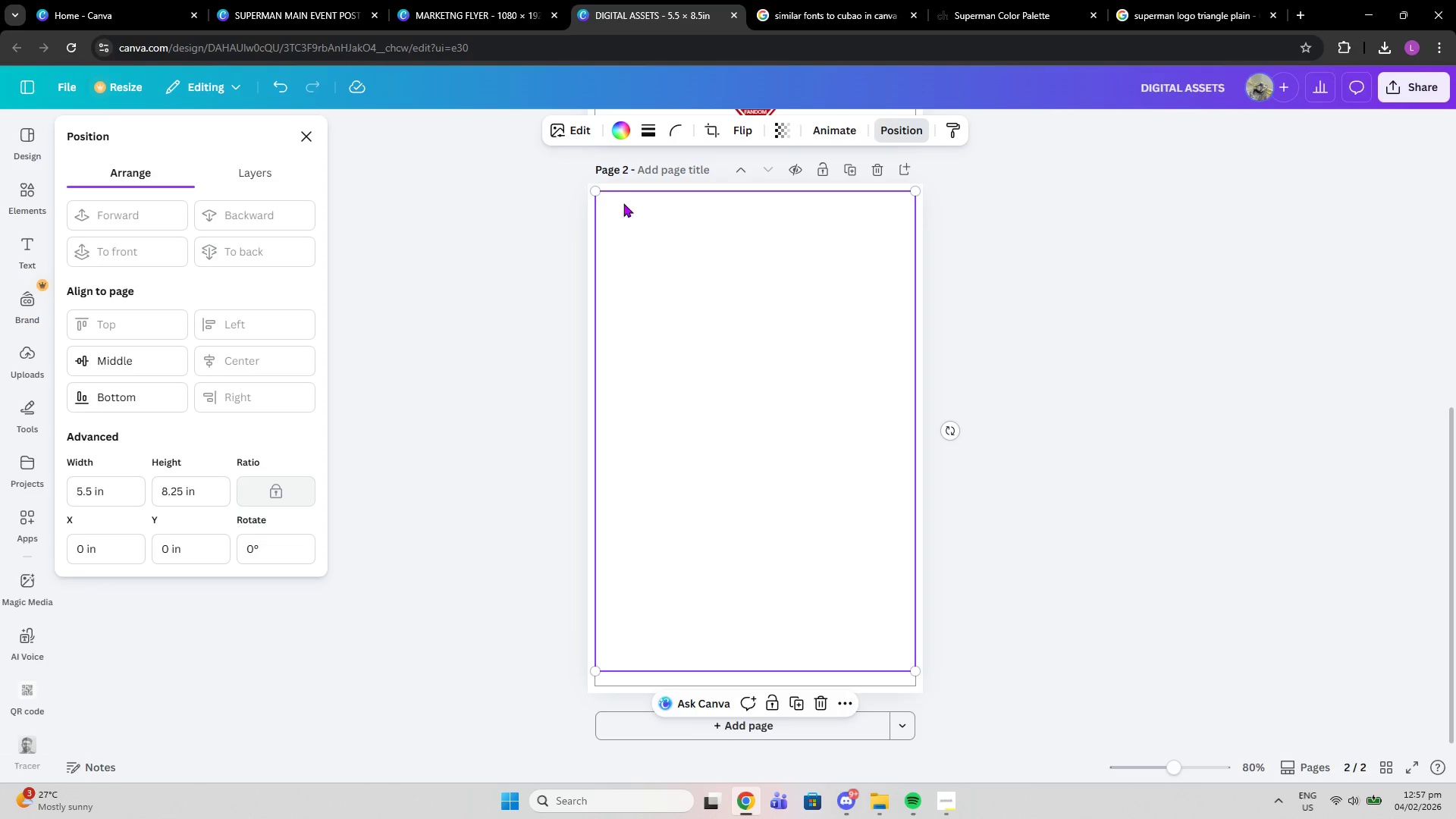 
left_click_drag(start_coordinate=[591, 188], to_coordinate=[574, 184])
 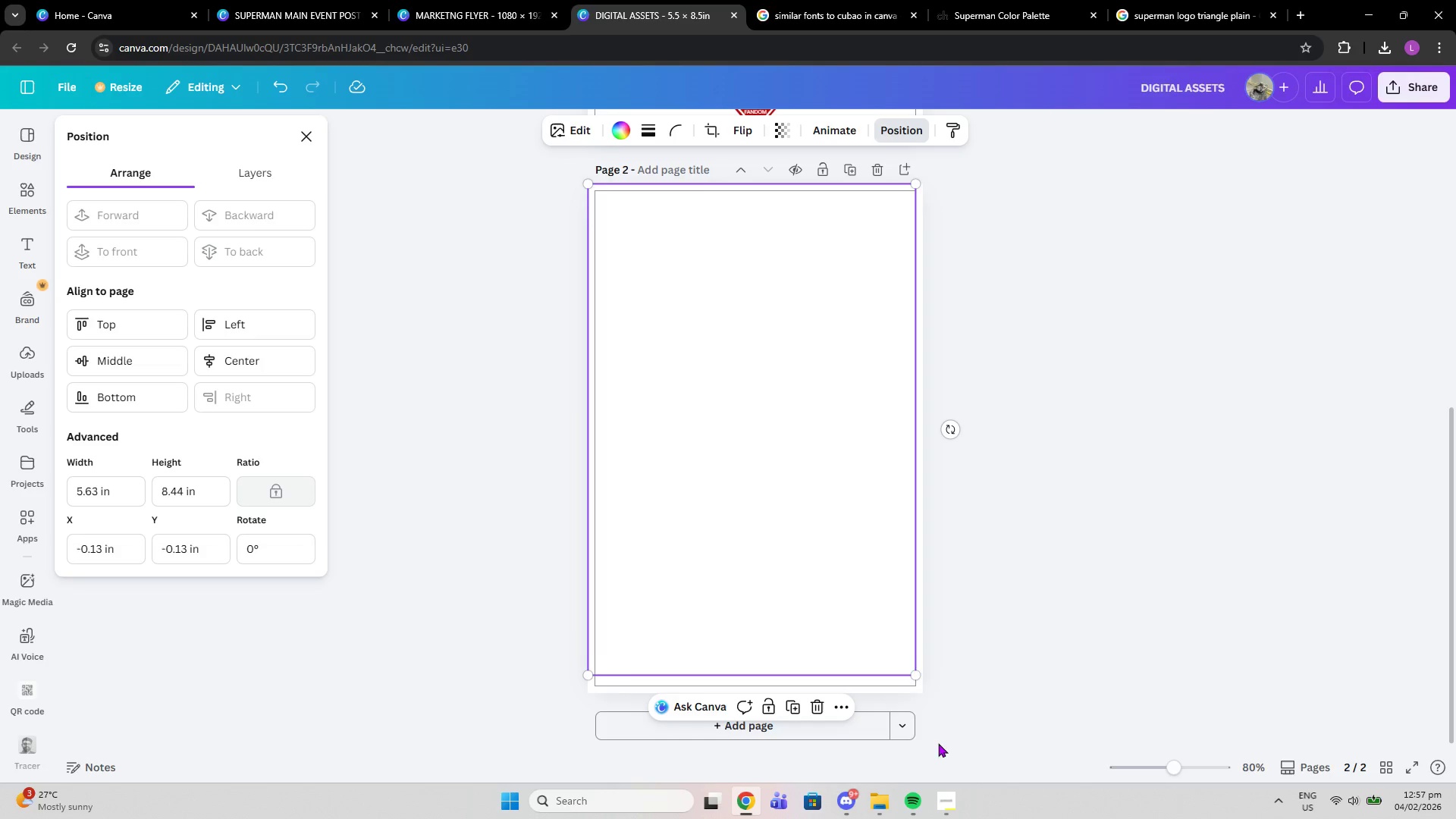 
left_click_drag(start_coordinate=[918, 676], to_coordinate=[940, 691])
 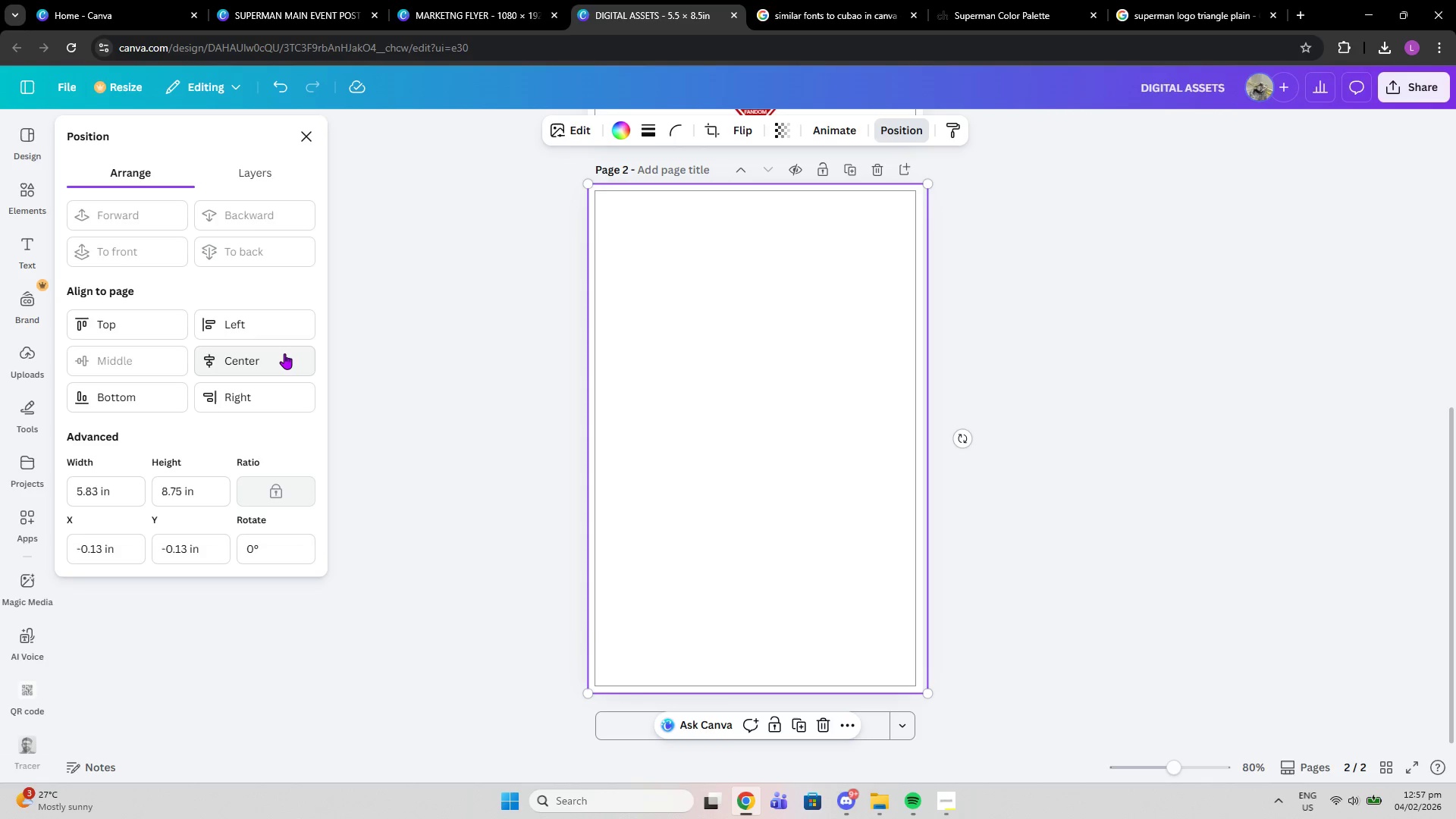 
left_click([284, 353])
 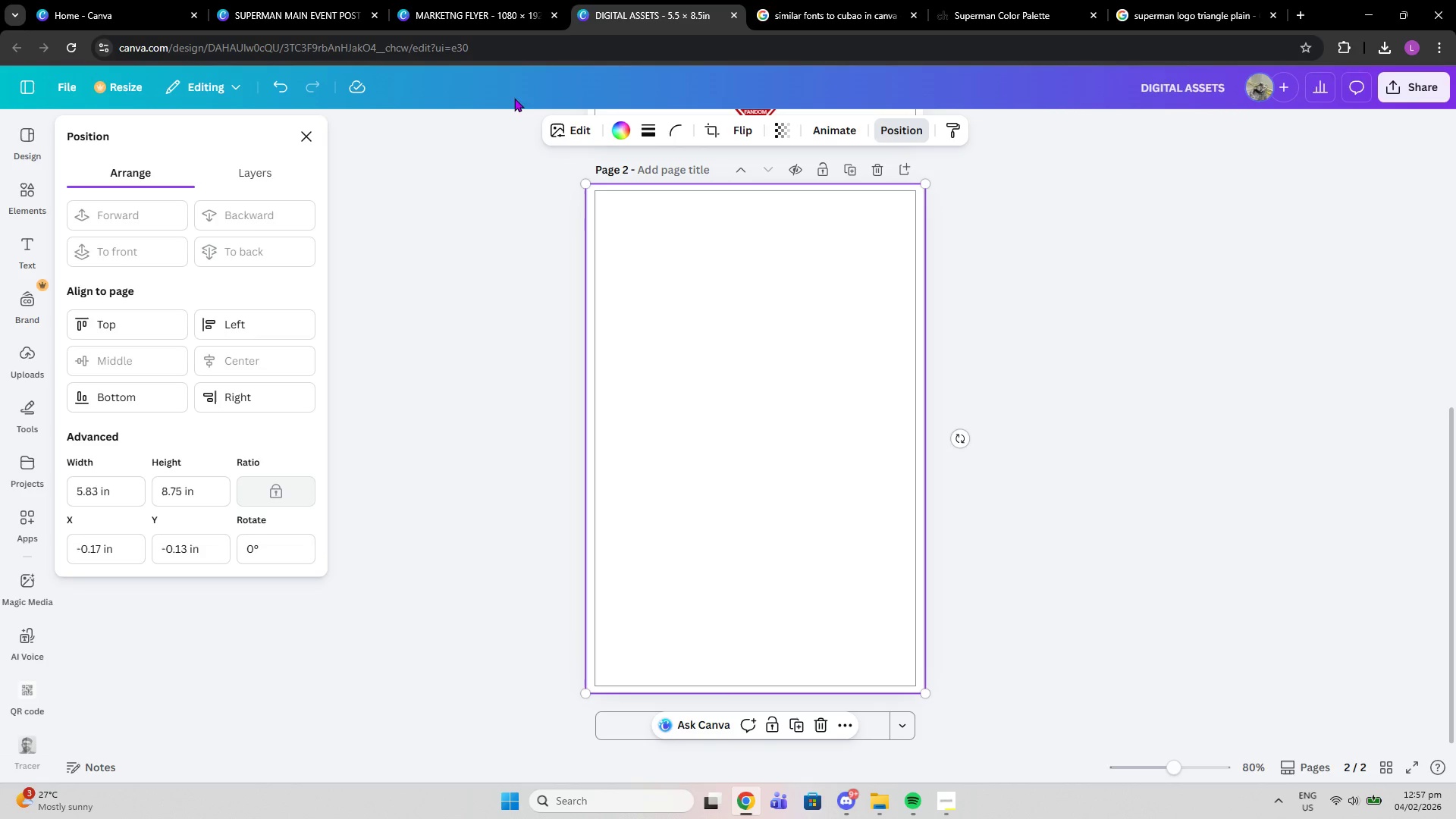 
left_click([359, 0])
 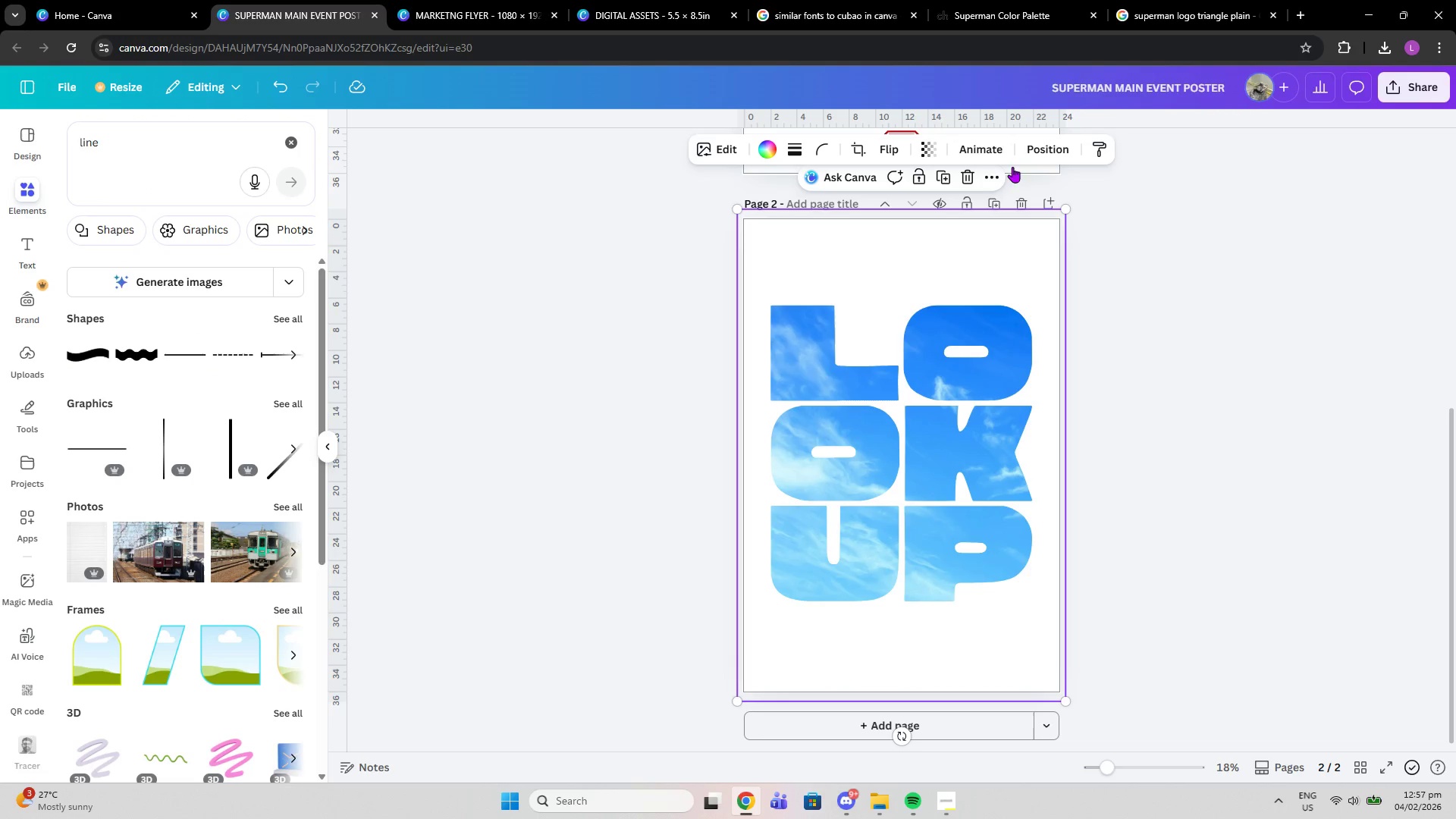 
left_click([1047, 152])
 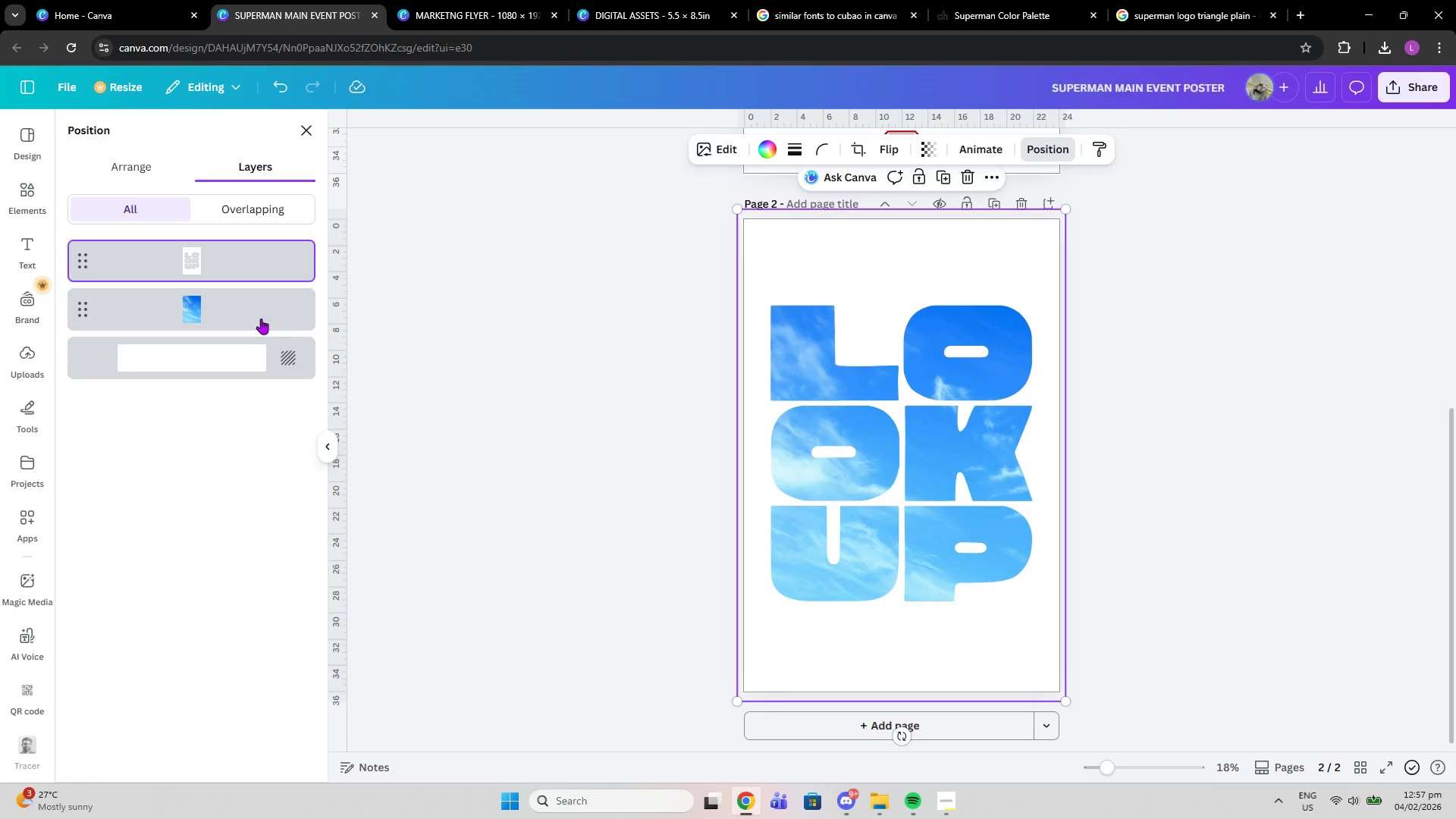 
left_click([257, 318])
 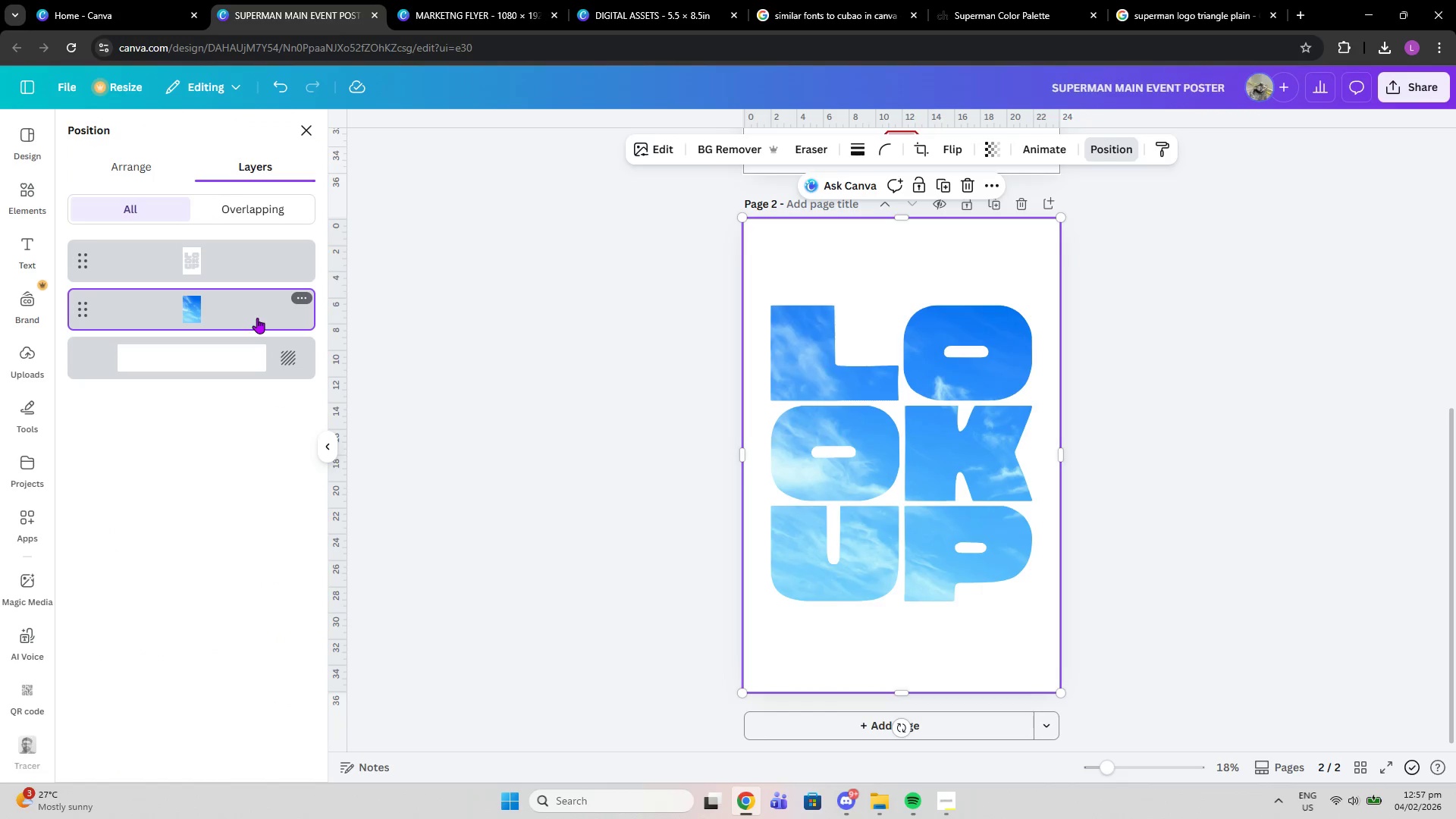 
key(Control+C)
 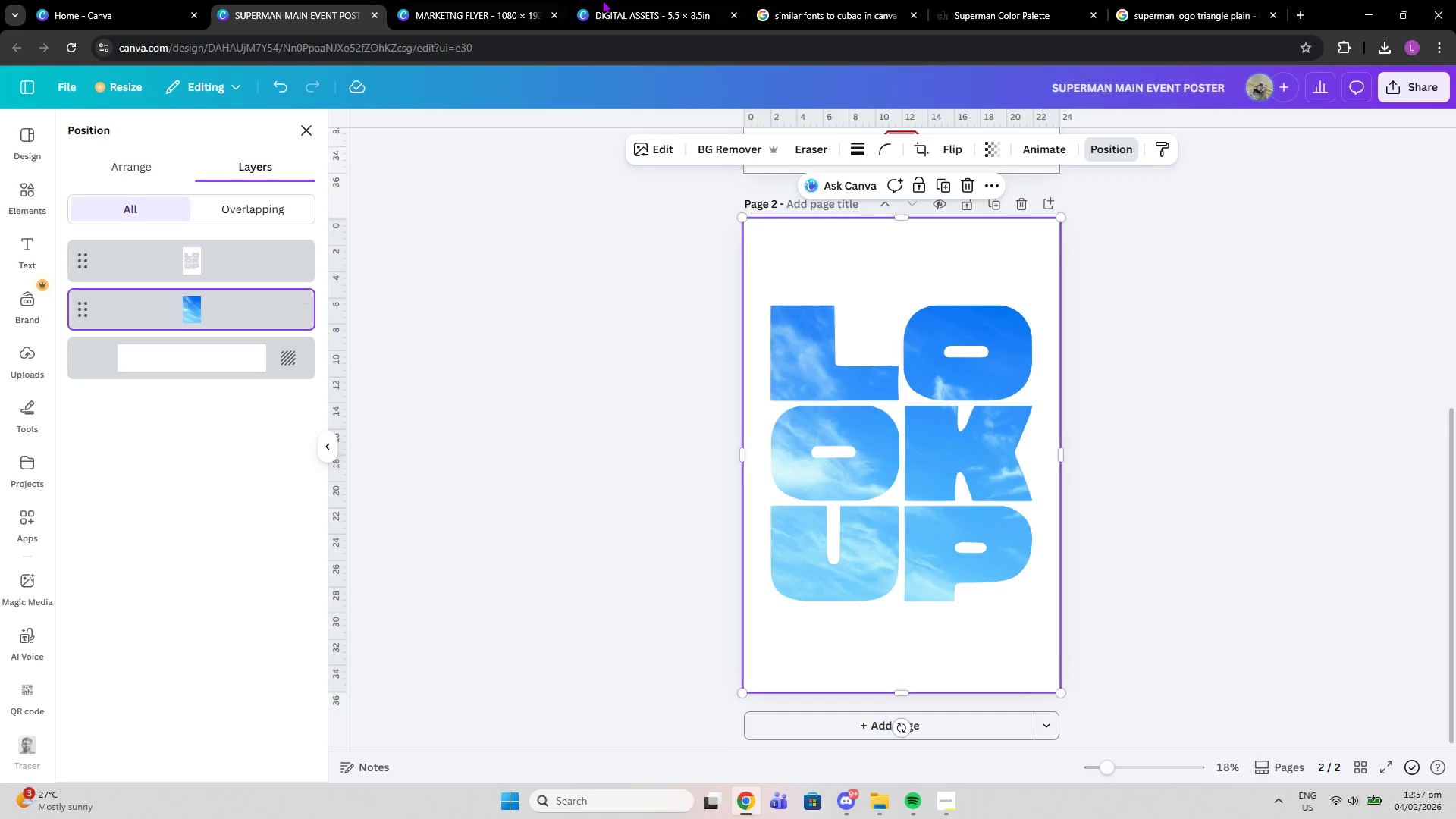 
left_click([604, 0])
 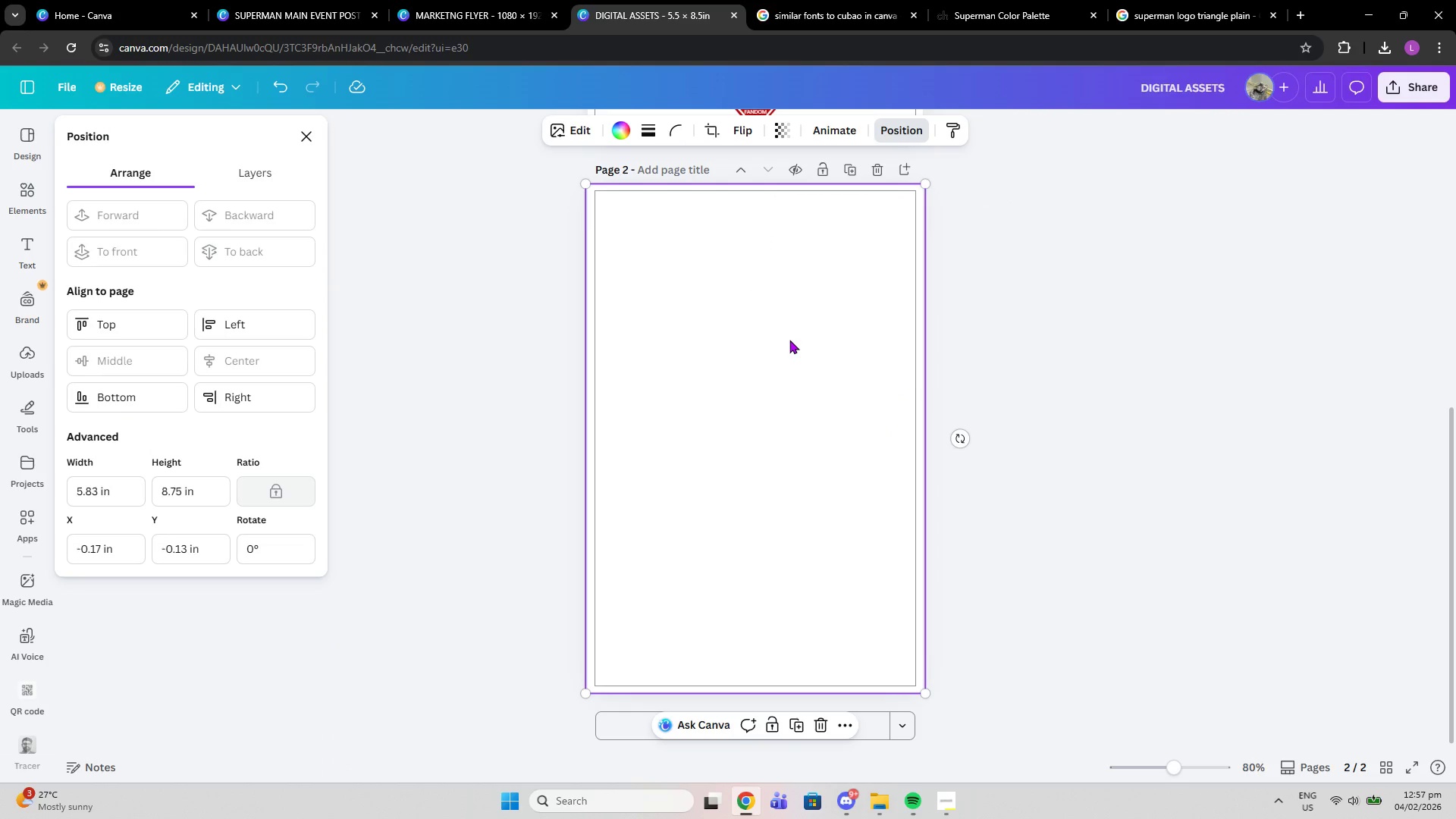 
key(Control+V)
 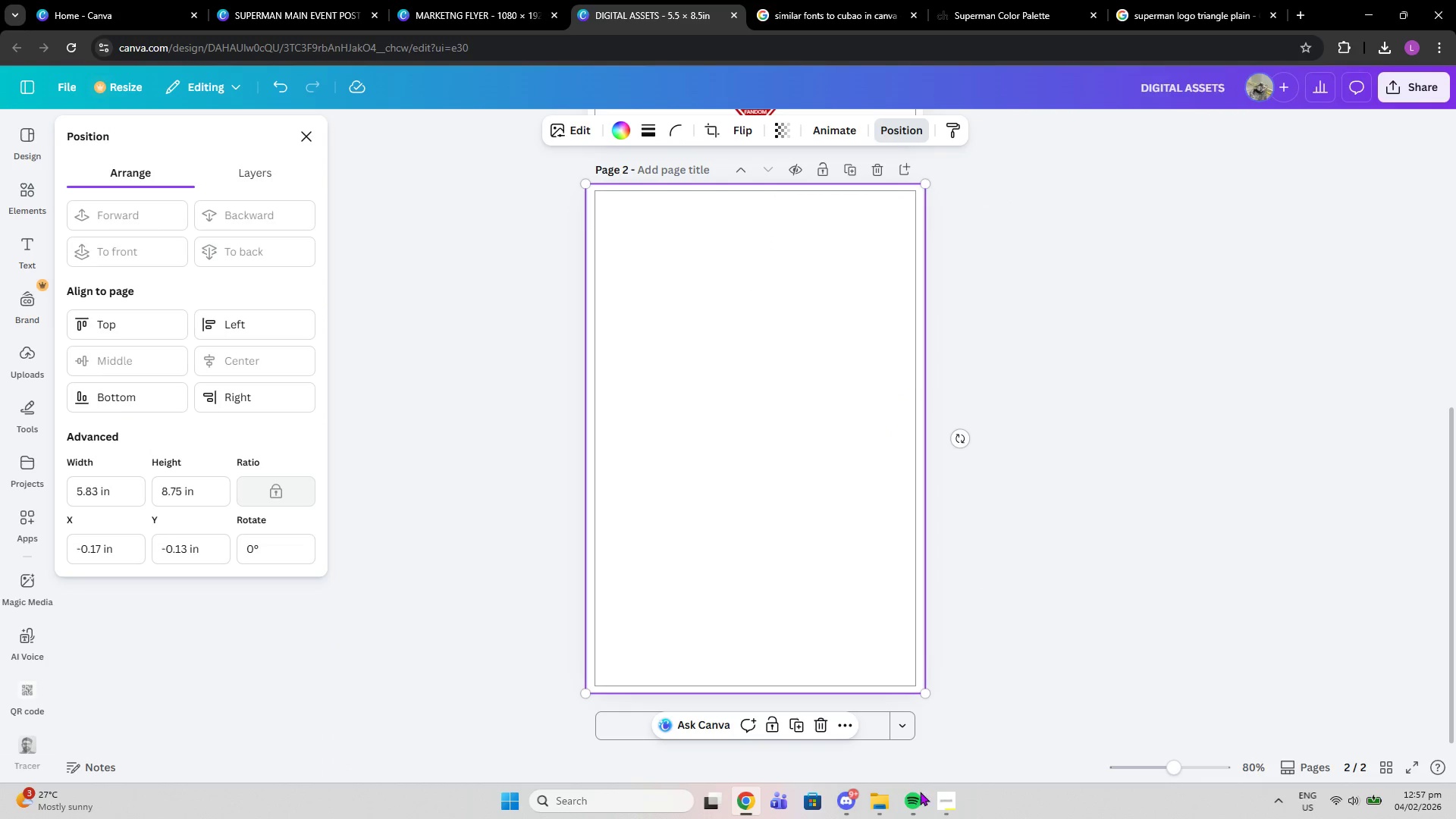 
left_click([948, 805])
 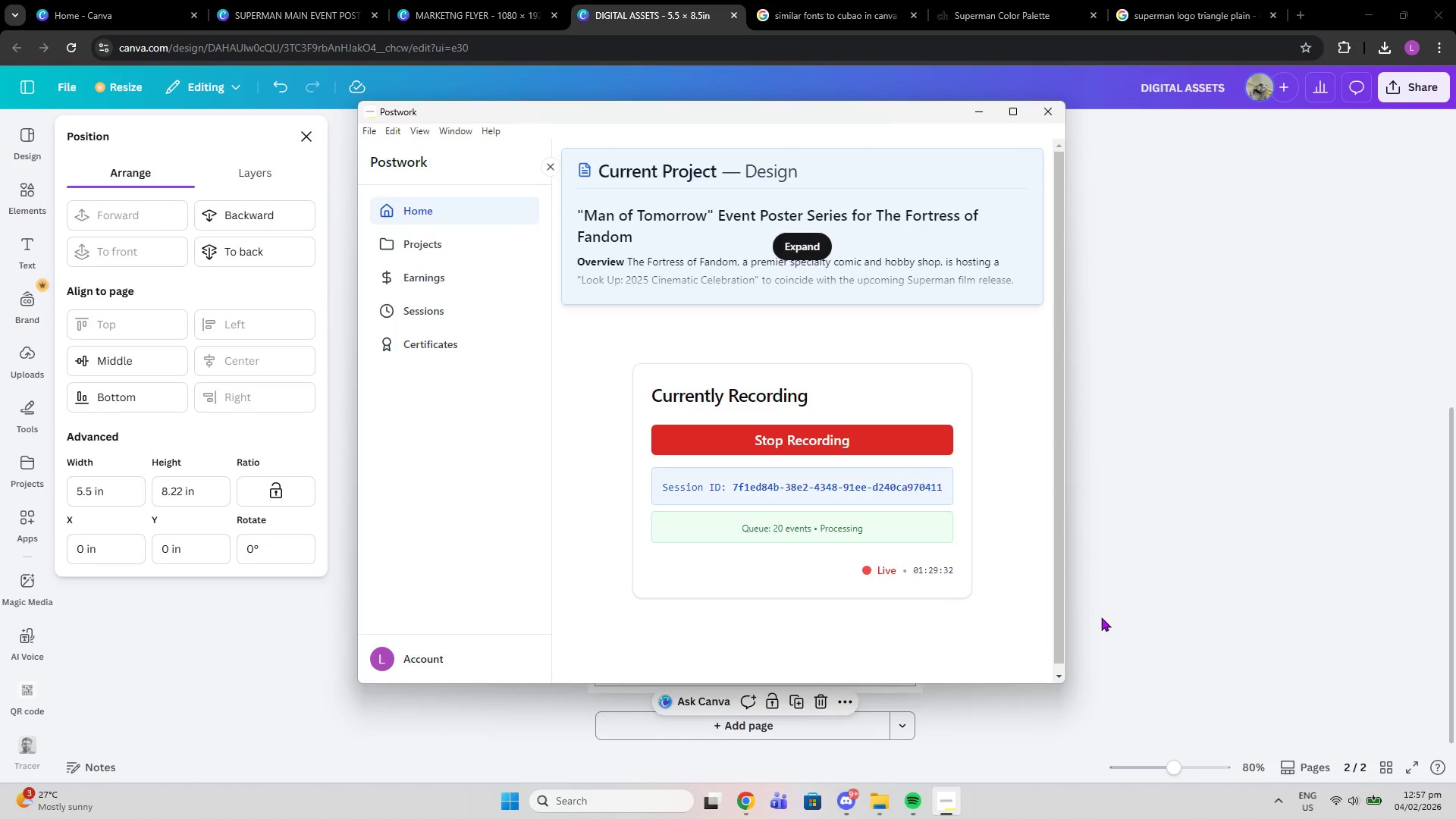 
left_click([1101, 617])
 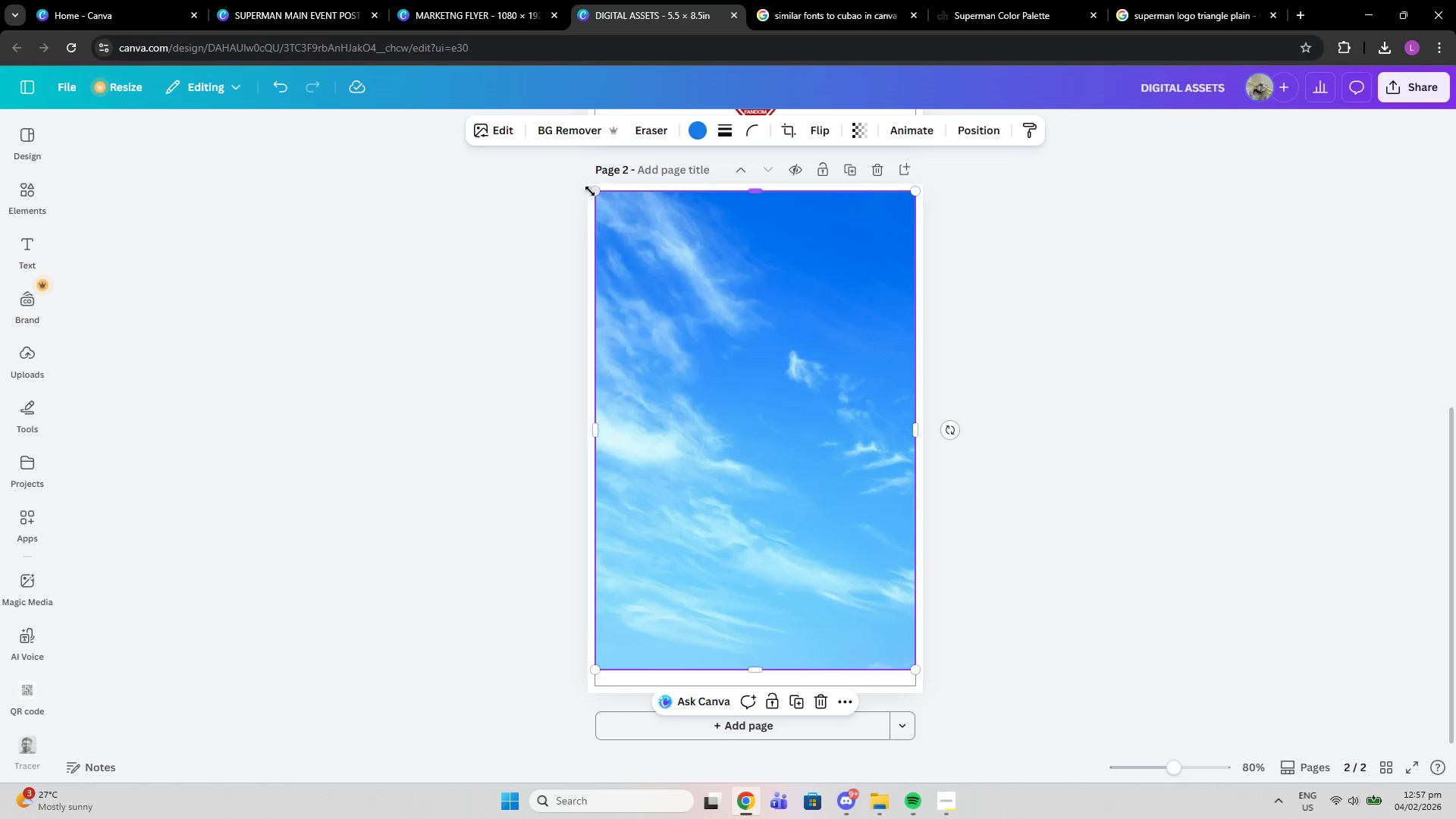 
left_click_drag(start_coordinate=[591, 191], to_coordinate=[583, 184])
 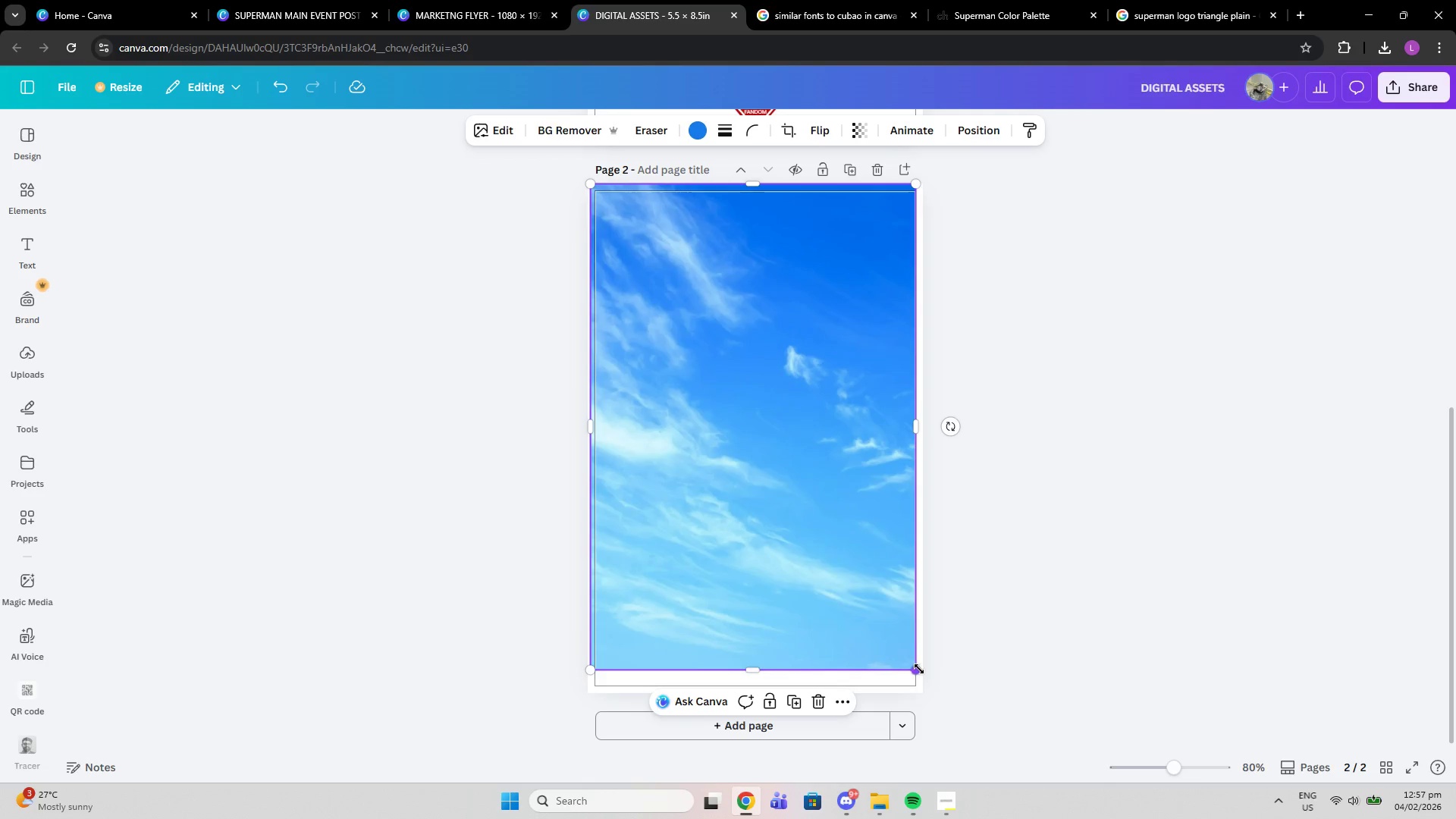 
left_click_drag(start_coordinate=[920, 669], to_coordinate=[943, 689])
 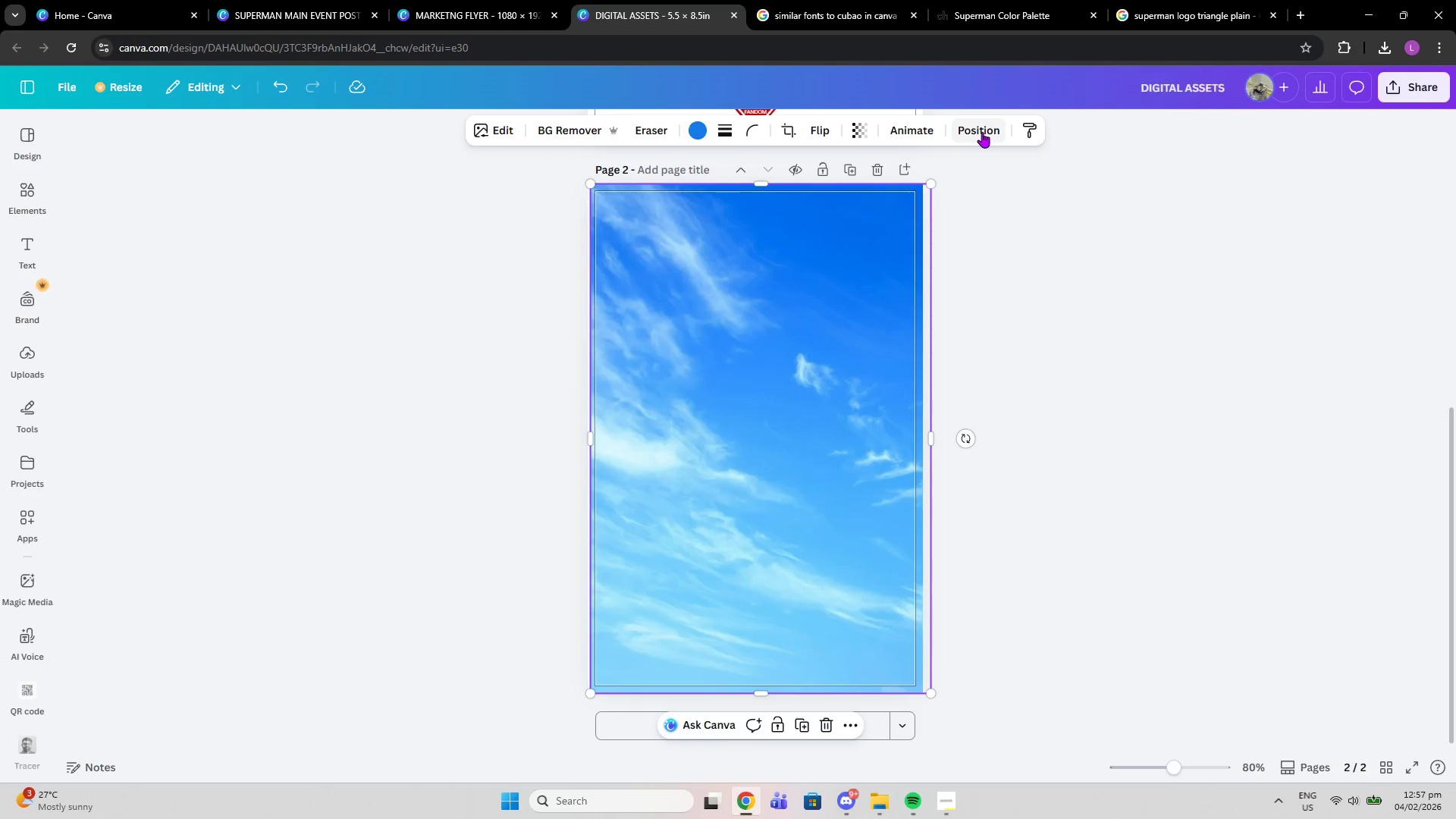 
left_click([982, 132])
 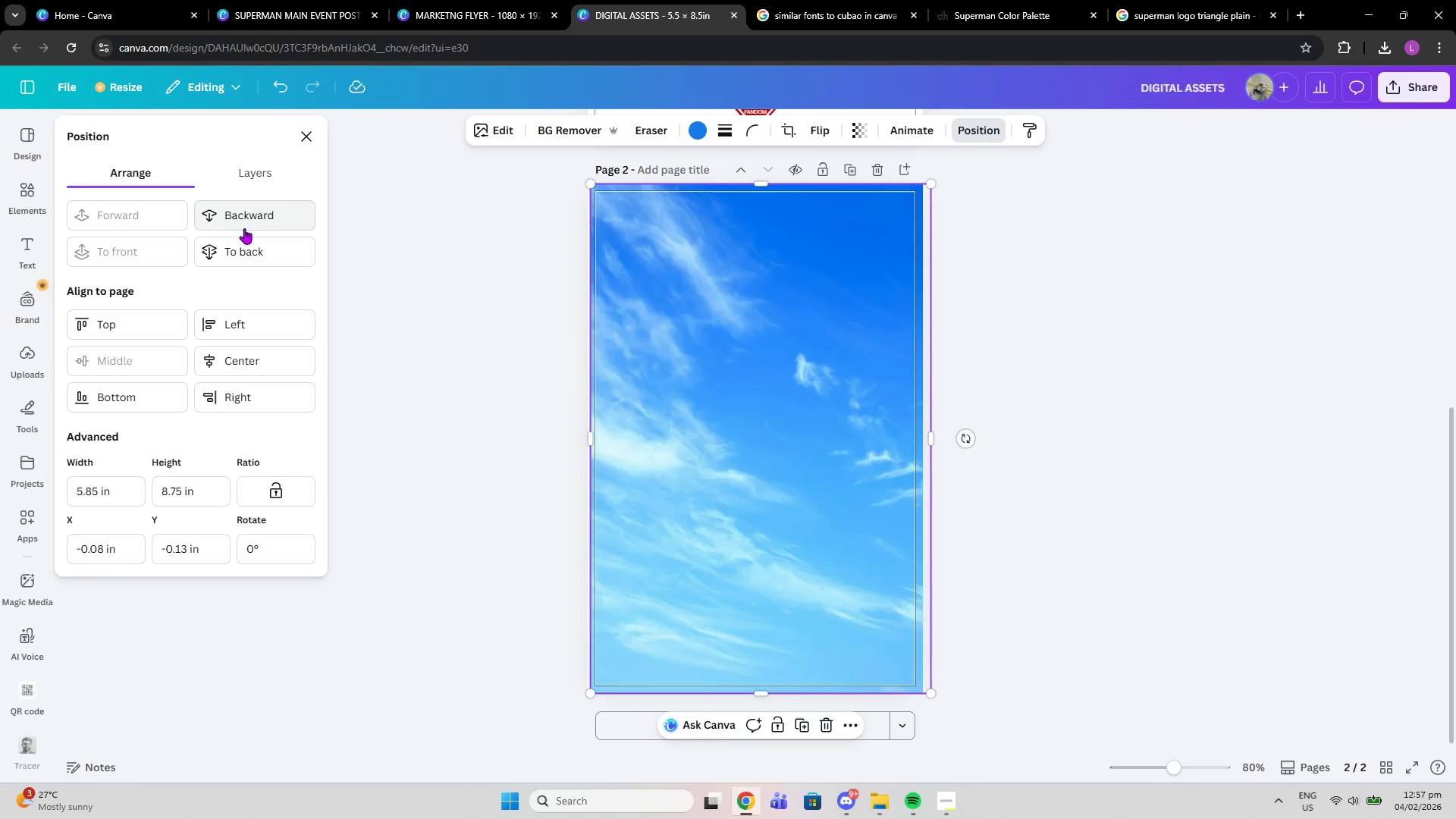 
left_click([250, 182])
 